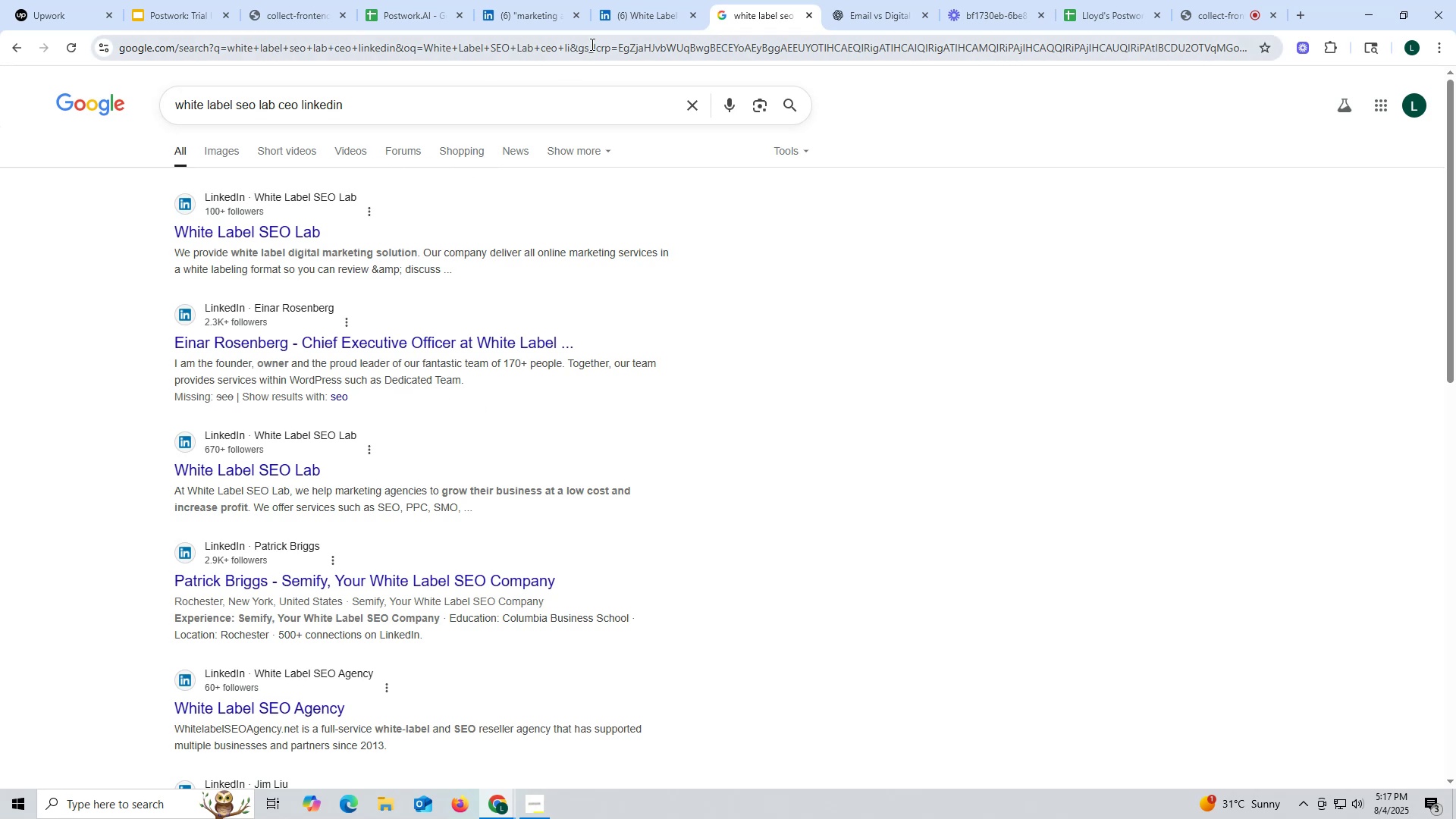 
wait(6.69)
 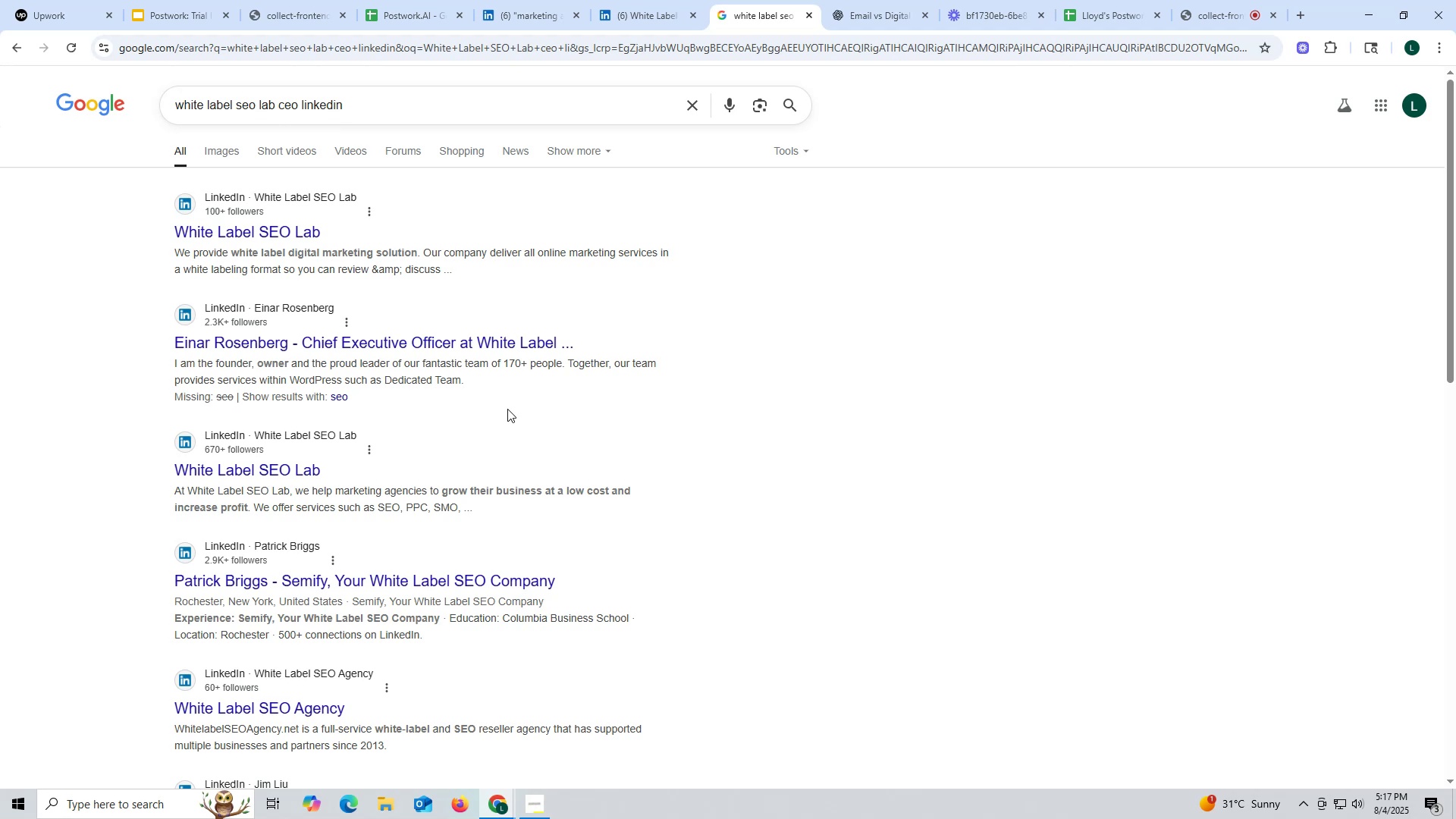 
left_click([651, 11])
 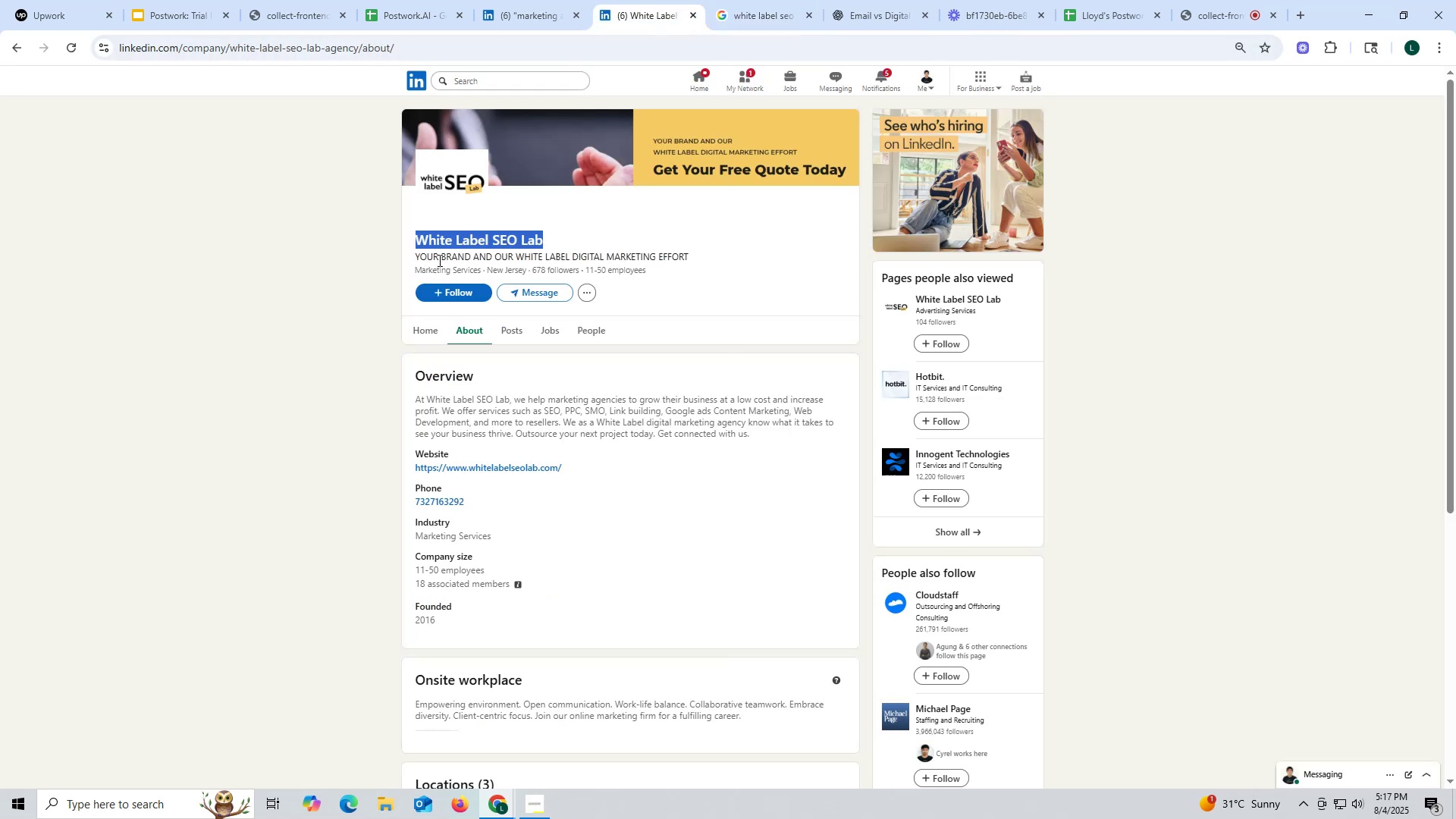 
key(Control+ControlLeft)
 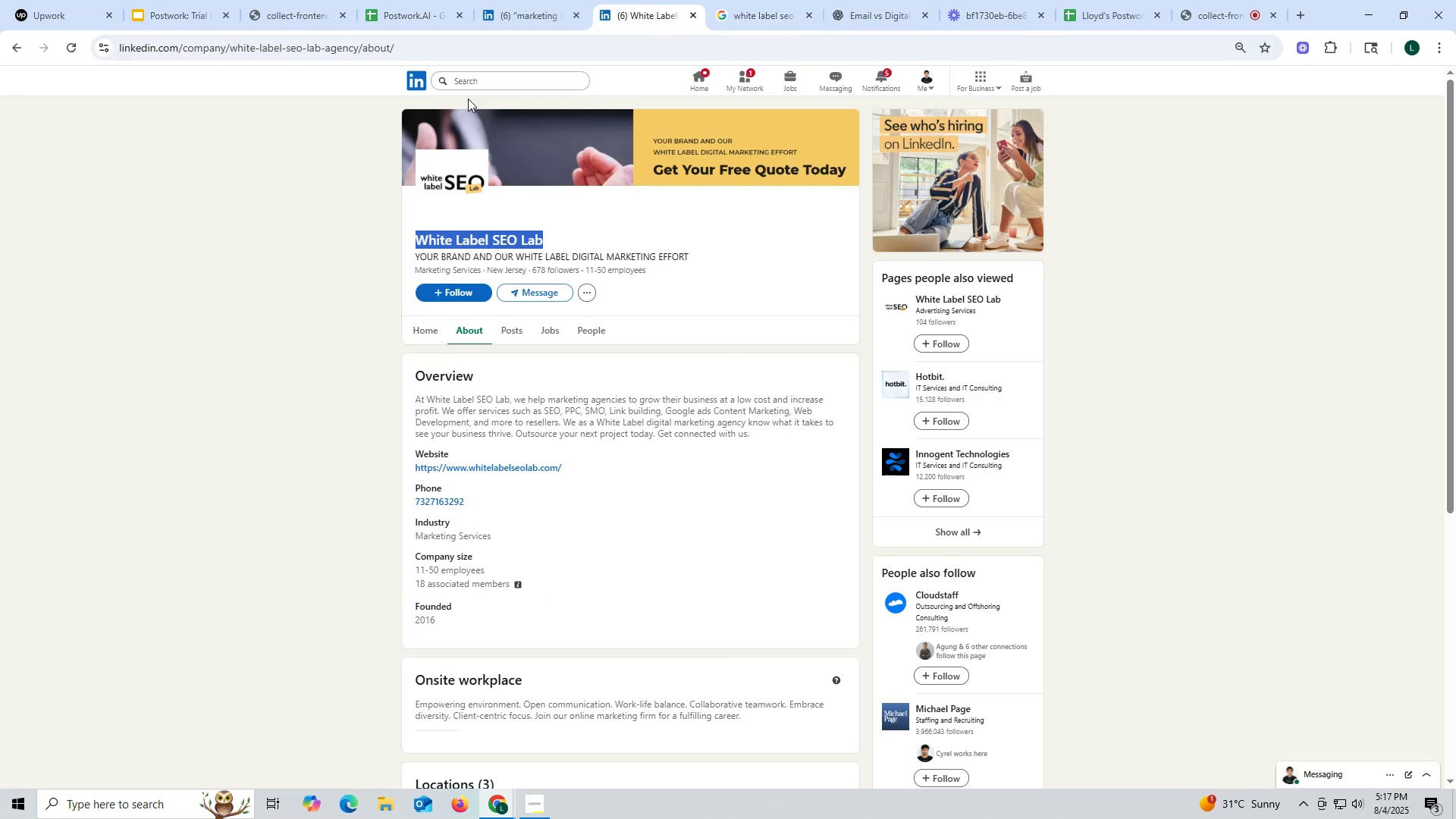 
key(Control+C)
 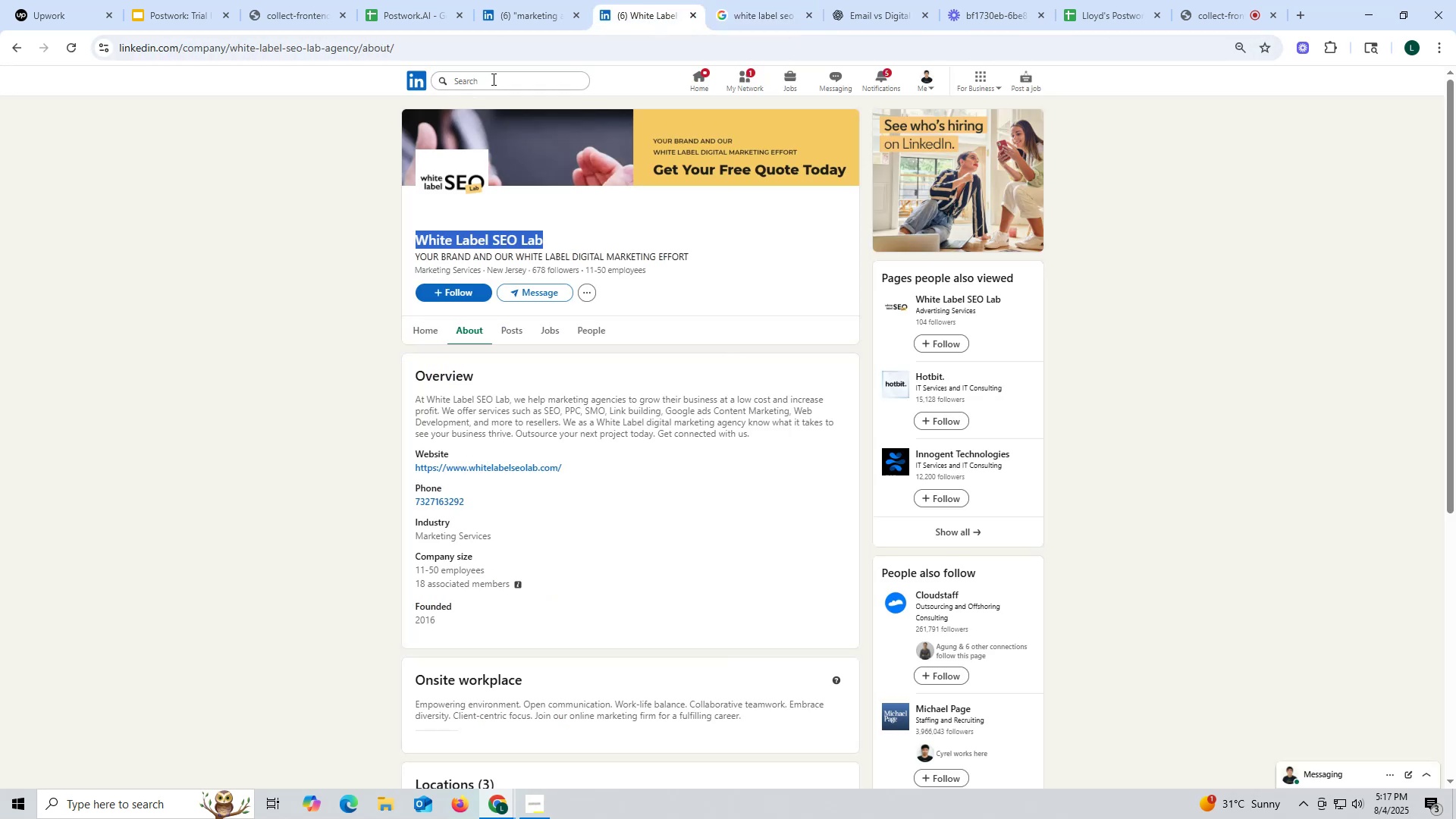 
left_click([492, 79])
 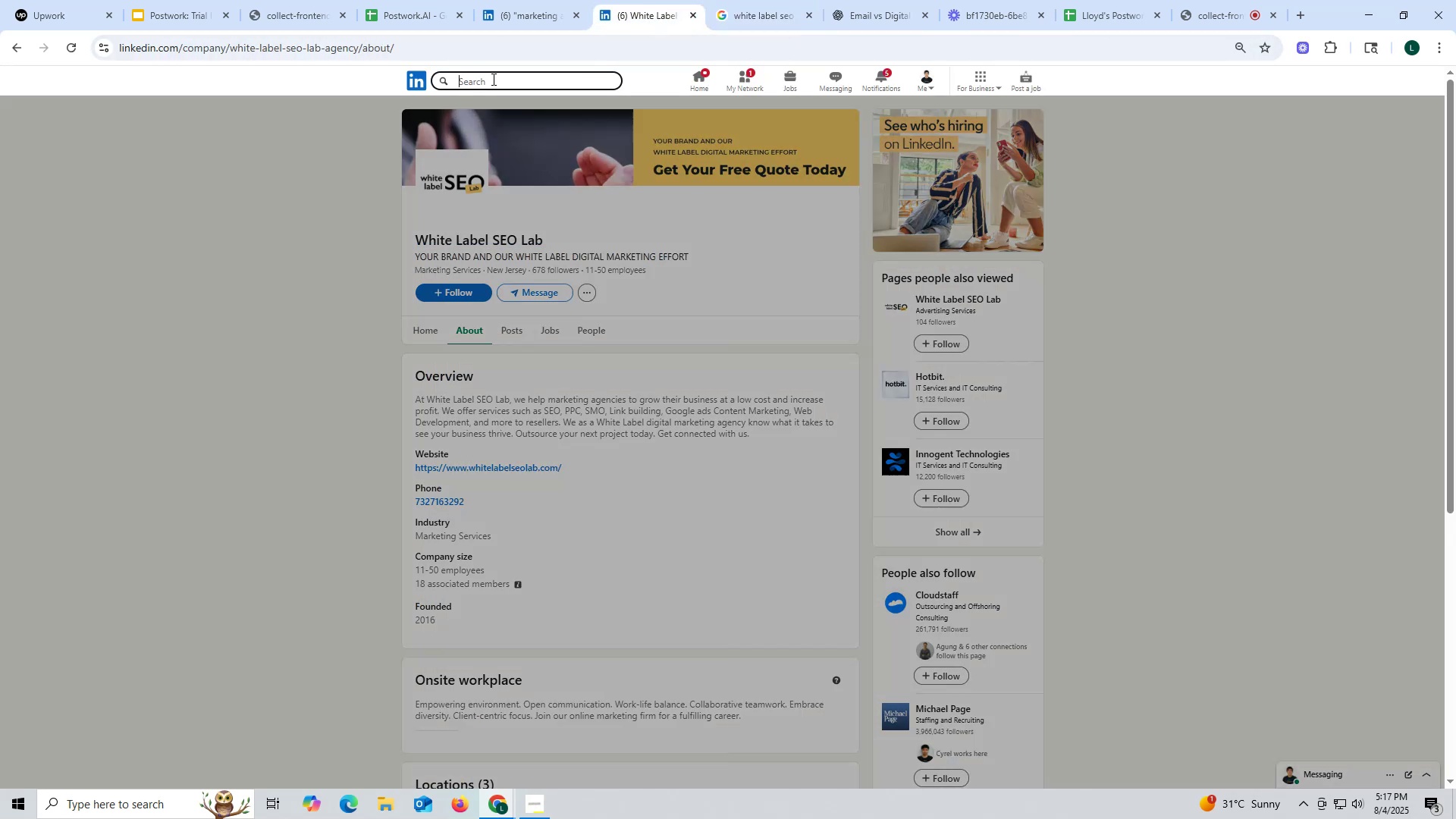 
key(Control+ControlLeft)
 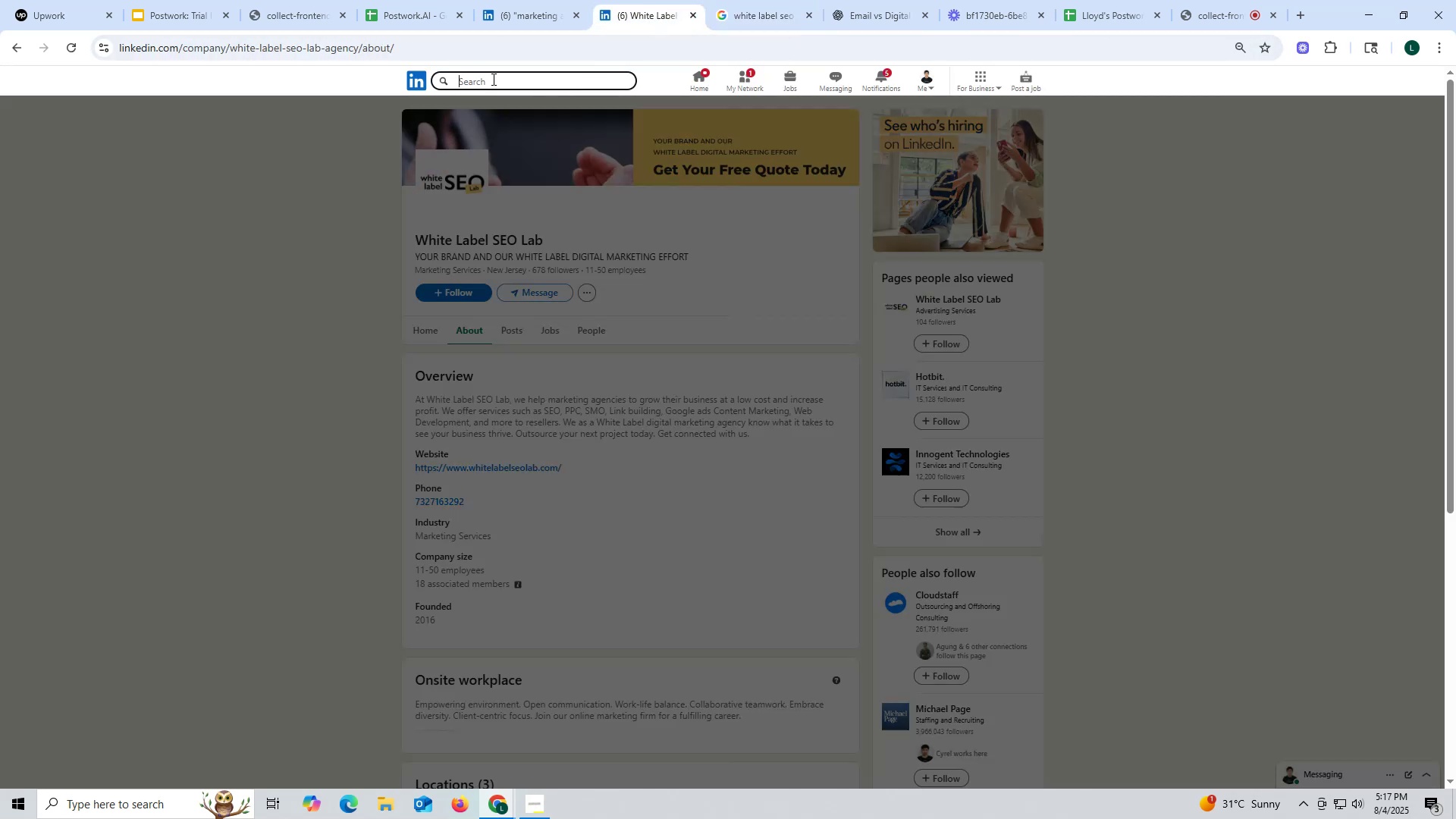 
key(Control+V)
 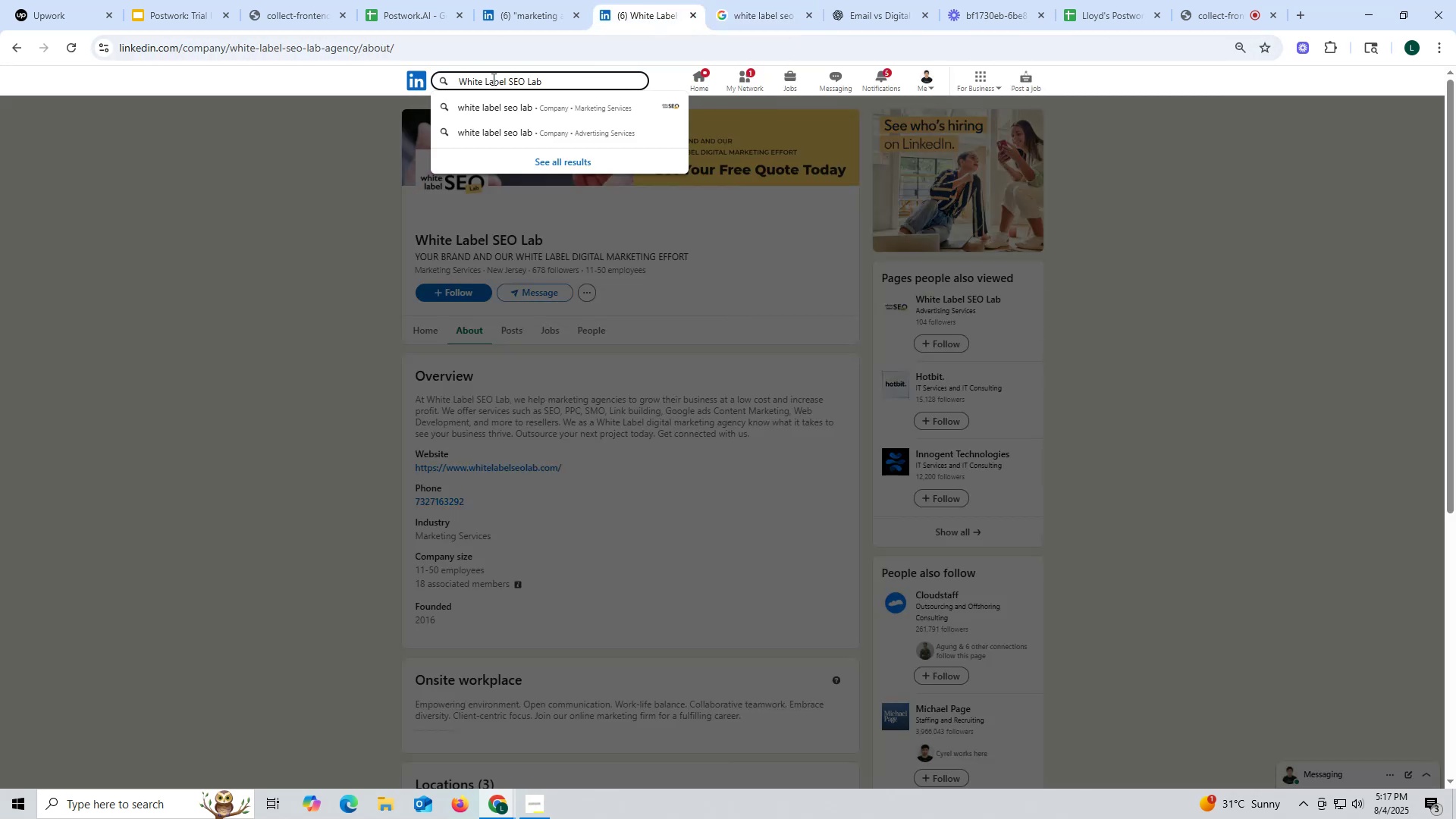 
key(Enter)
 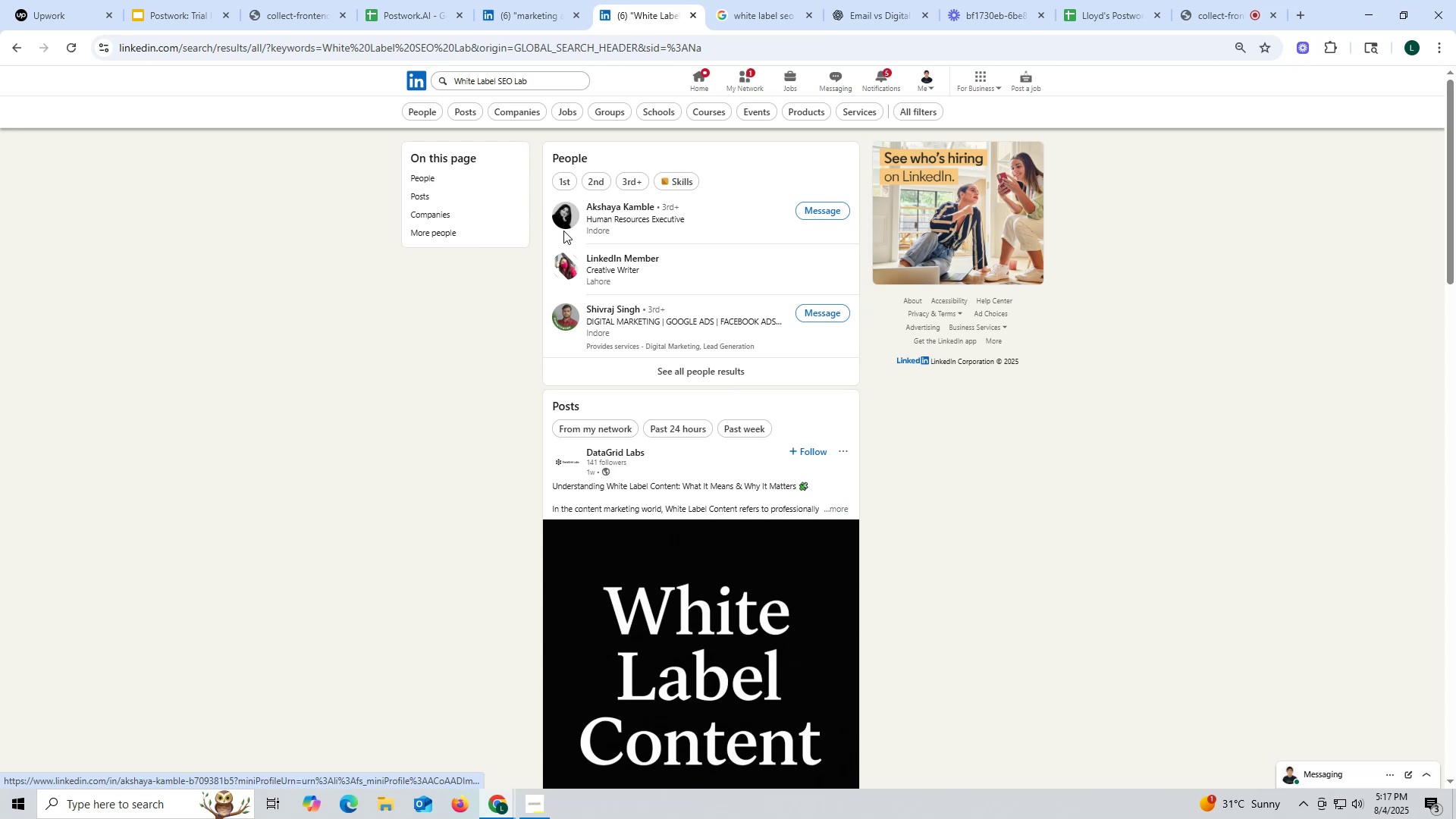 
left_click([465, 111])
 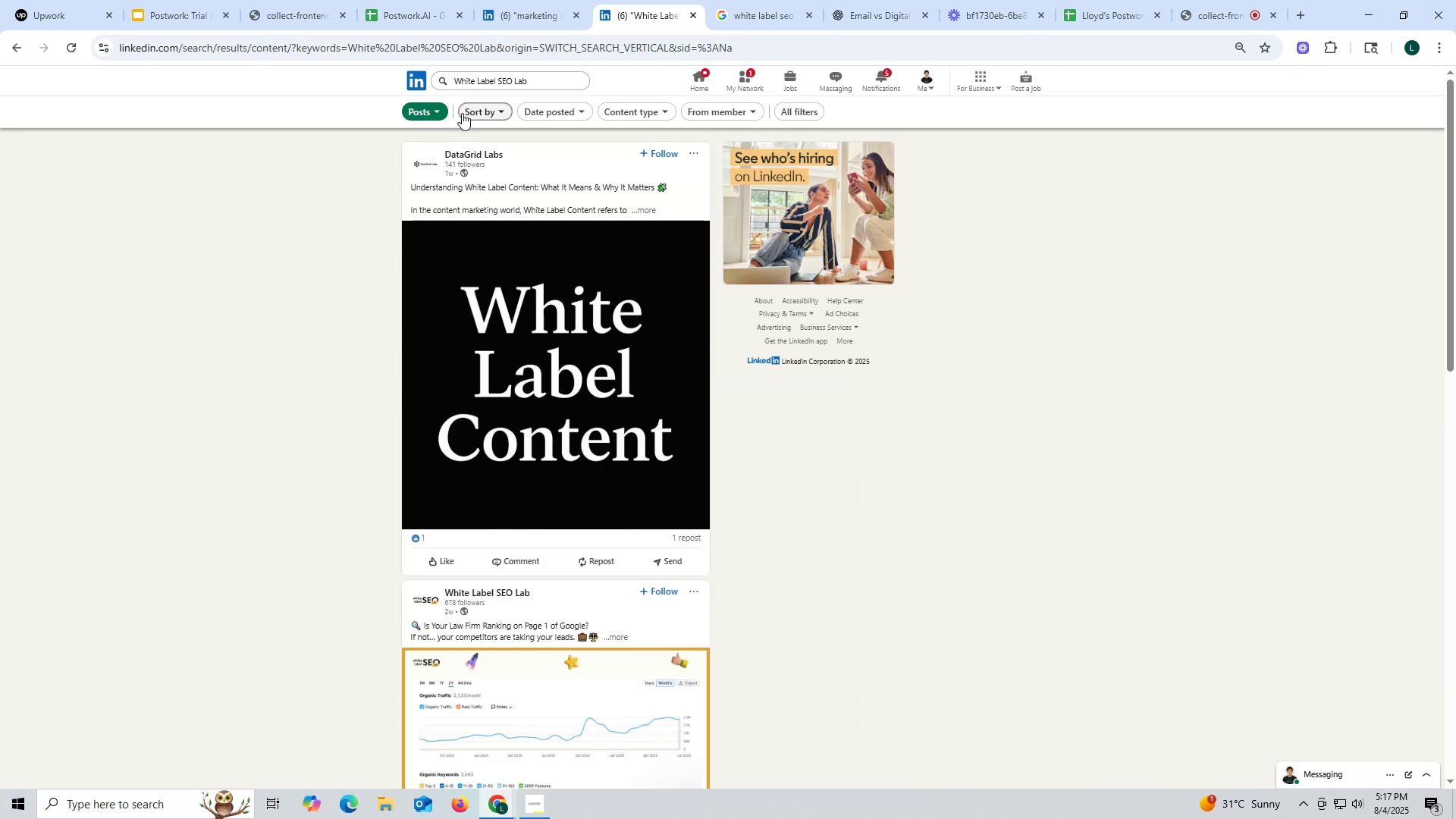 
wait(6.54)
 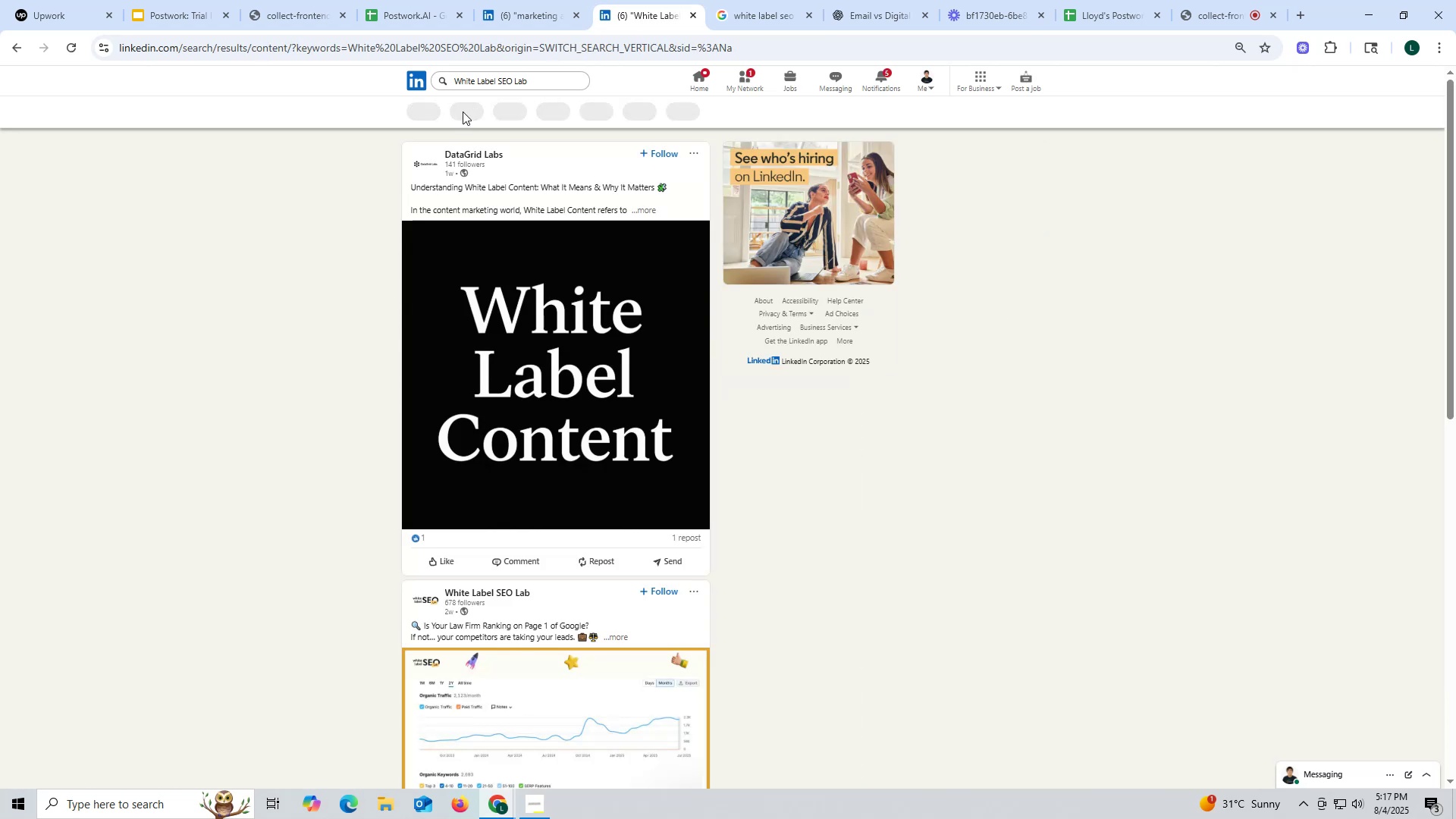 
mouse_move([432, 61])
 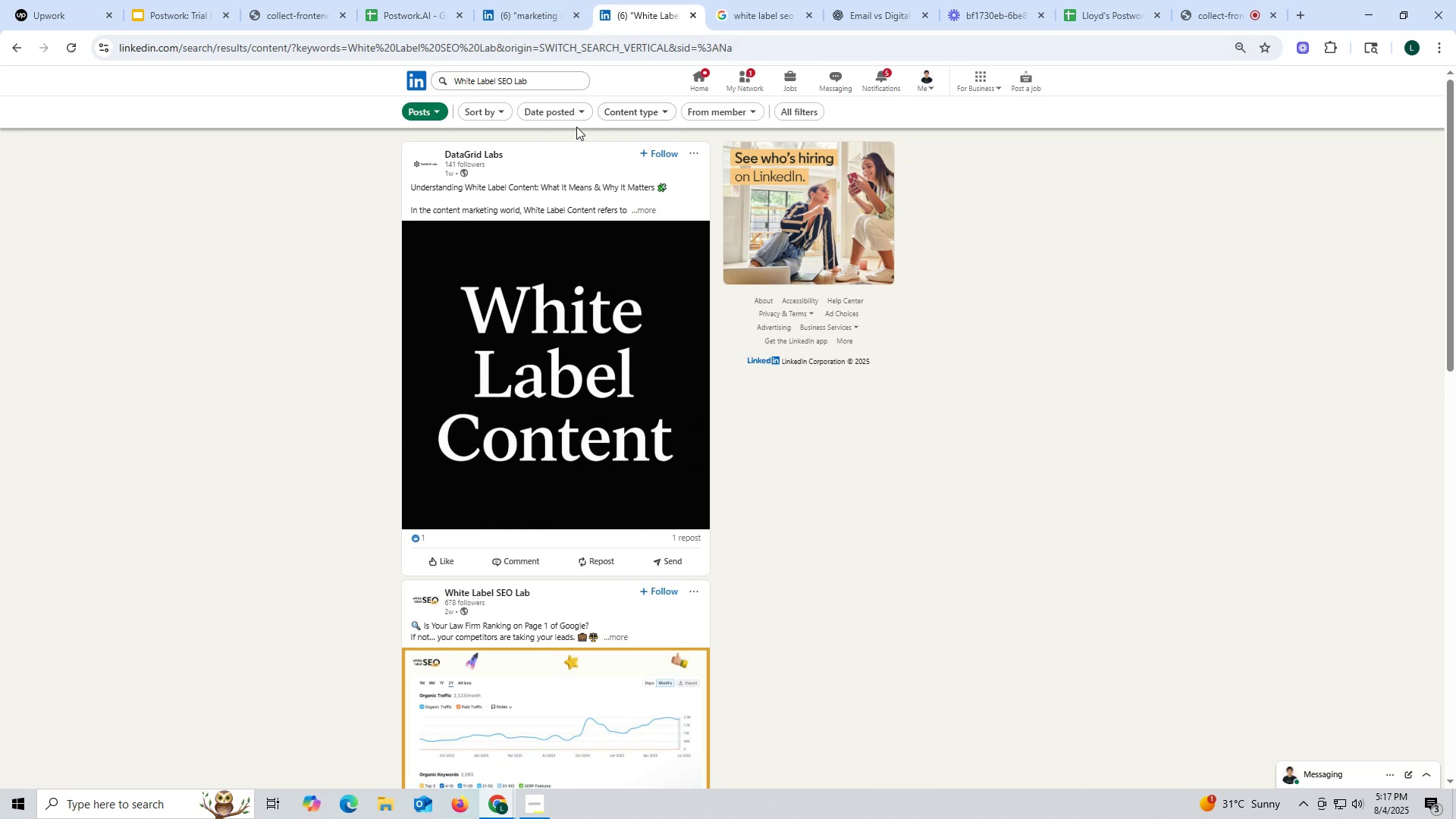 
wait(9.16)
 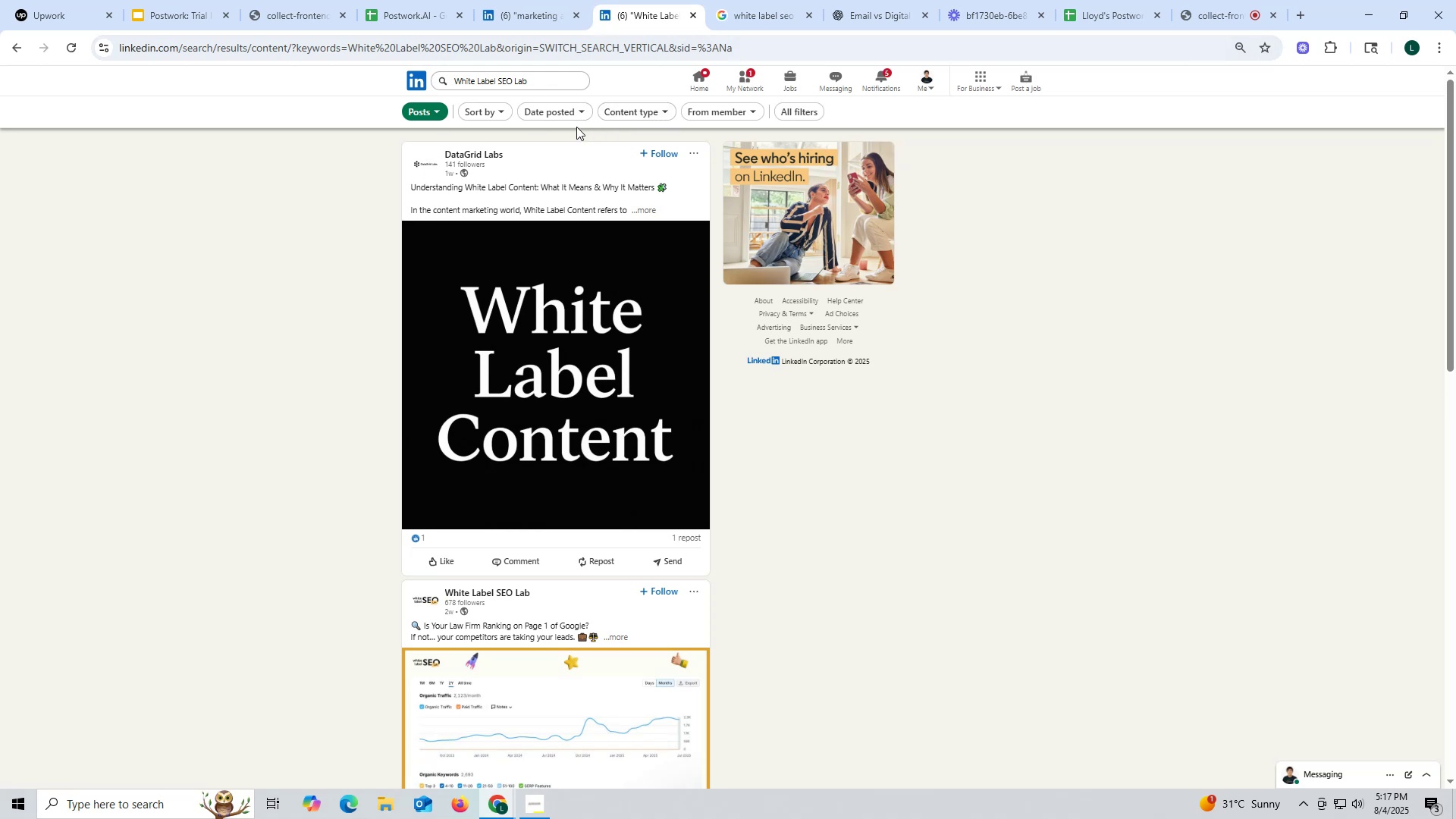 
scroll: coordinate [1031, 343], scroll_direction: down, amount: 10.0
 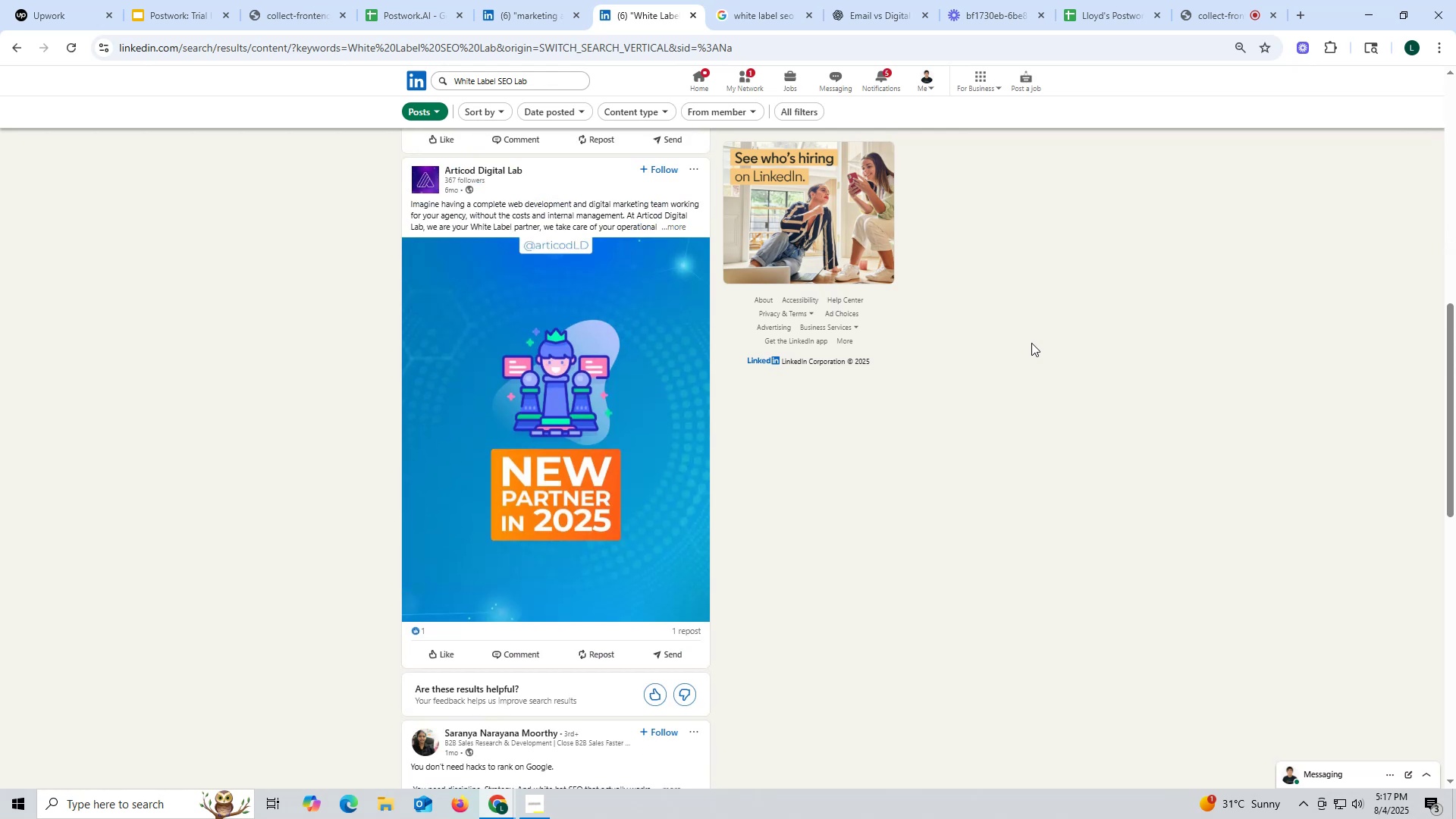 
wait(10.51)
 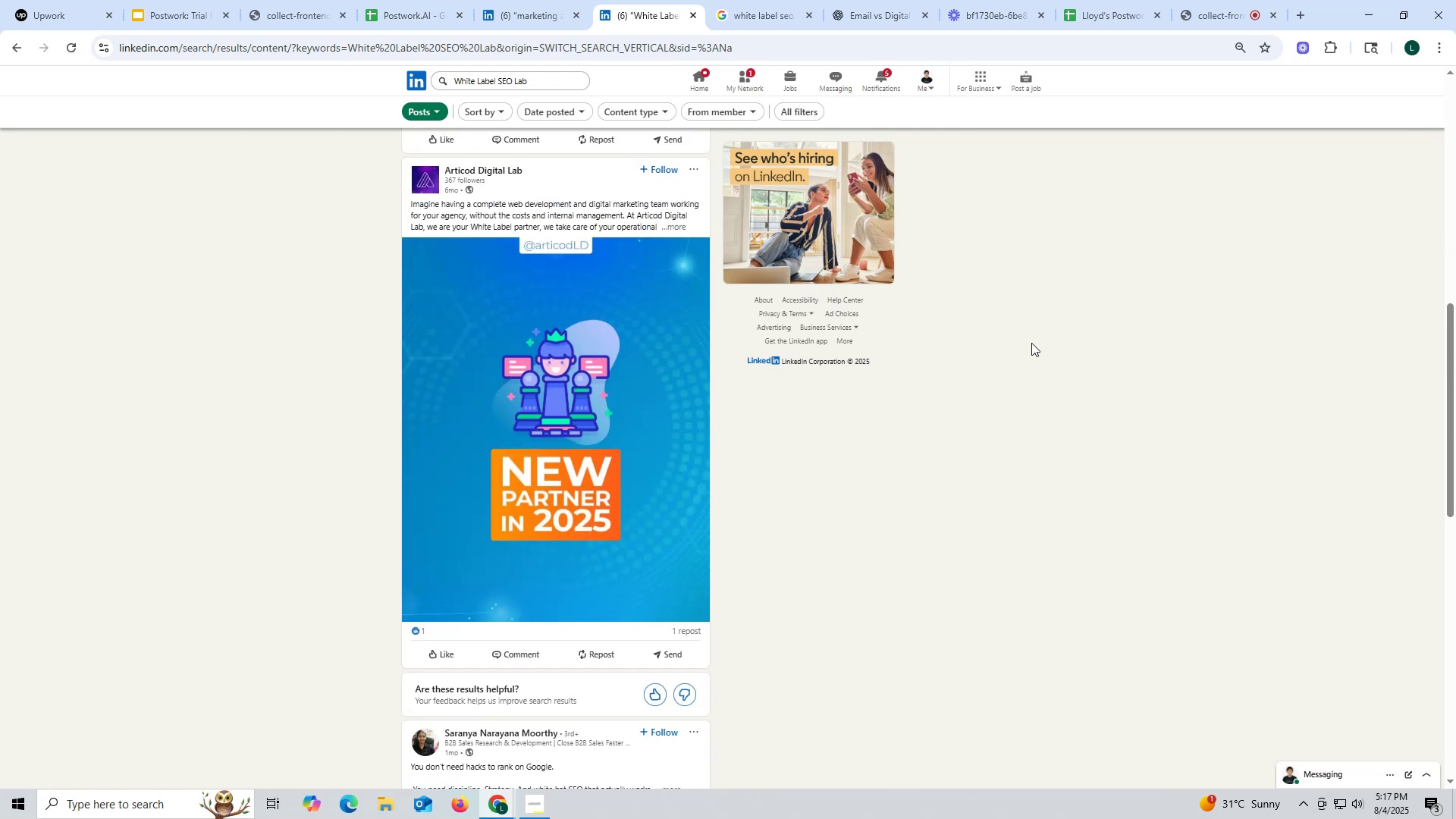 
left_click([290, 14])
 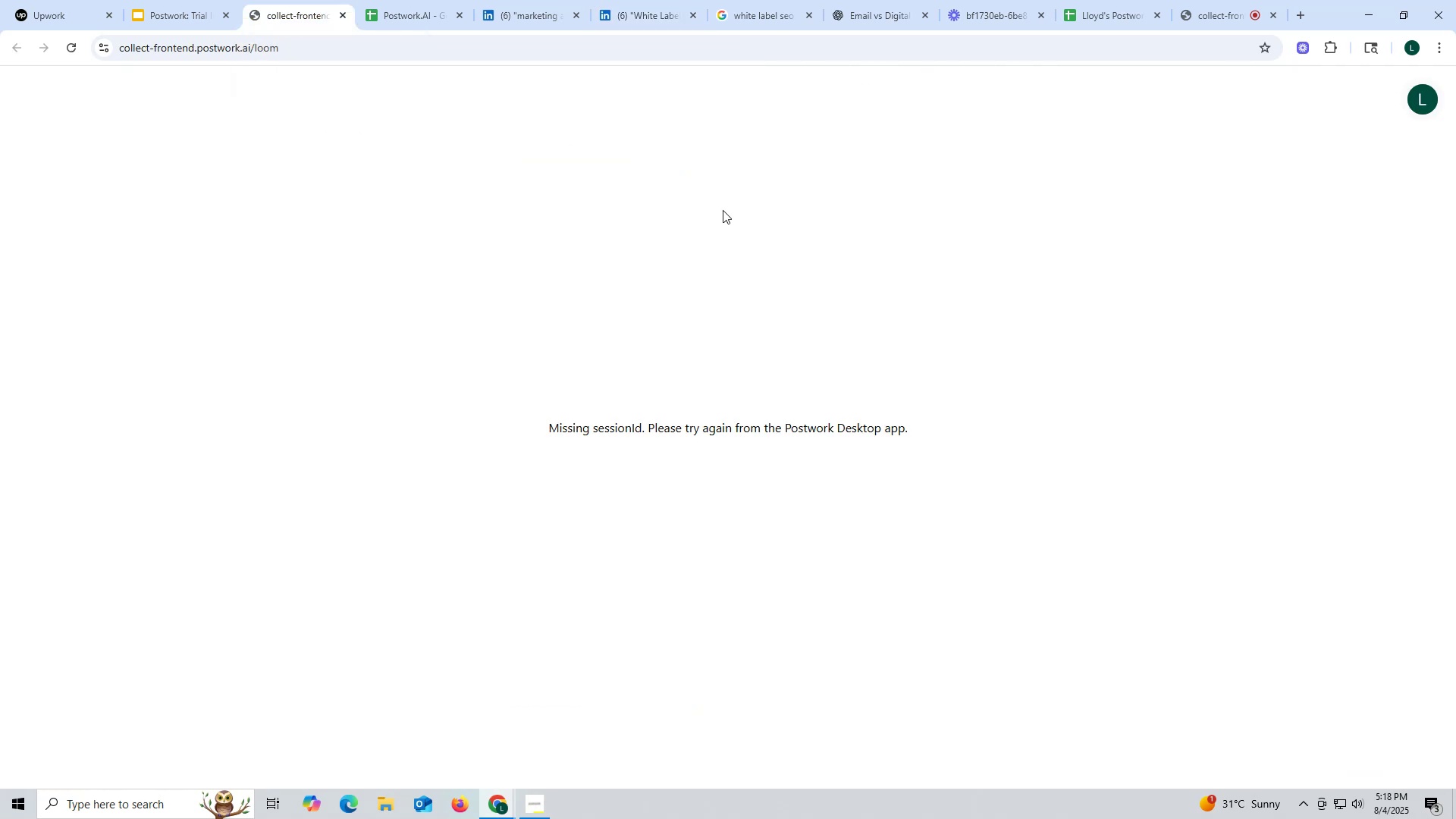 
scroll: coordinate [793, 388], scroll_direction: up, amount: 2.0
 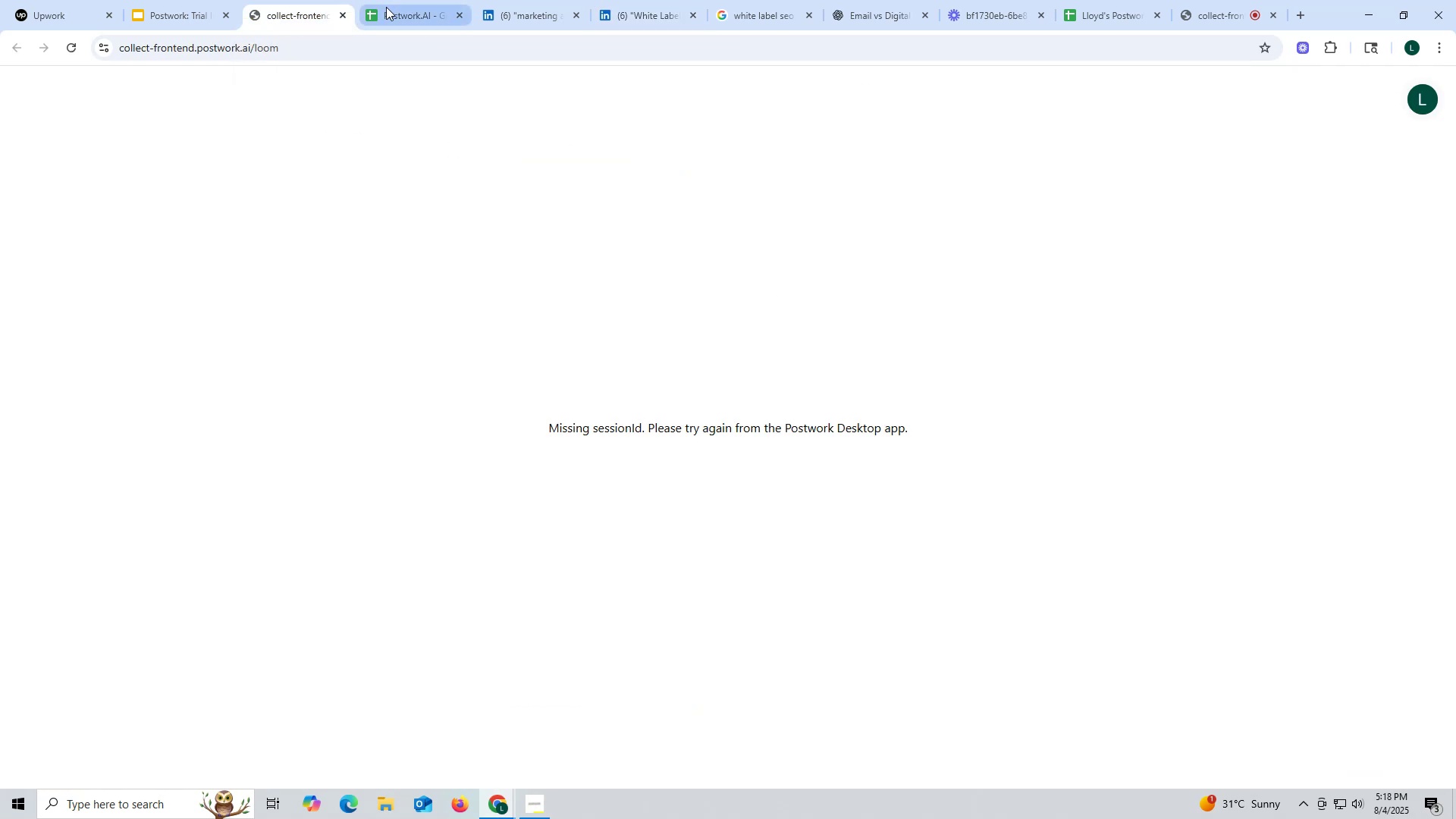 
left_click([391, 5])
 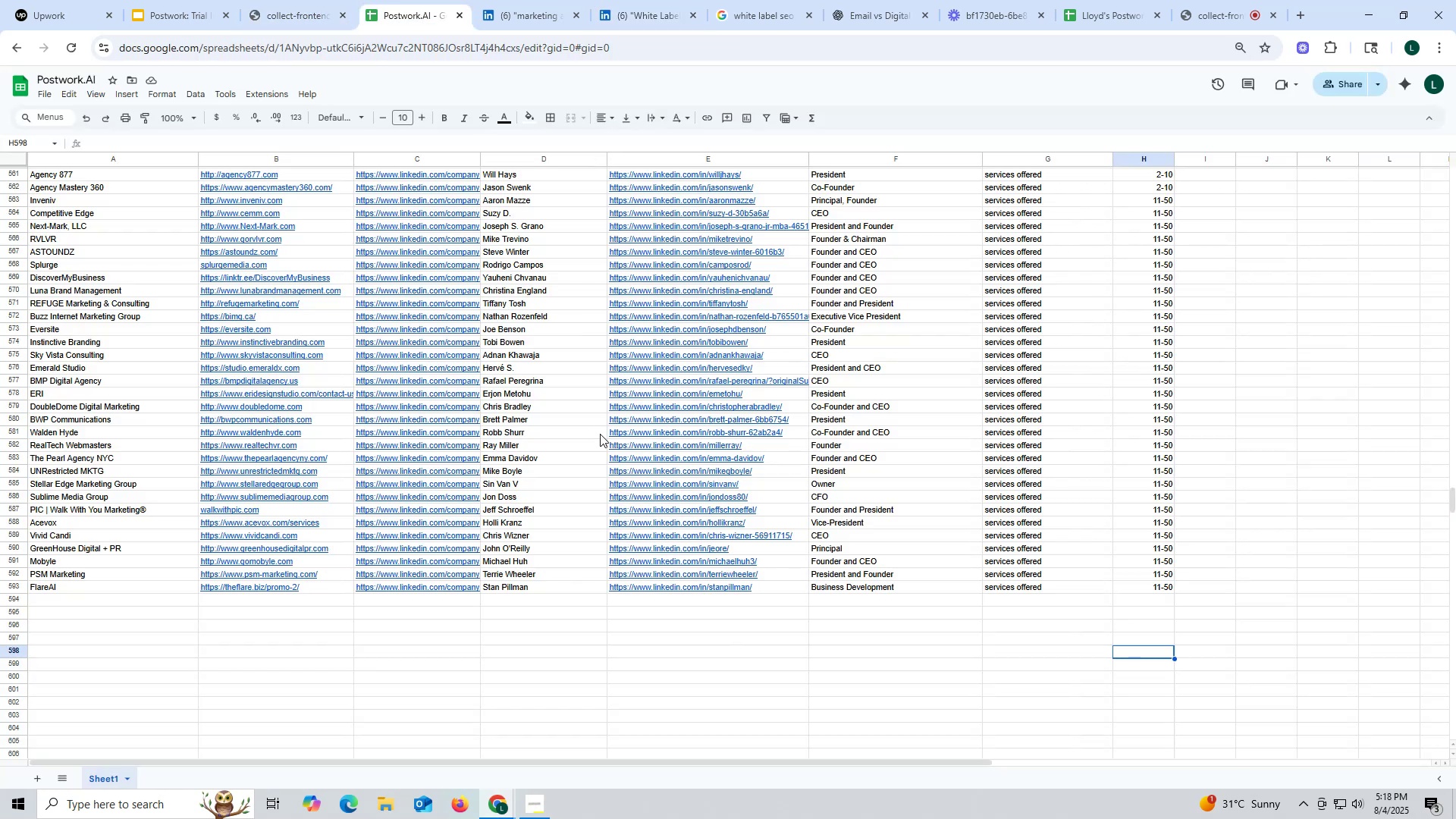 
scroll: coordinate [601, 438], scroll_direction: down, amount: 3.0
 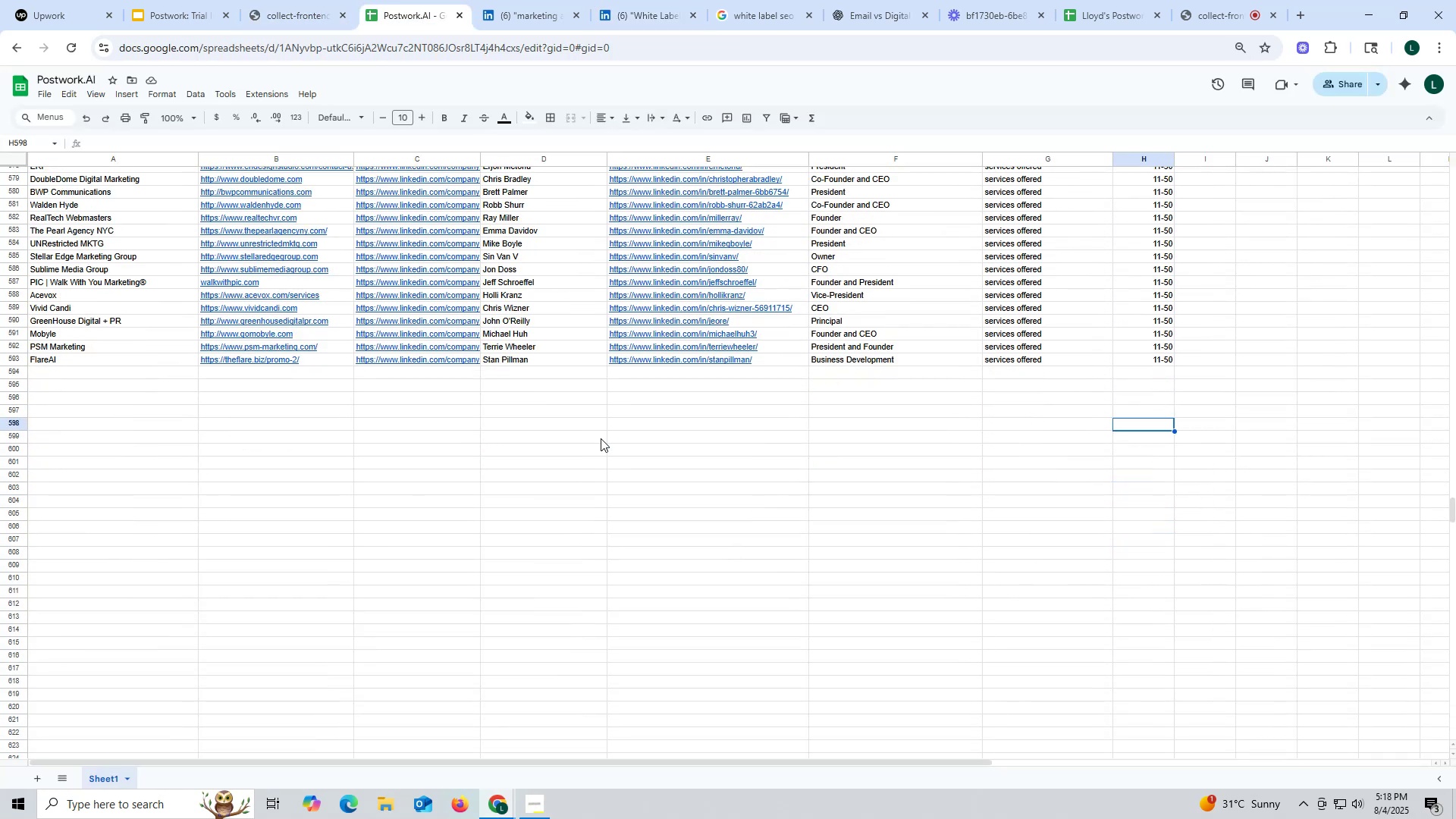 
scroll: coordinate [601, 440], scroll_direction: up, amount: 19.0
 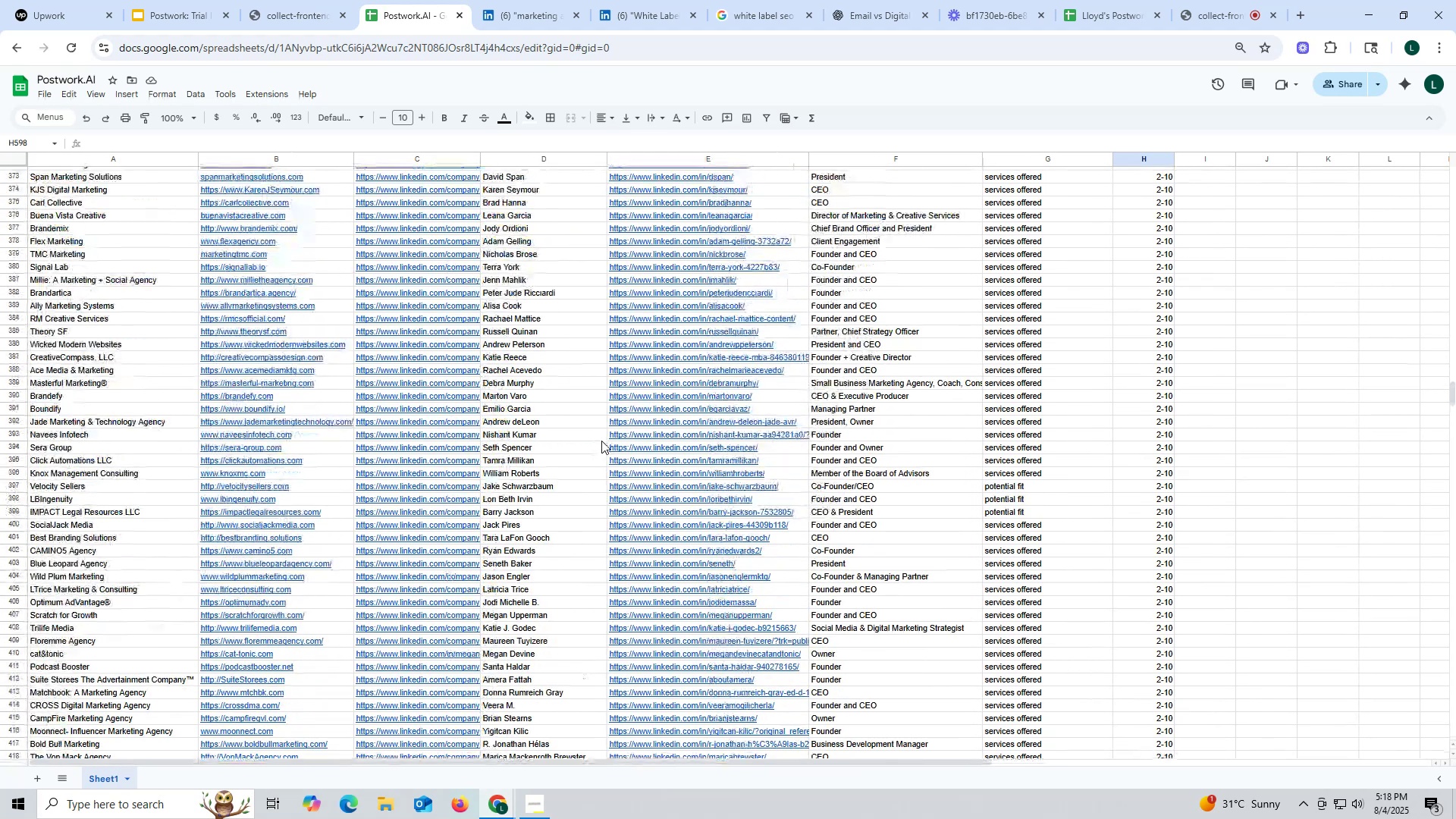 
scroll: coordinate [601, 442], scroll_direction: down, amount: 37.0
 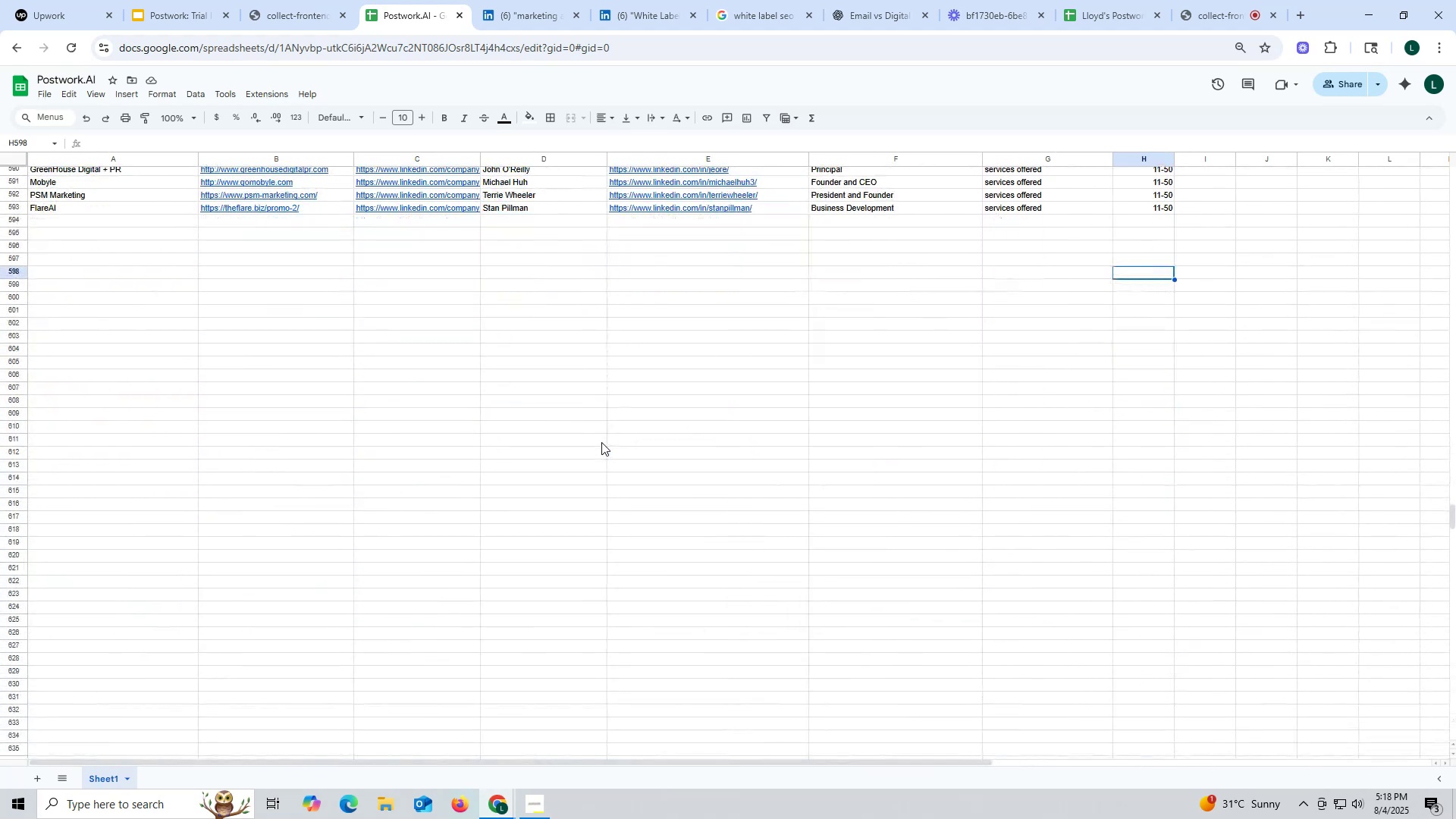 
scroll: coordinate [601, 442], scroll_direction: up, amount: 1.0
 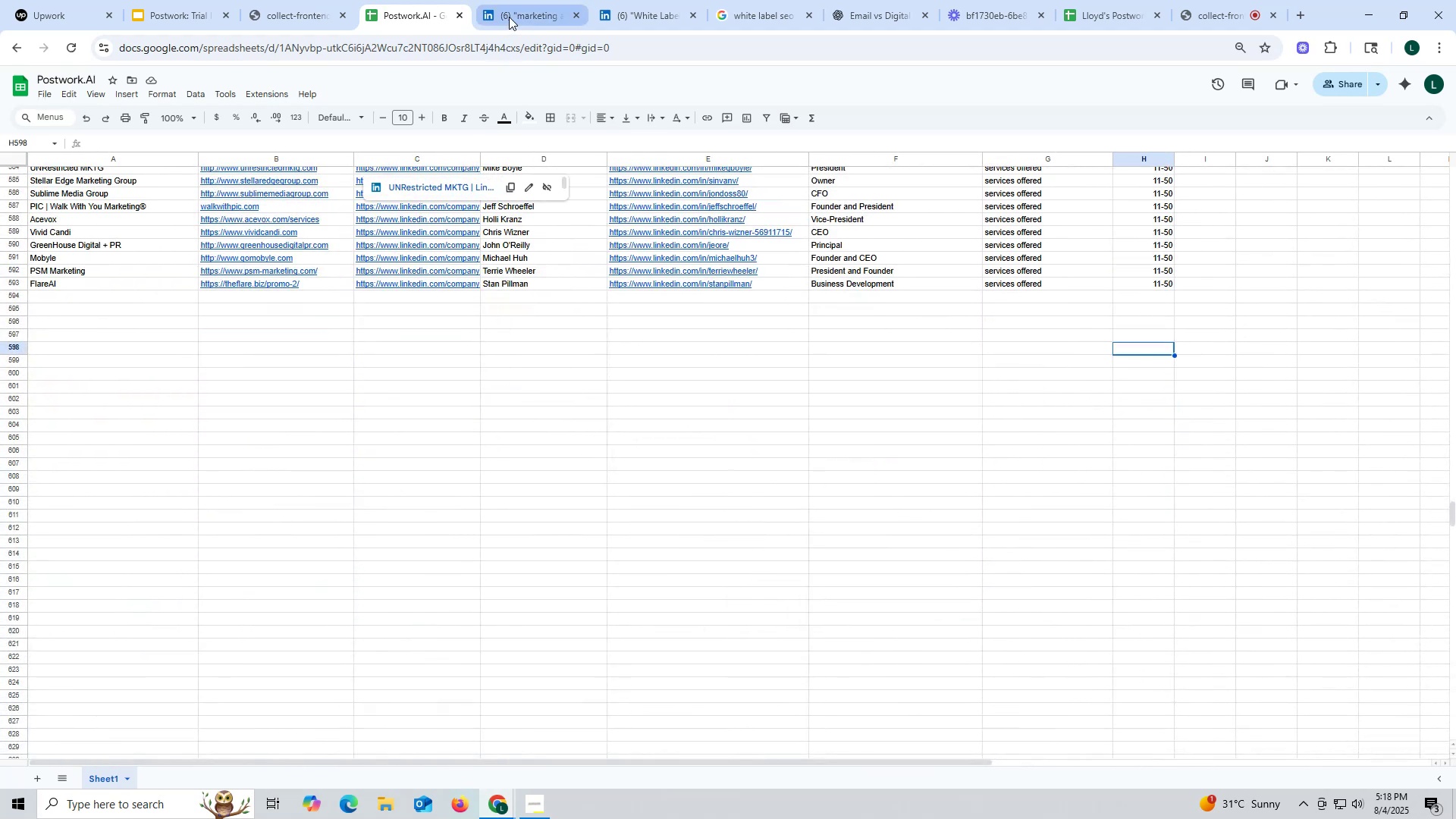 
left_click([509, 17])
 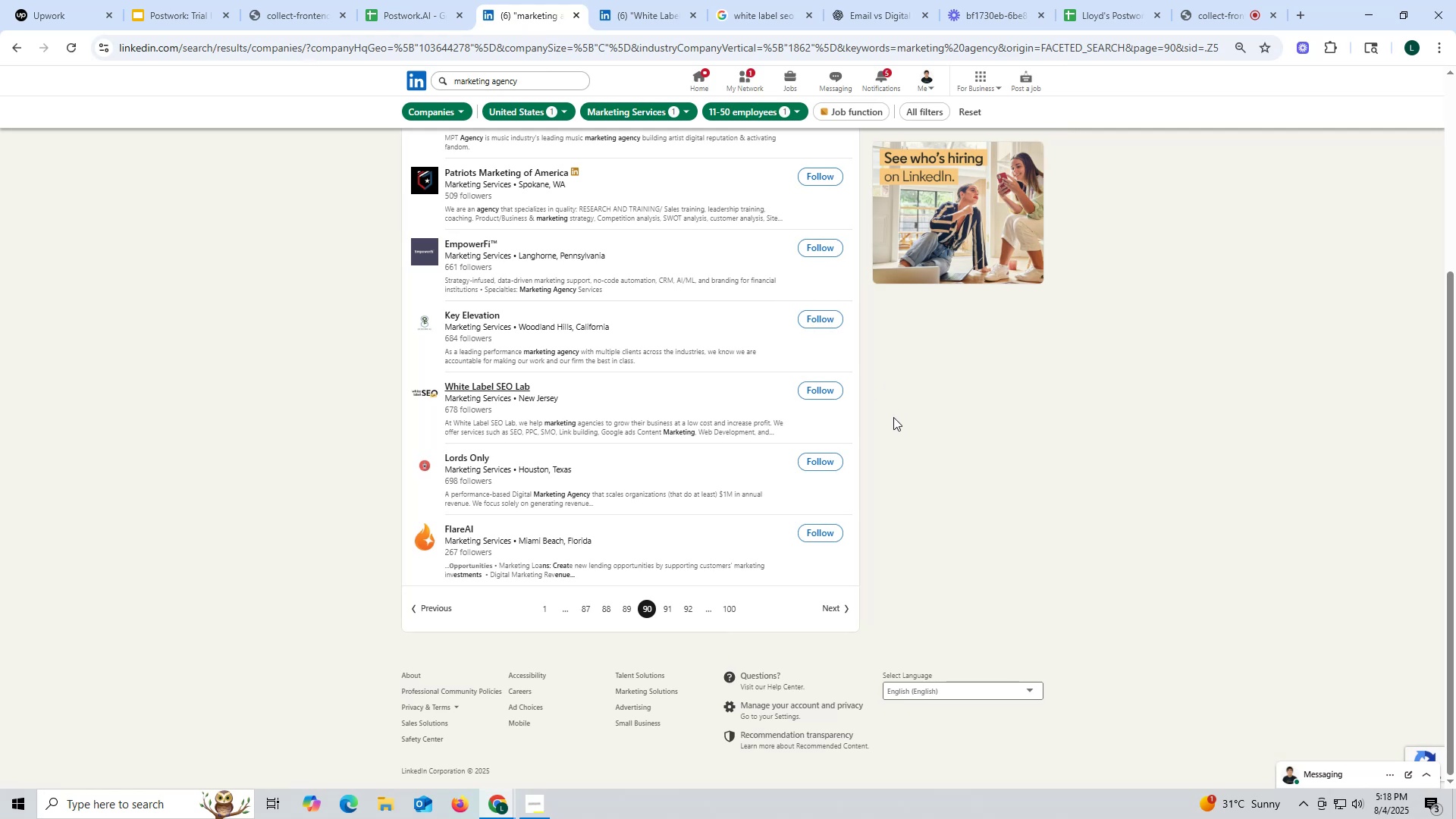 
scroll: coordinate [896, 421], scroll_direction: up, amount: 9.0
 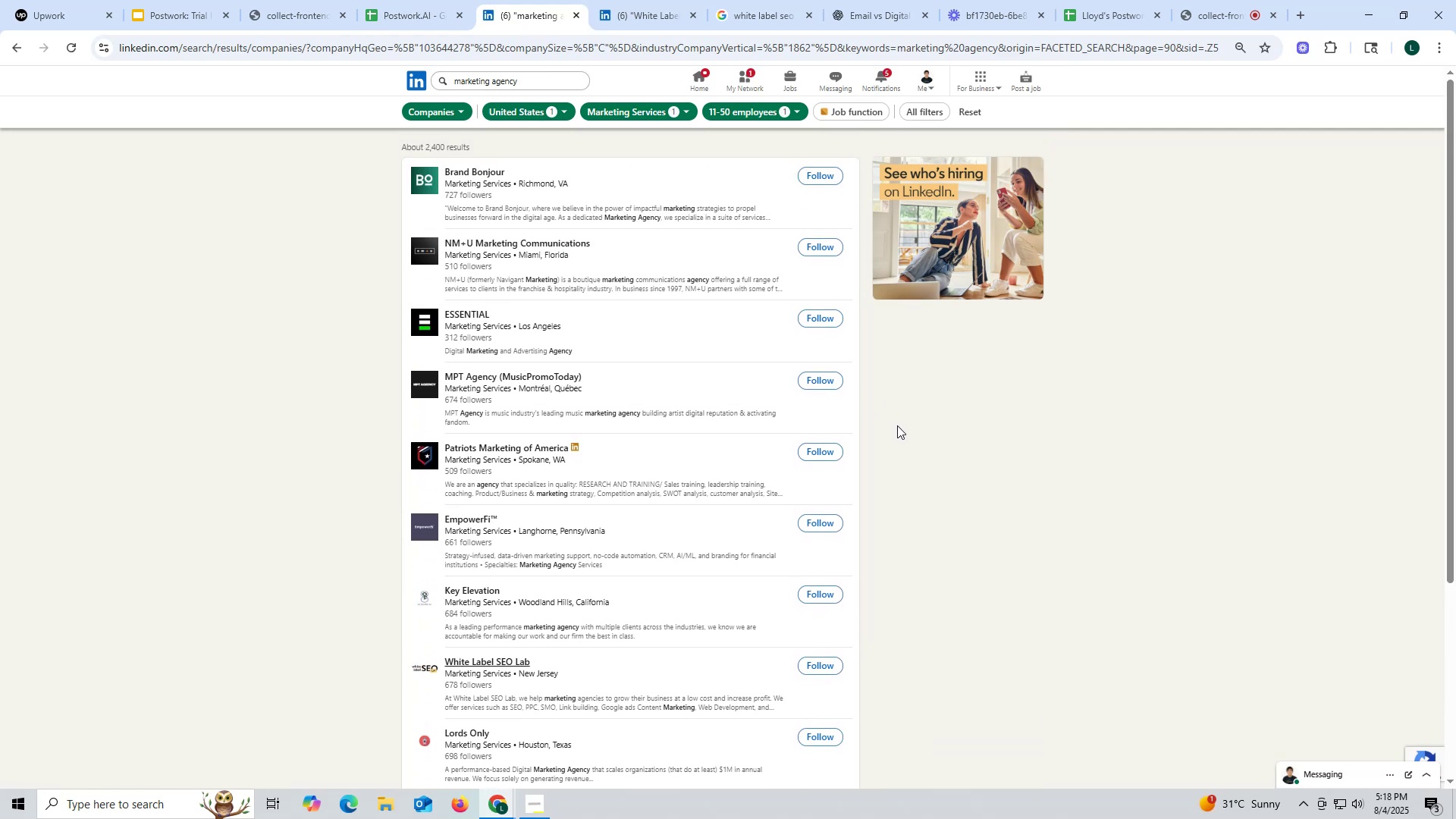 
scroll: coordinate [882, 435], scroll_direction: down, amount: 7.0
 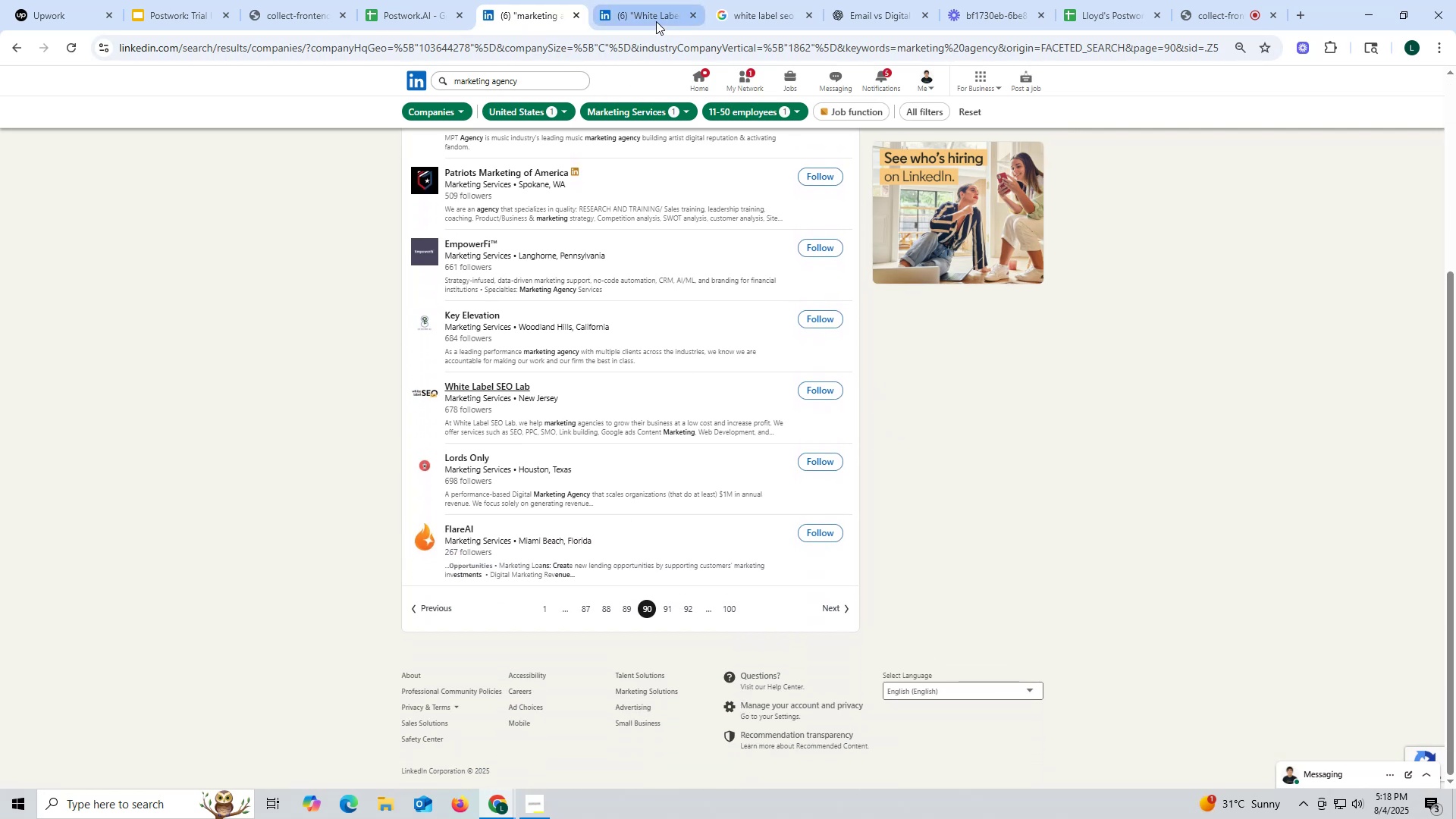 
left_click([656, 21])
 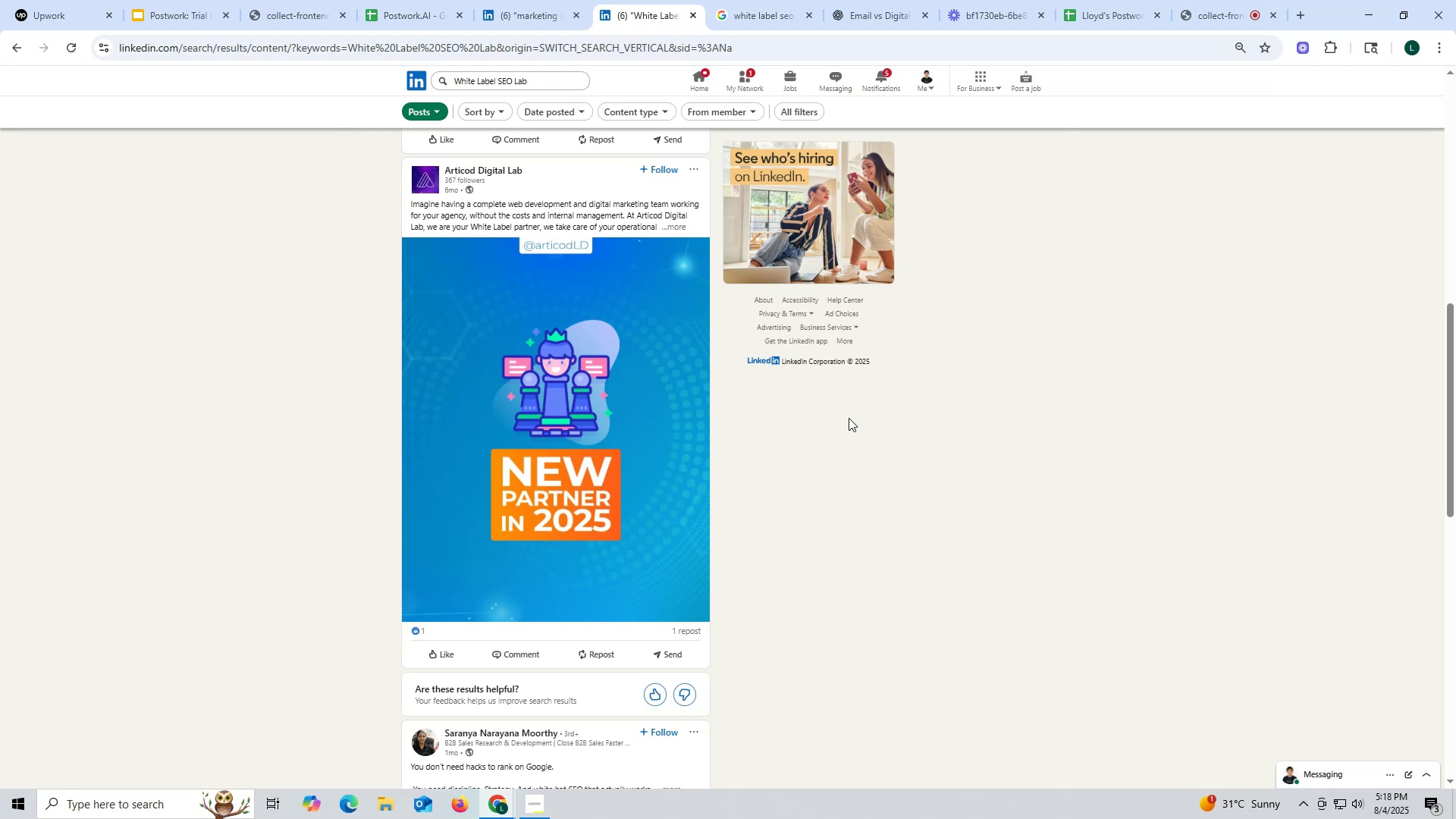 
scroll: coordinate [861, 441], scroll_direction: down, amount: 8.0
 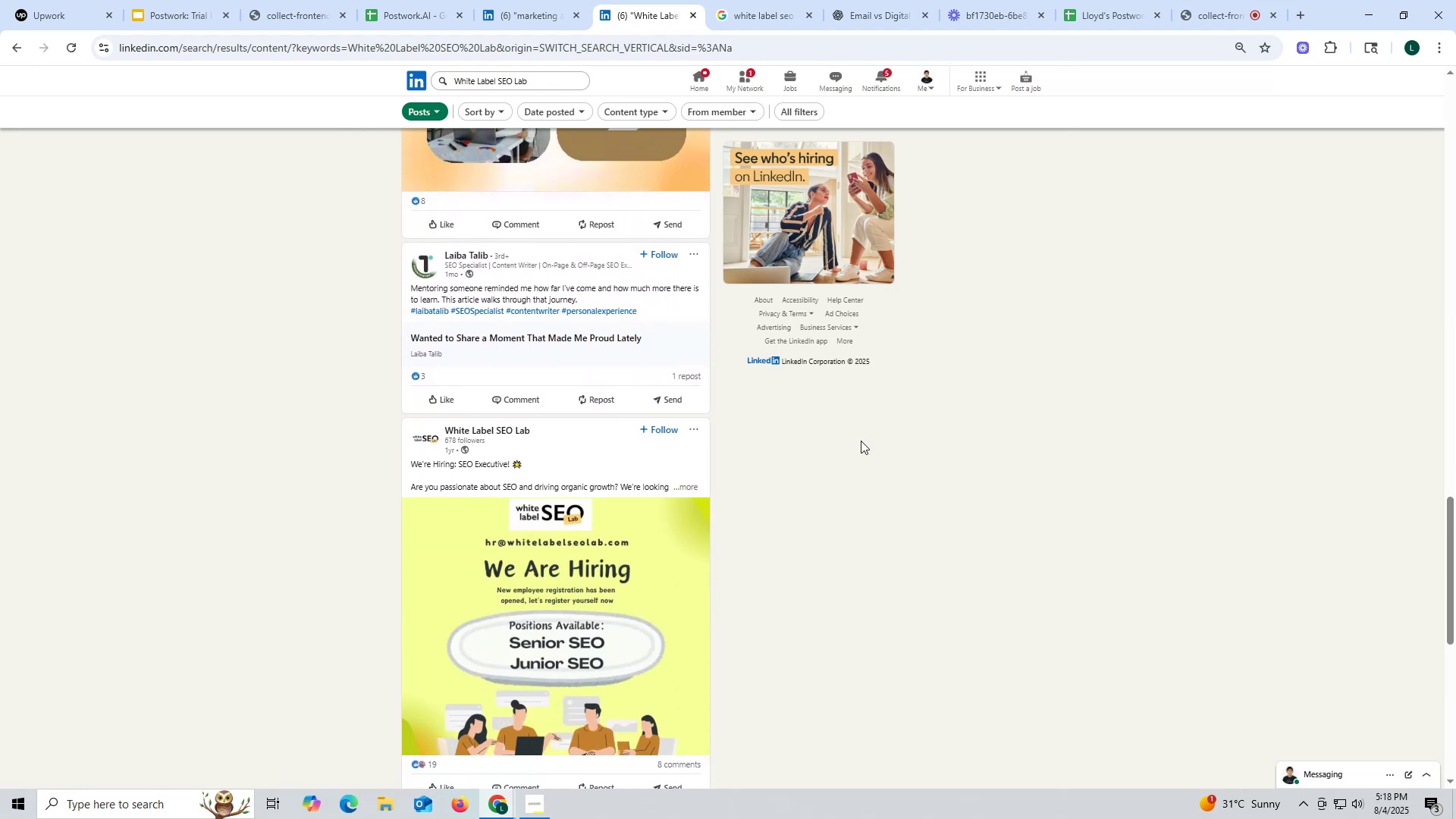 
scroll: coordinate [861, 441], scroll_direction: up, amount: 31.0
 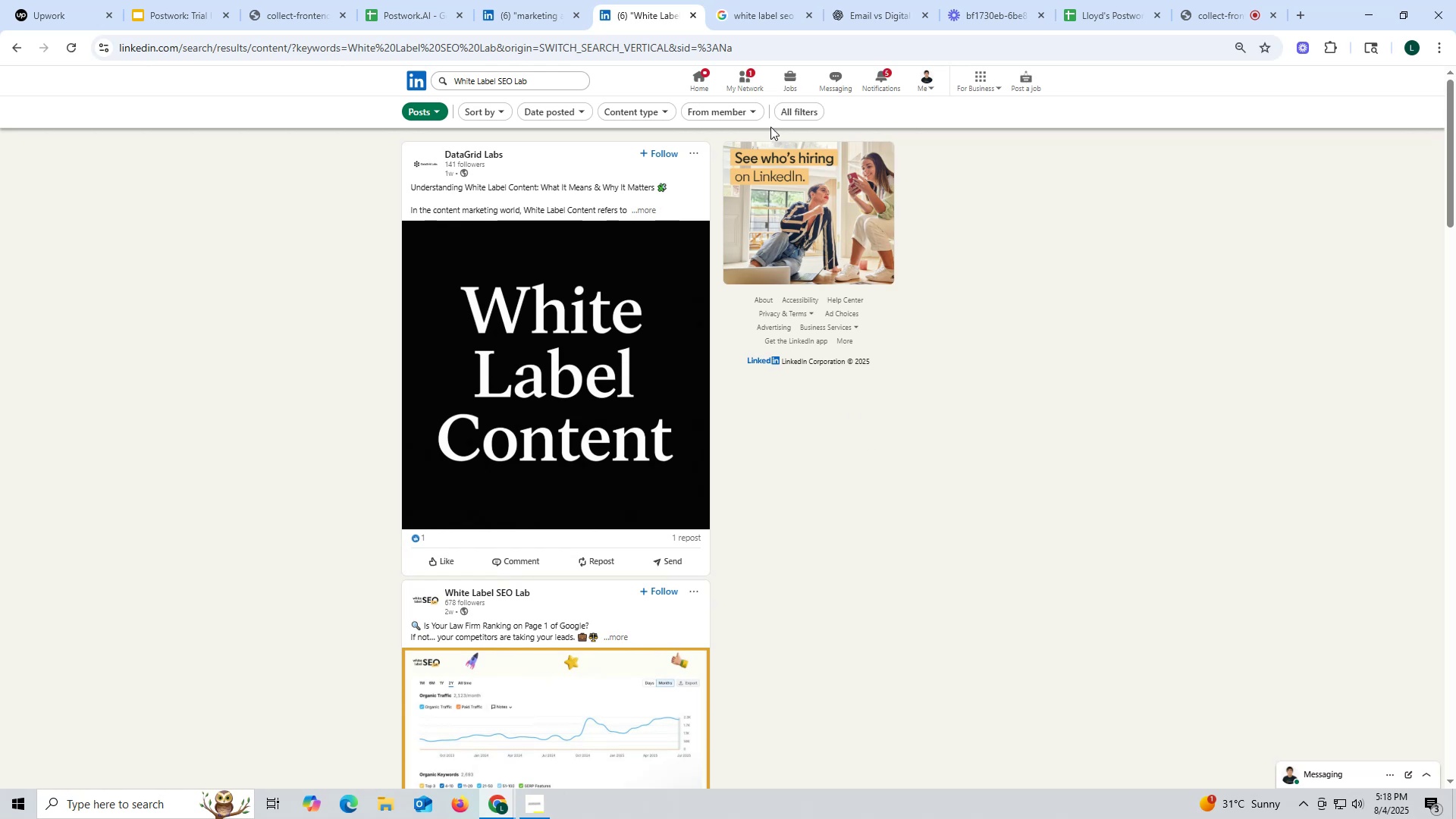 
left_click([780, 16])
 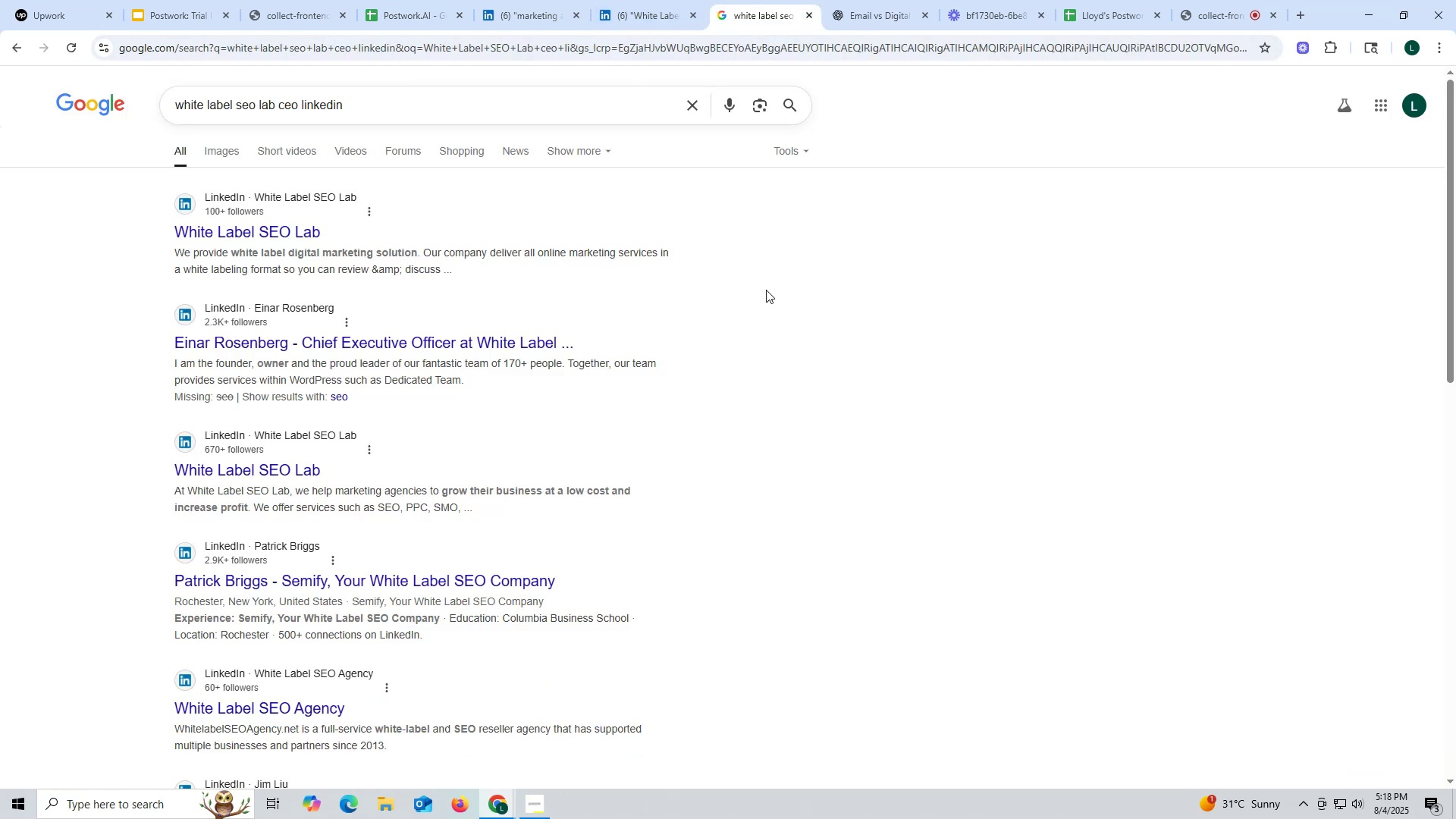 
scroll: coordinate [858, 388], scroll_direction: down, amount: 5.0
 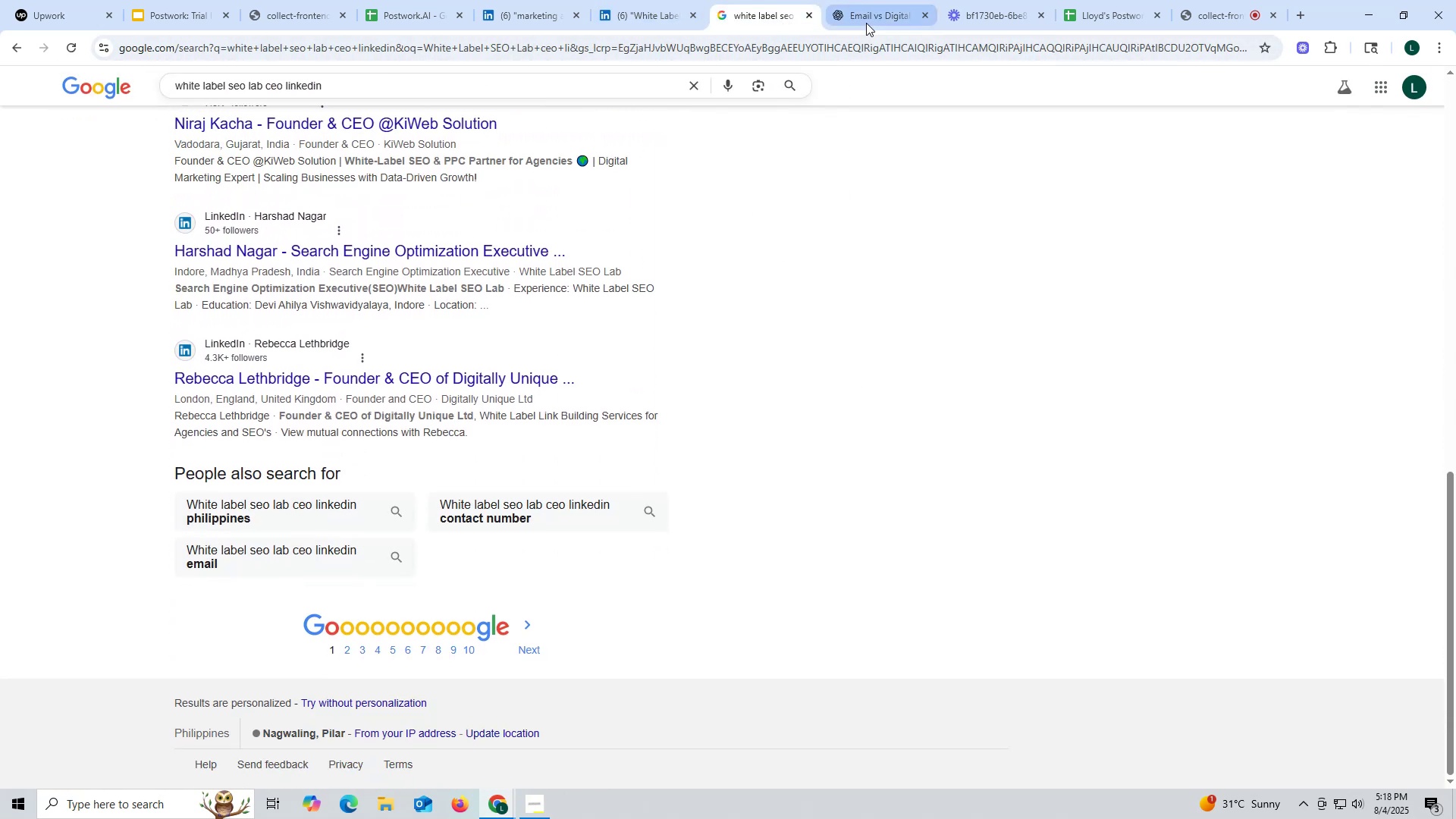 
left_click([866, 23])
 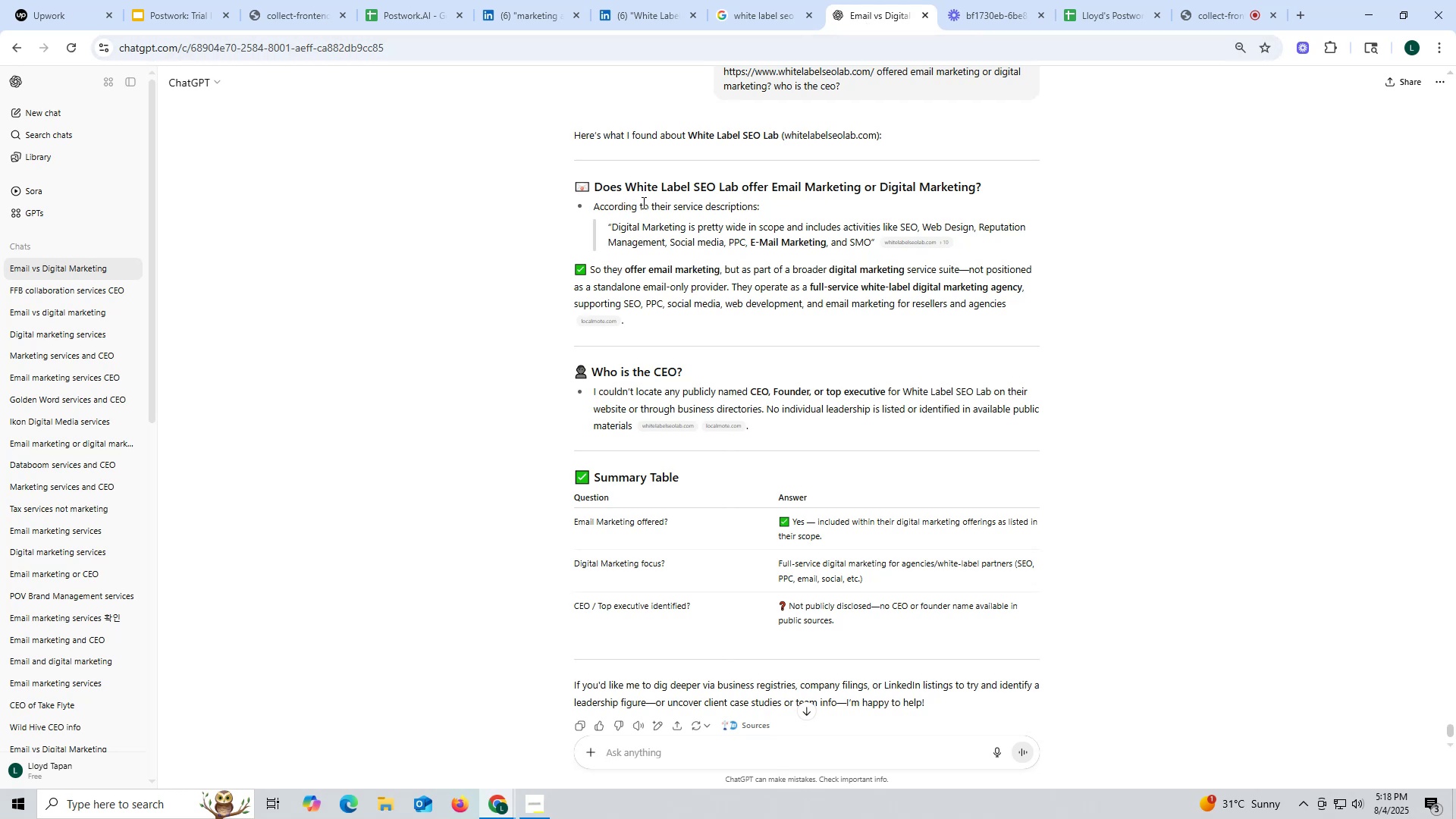 
scroll: coordinate [752, 387], scroll_direction: down, amount: 6.0
 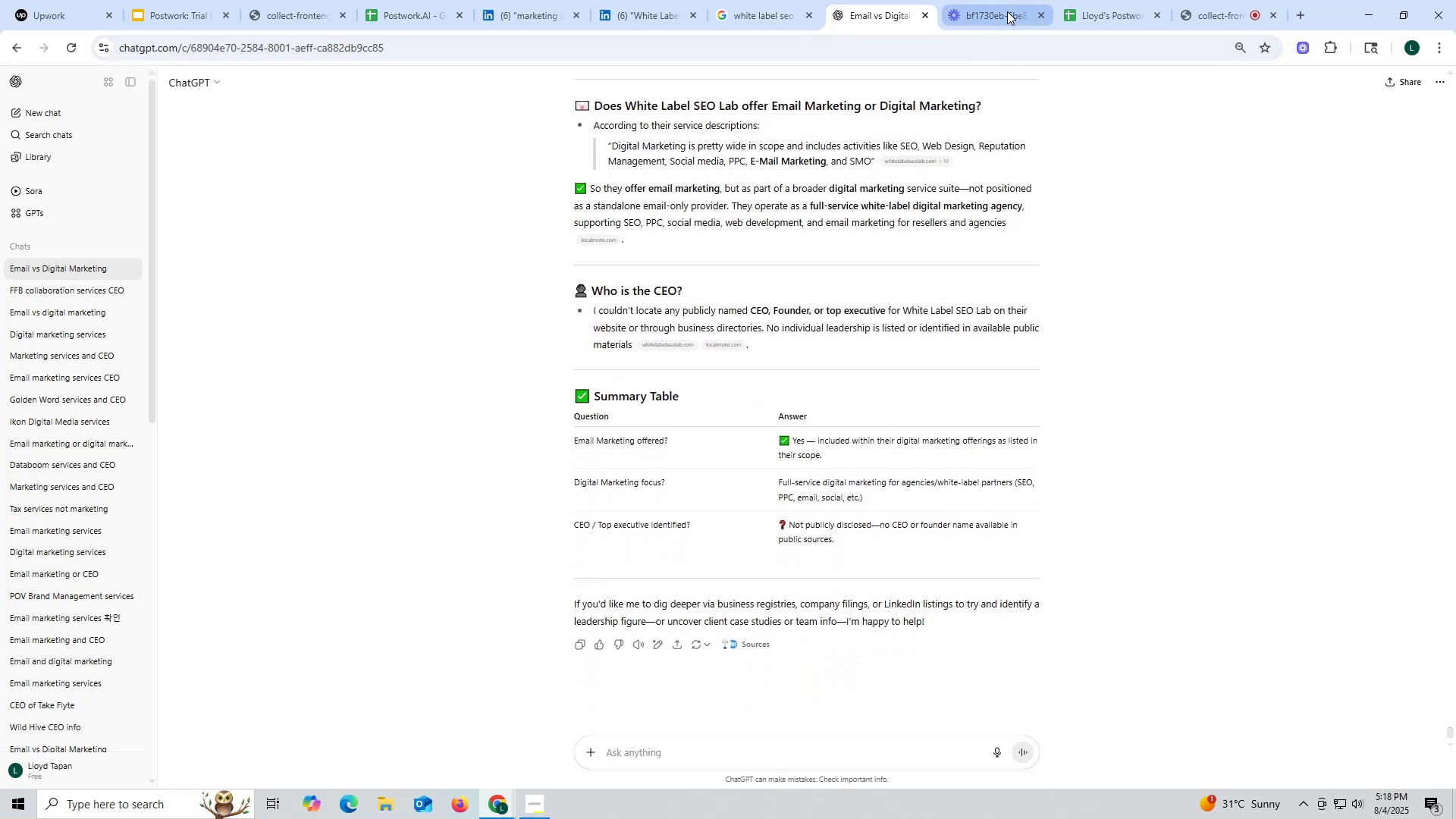 
left_click([1007, 11])
 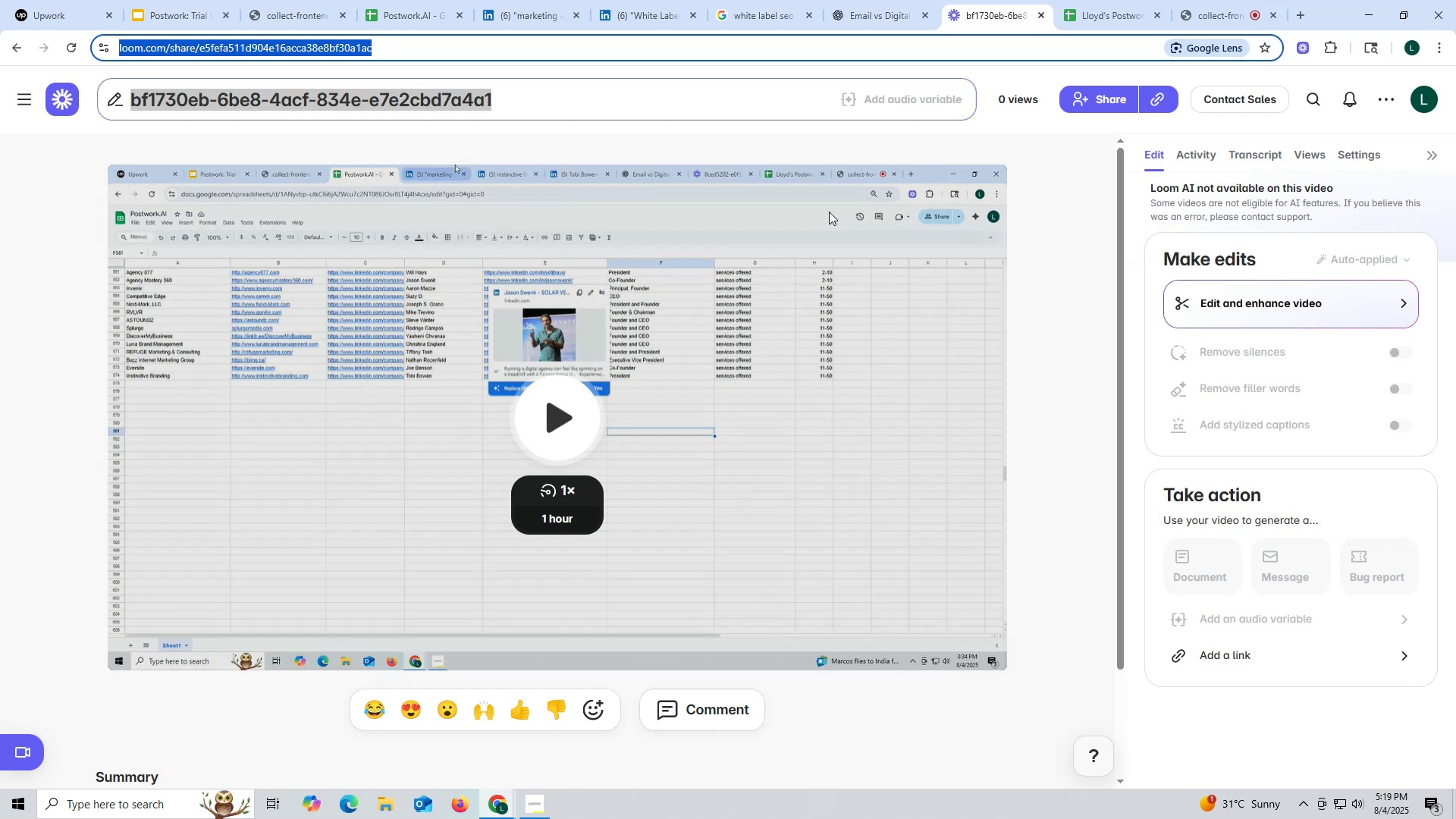 
wait(6.73)
 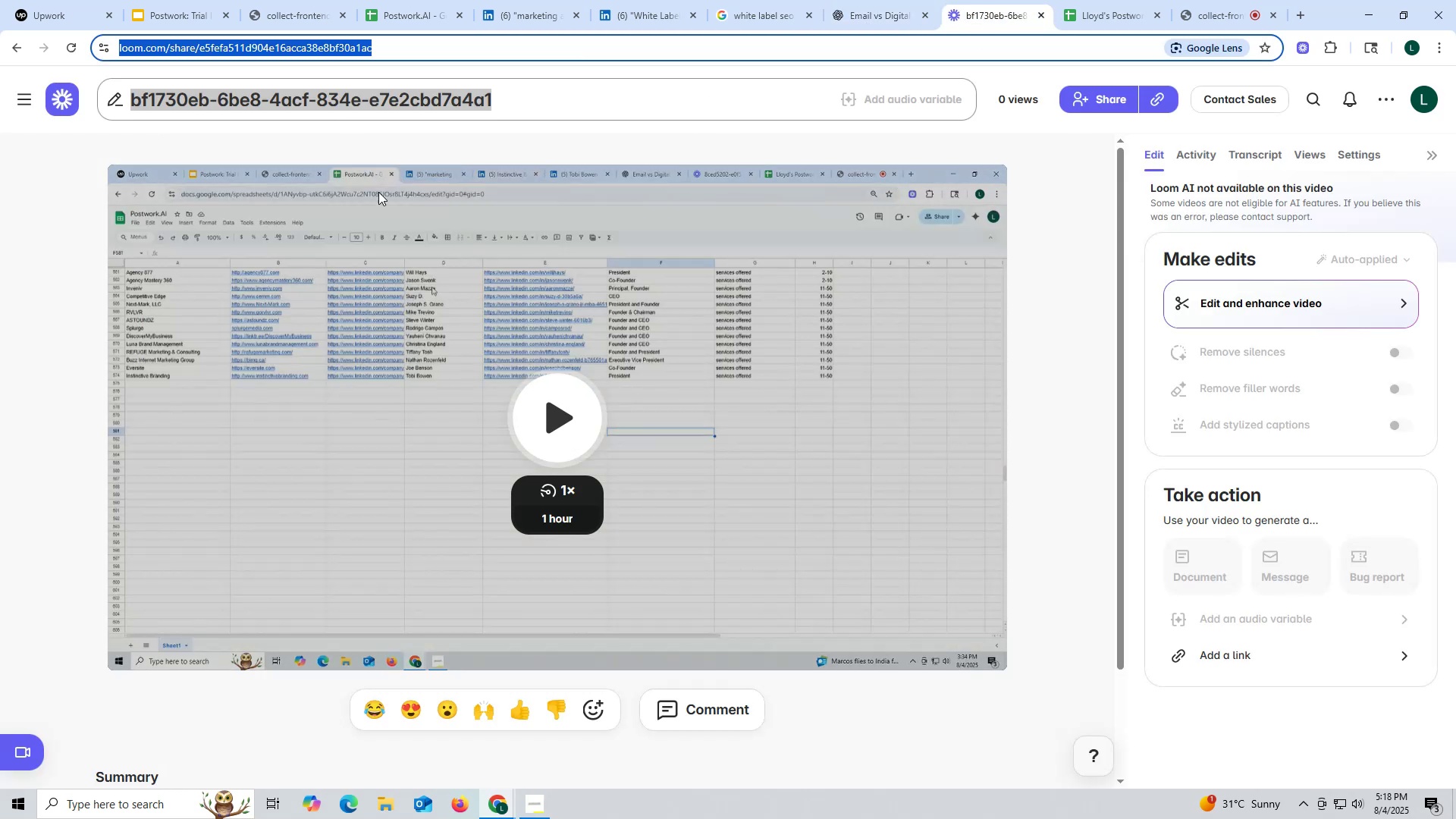 
left_click([1090, 17])
 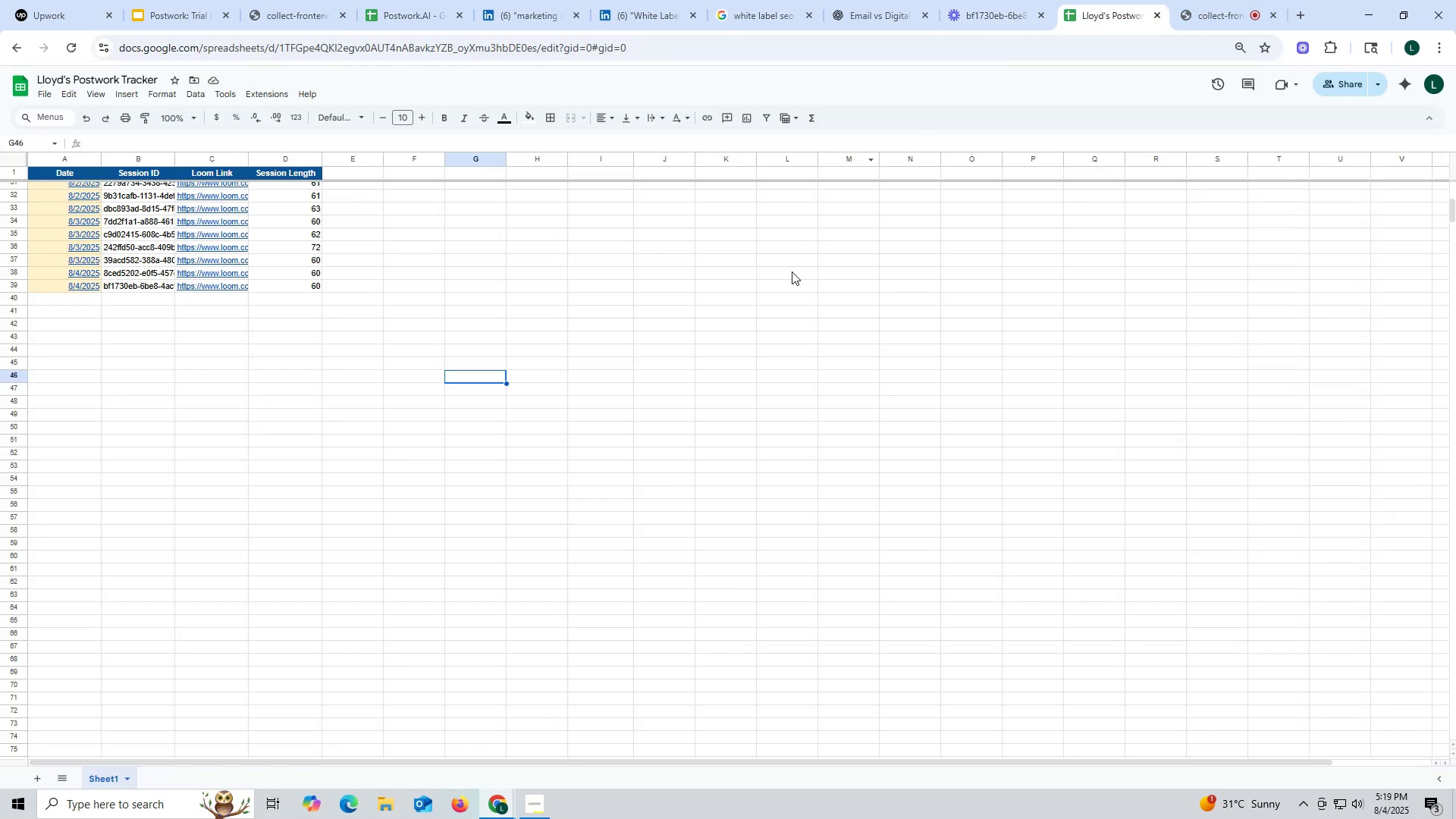 
scroll: coordinate [570, 391], scroll_direction: up, amount: 16.0
 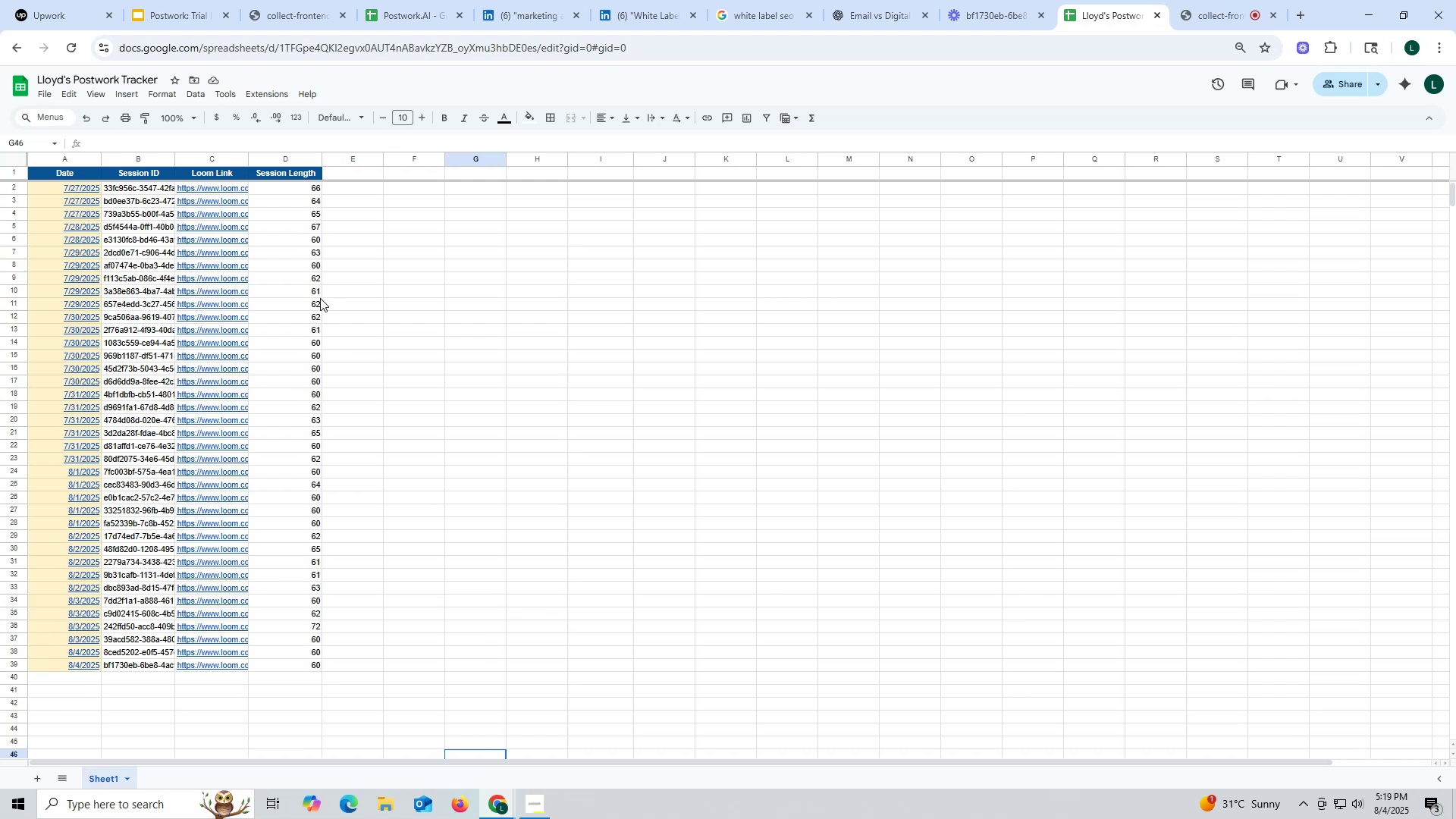 
scroll: coordinate [320, 298], scroll_direction: down, amount: 3.0
 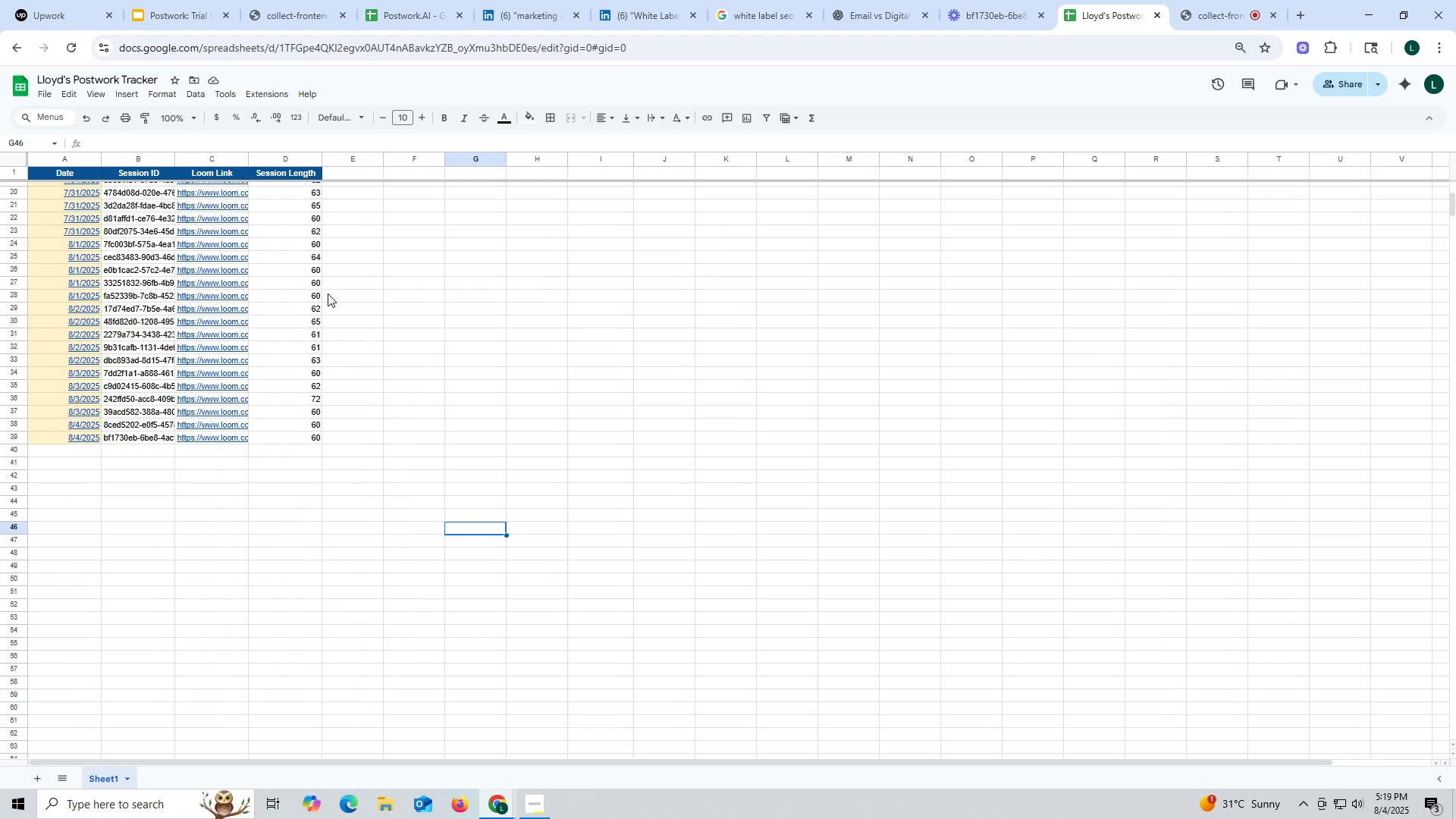 
scroll: coordinate [328, 293], scroll_direction: up, amount: 2.0
 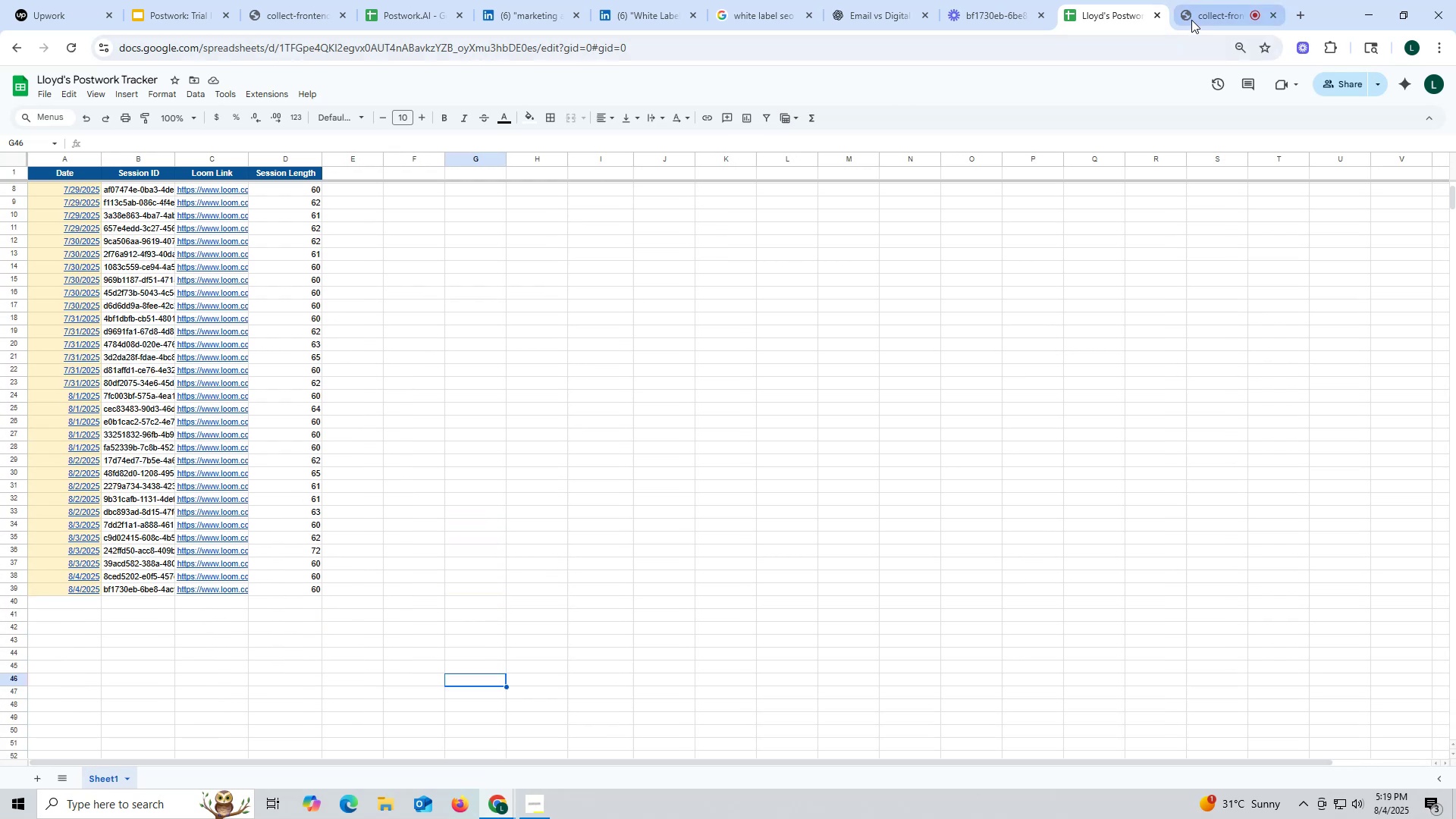 
left_click([1194, 18])
 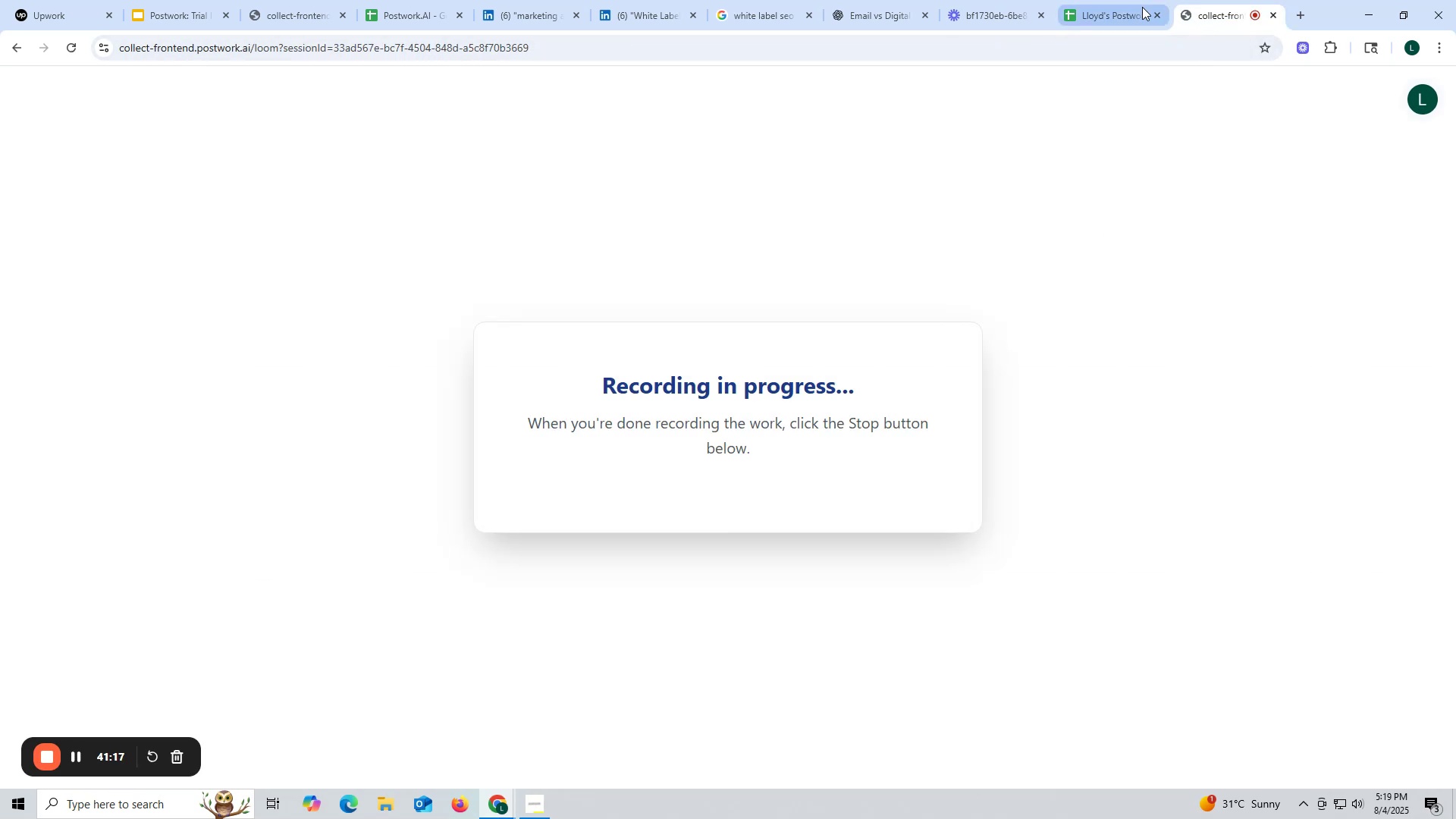 
left_click([1119, 7])
 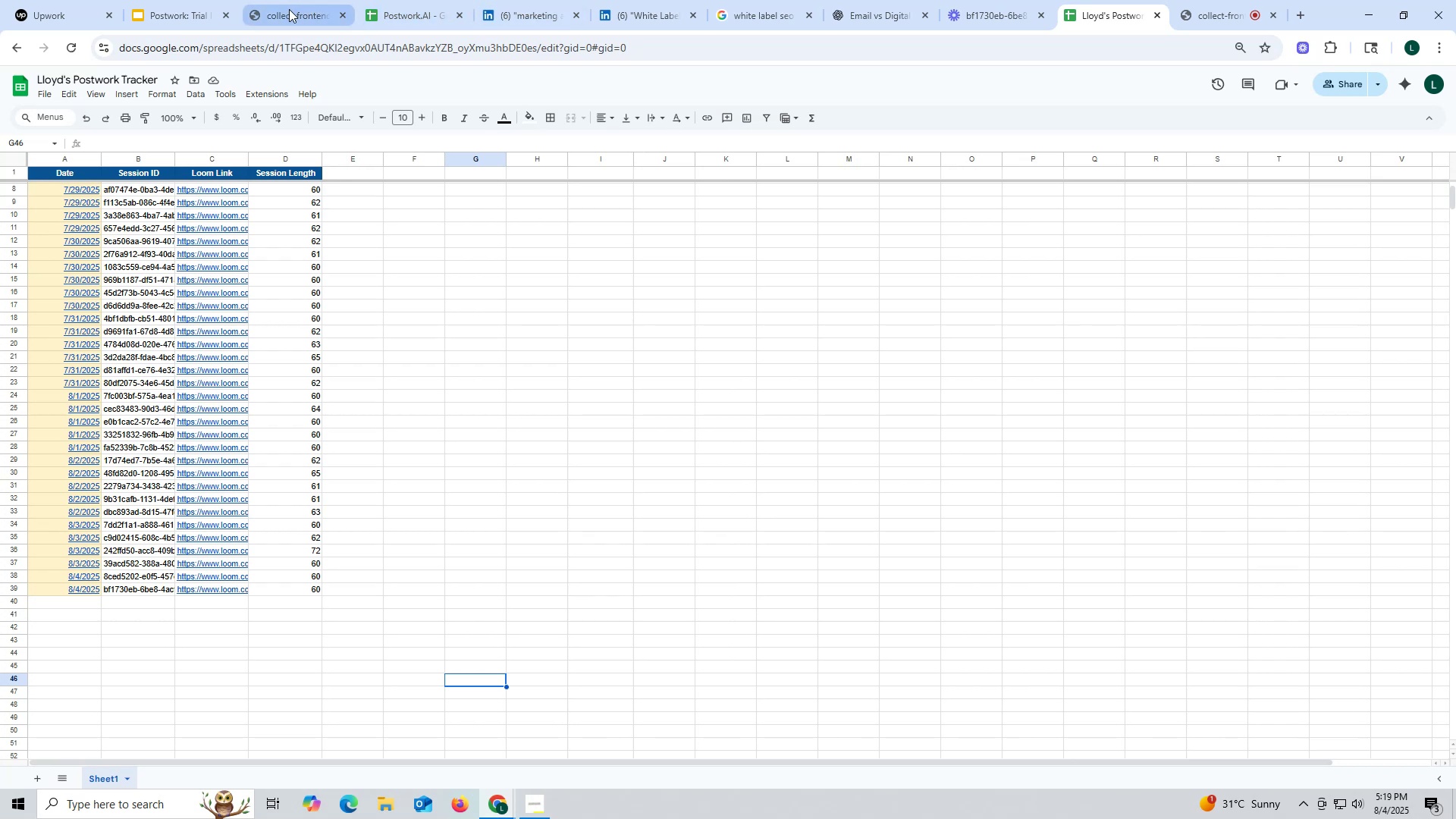 
left_click([289, 9])
 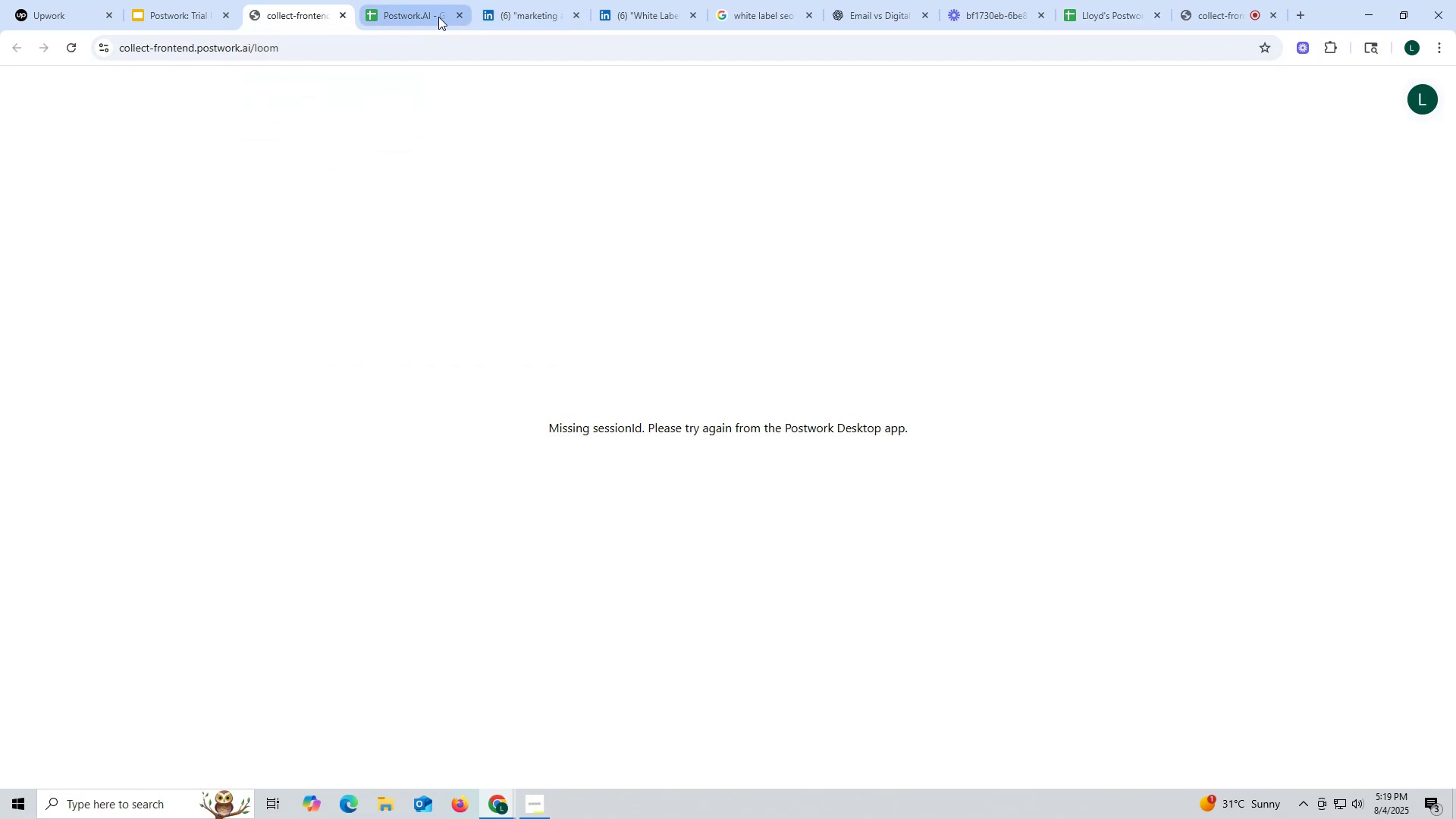 
left_click([440, 17])
 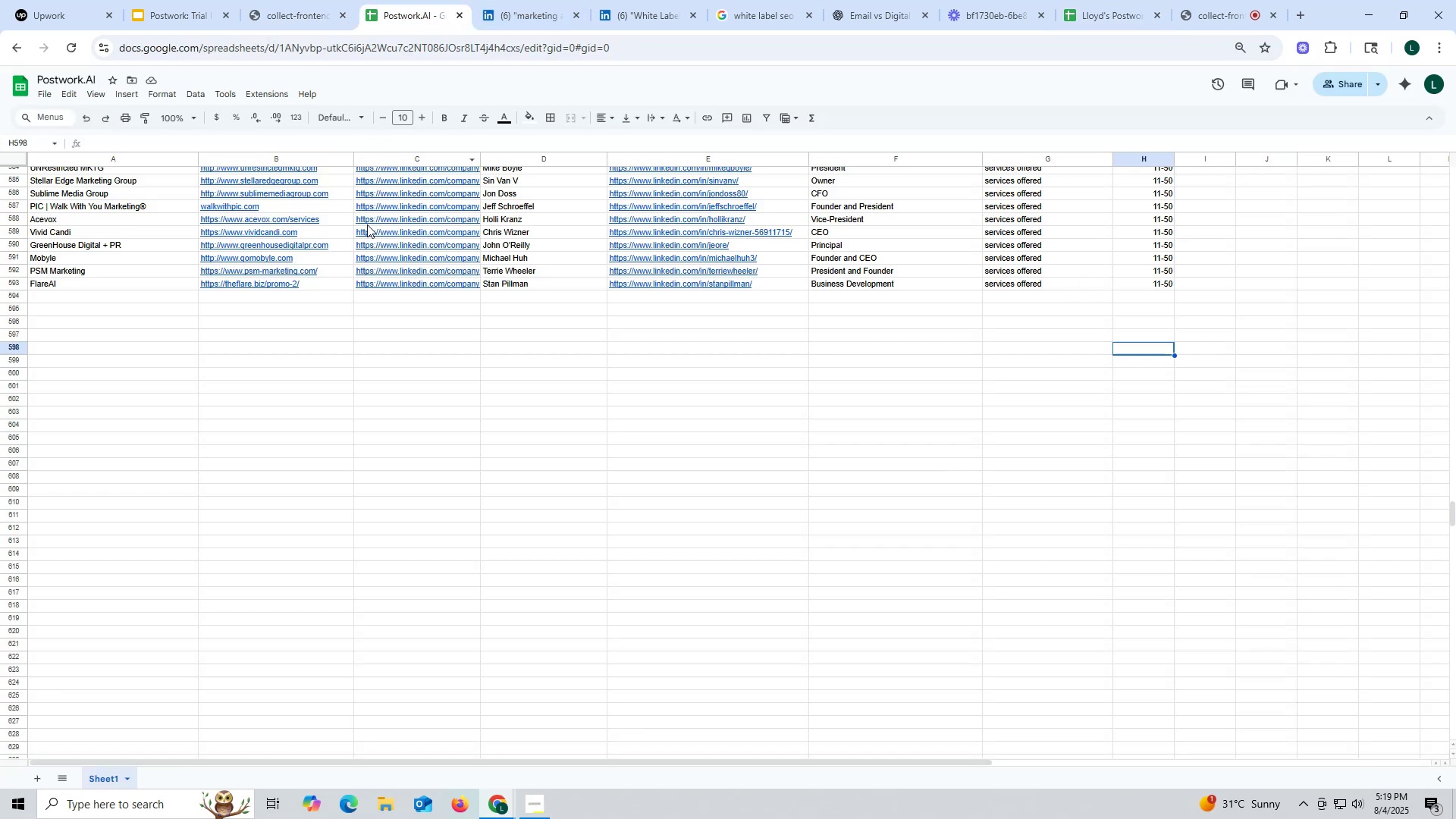 
scroll: coordinate [385, 256], scroll_direction: up, amount: 8.0
 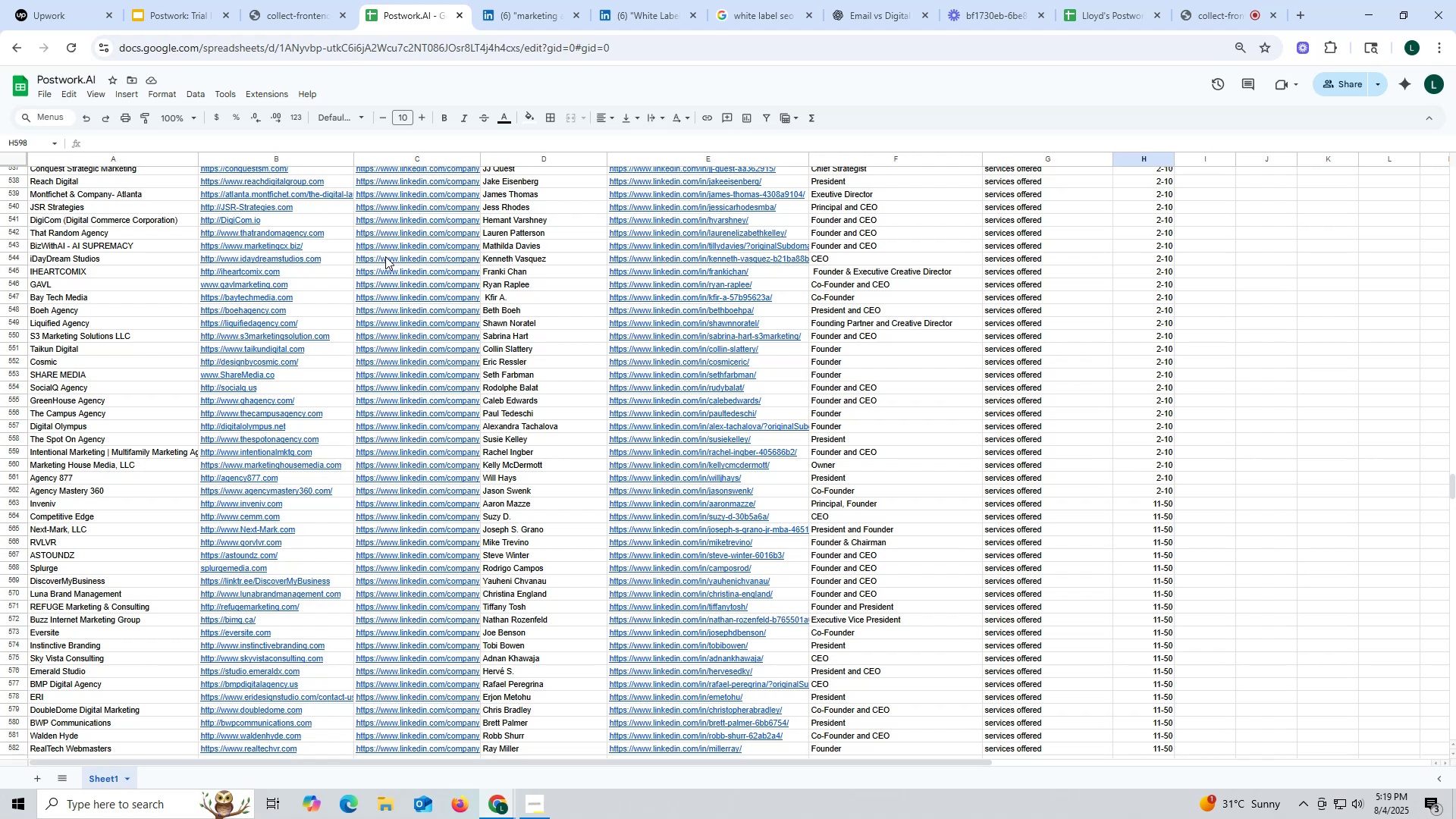 
wait(5.45)
 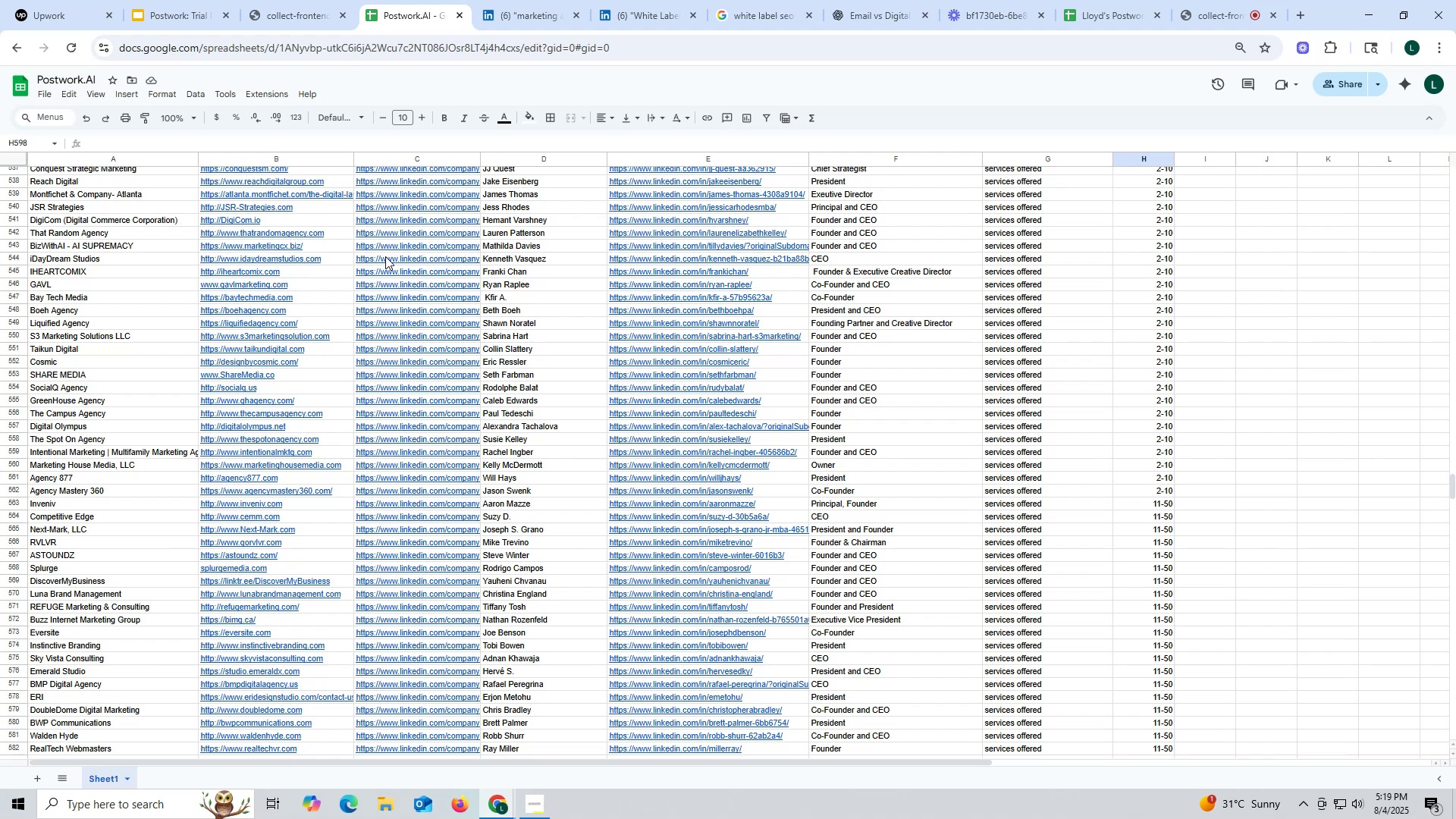 
scroll: coordinate [385, 256], scroll_direction: up, amount: 2.0
 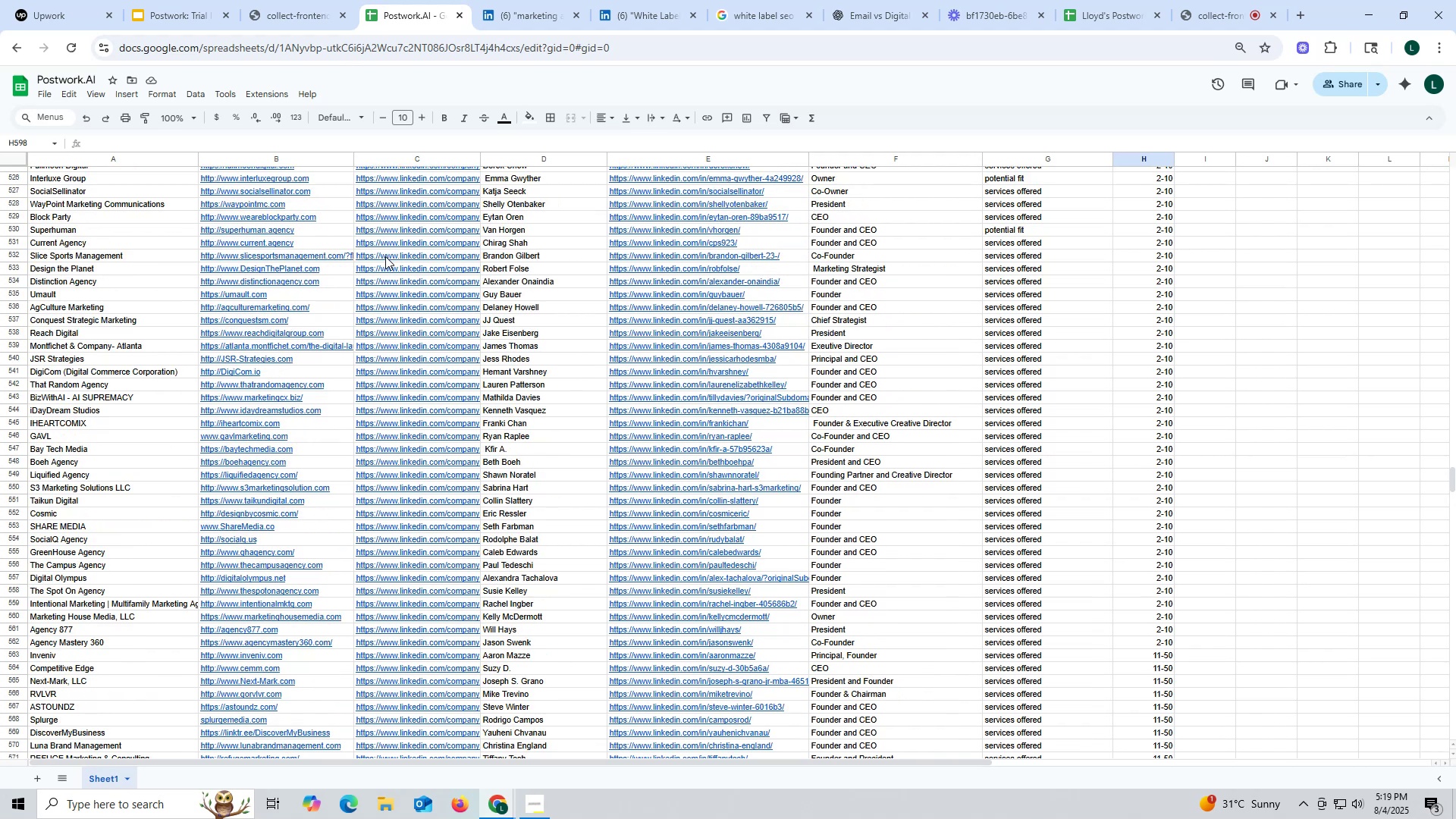 
scroll: coordinate [385, 256], scroll_direction: down, amount: 4.0
 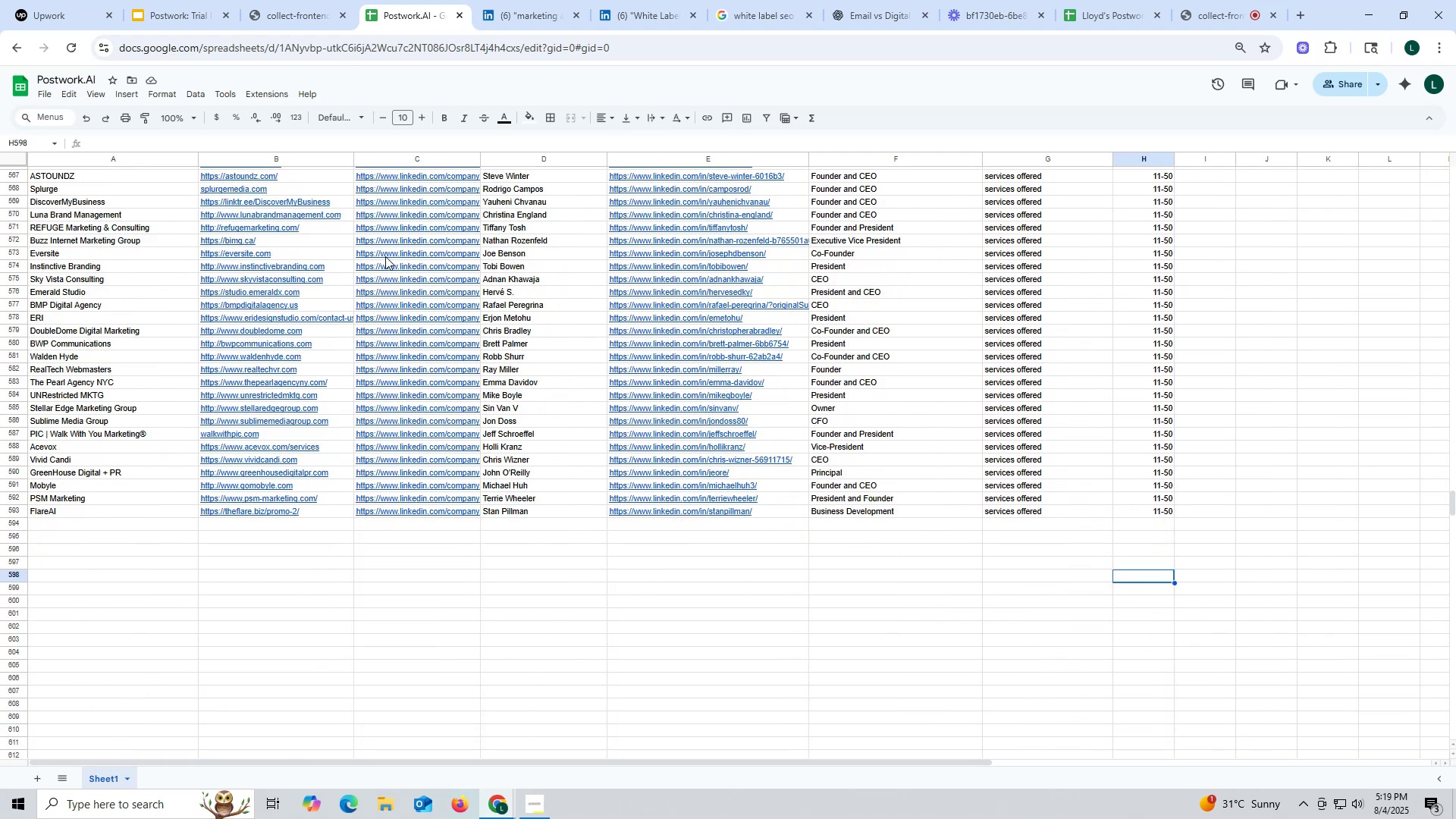 
scroll: coordinate [385, 256], scroll_direction: up, amount: 34.0
 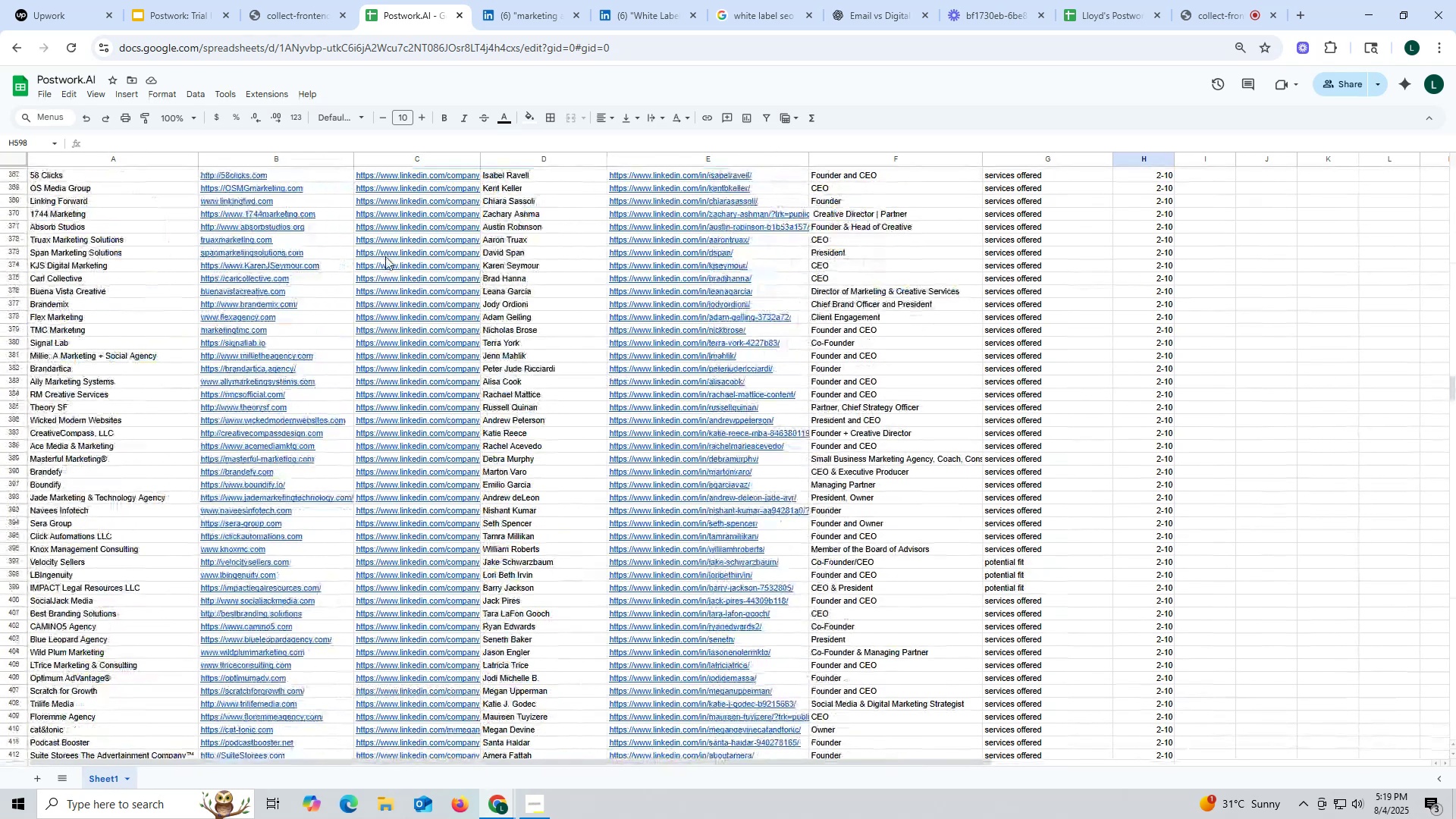 
scroll: coordinate [397, 312], scroll_direction: down, amount: 31.0
 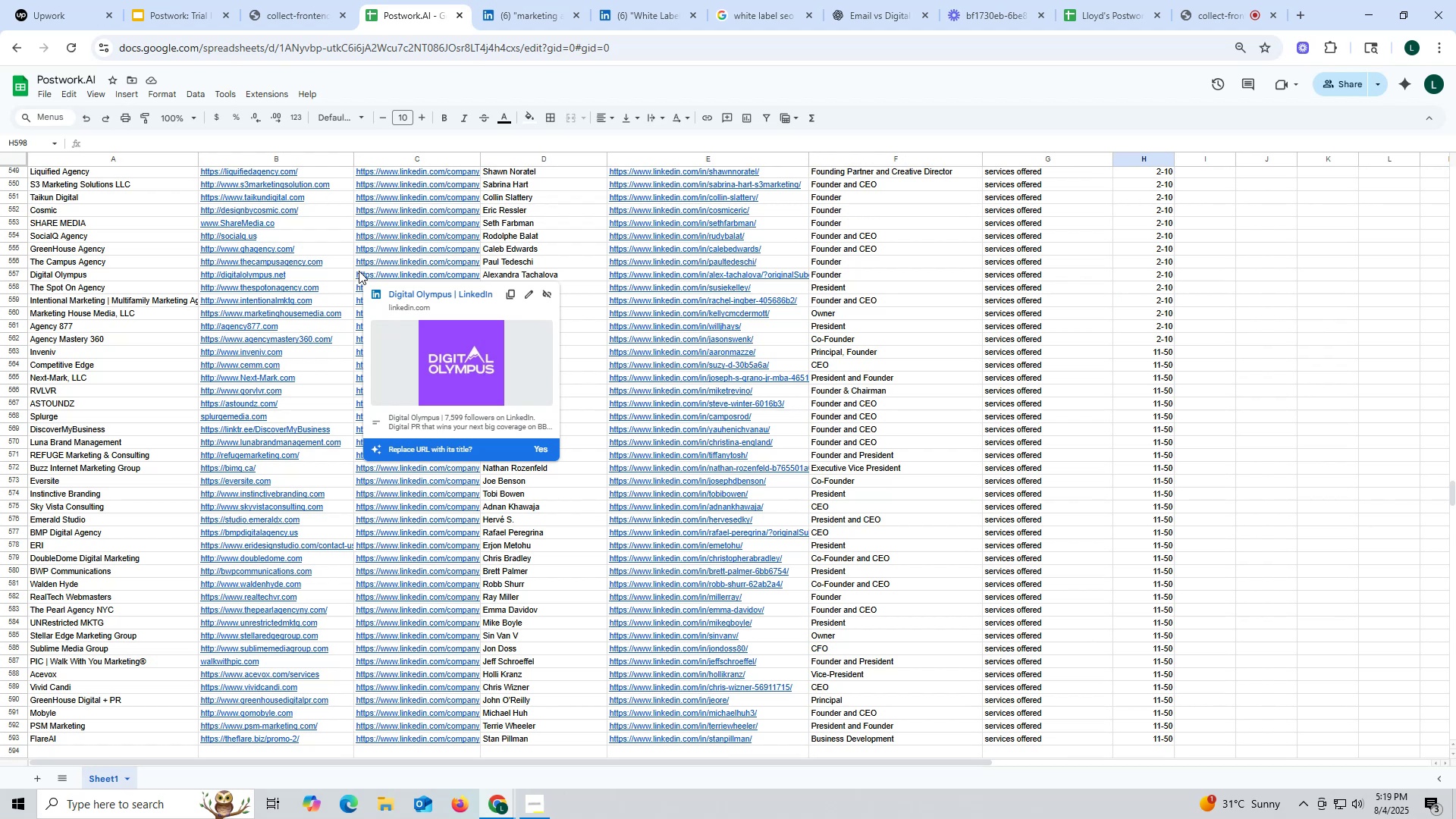 
wait(12.5)
 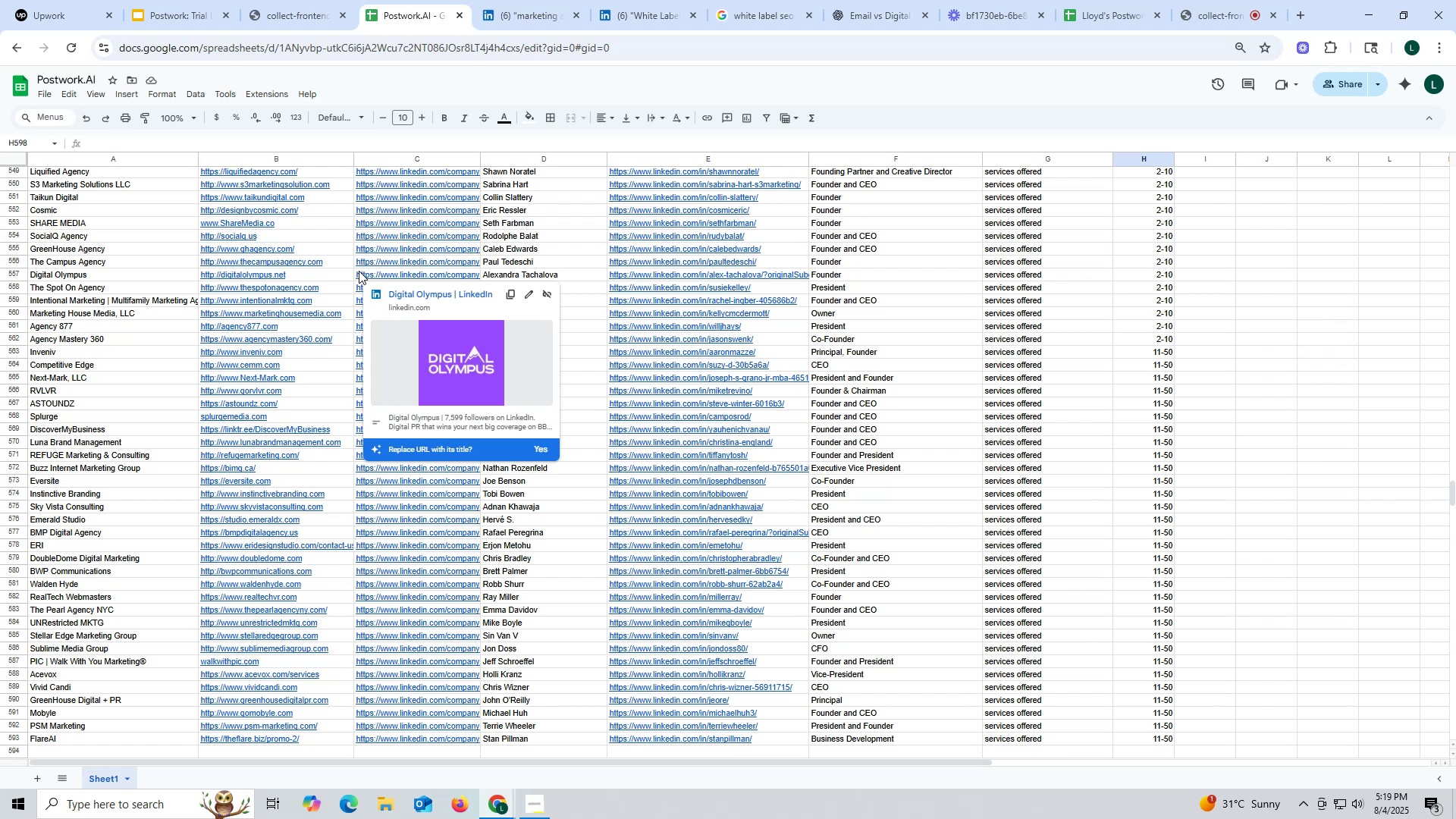 
scroll: coordinate [726, 443], scroll_direction: down, amount: 13.0
 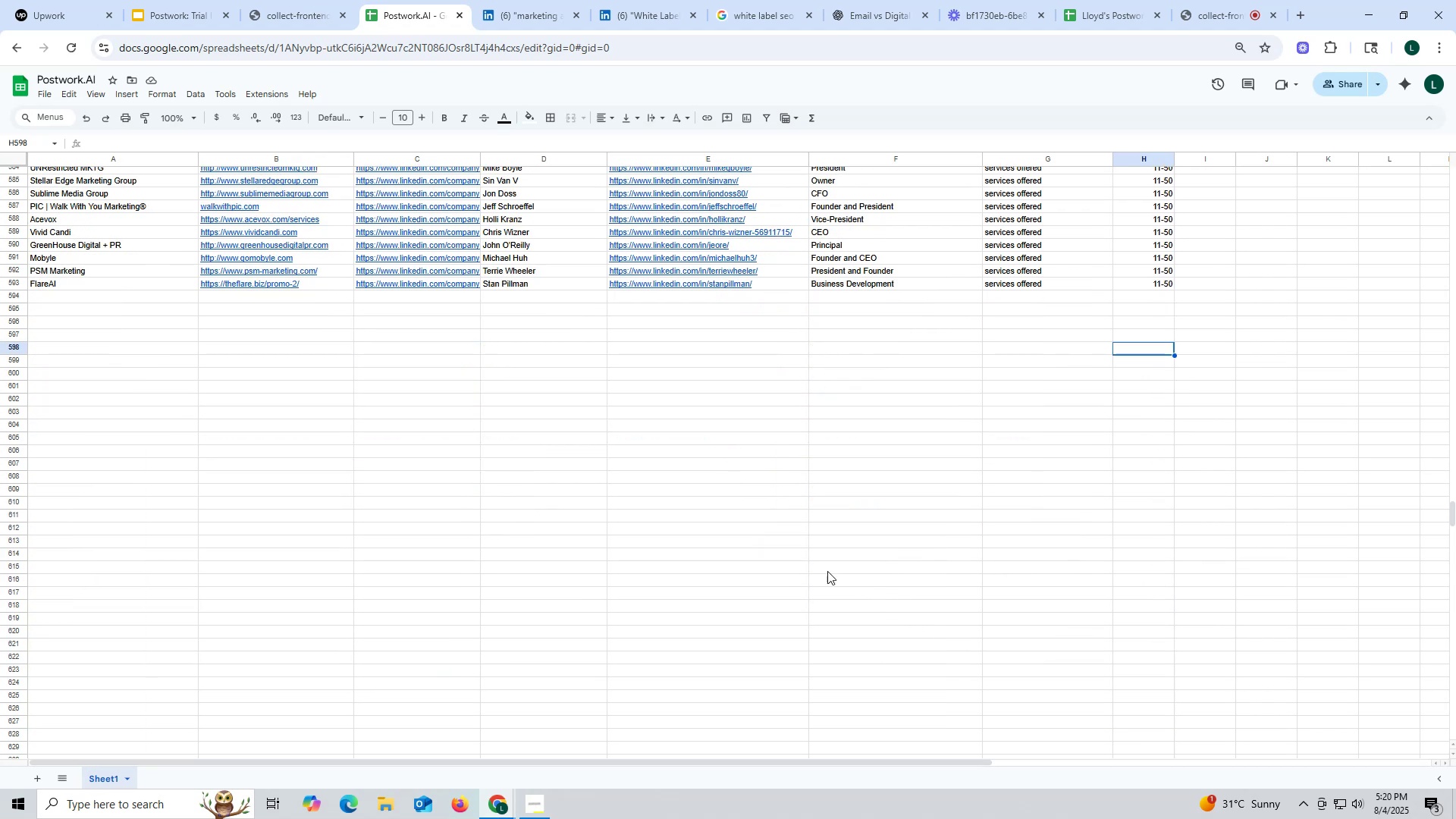 
left_click([766, 526])
 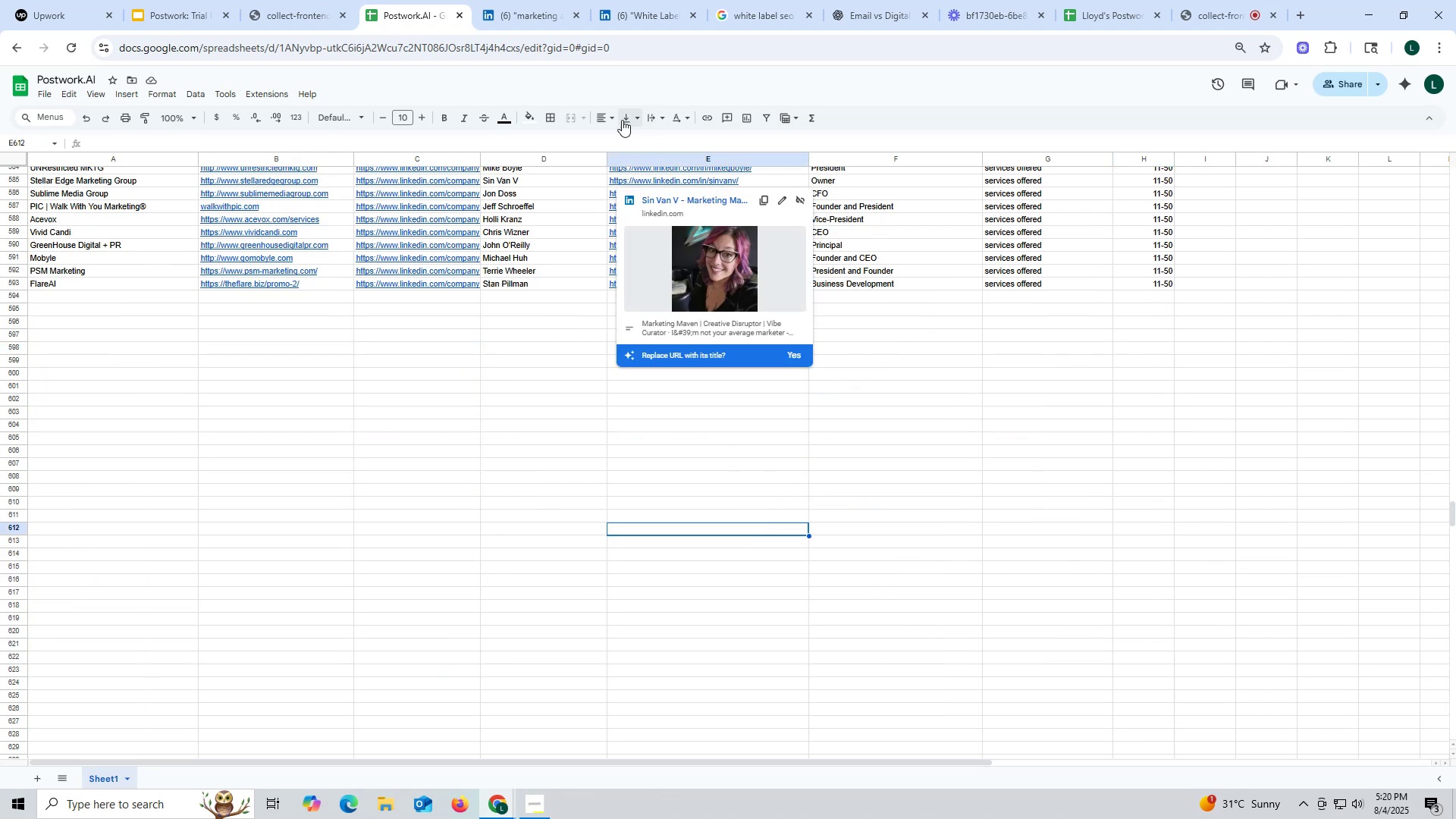 
left_click([442, 460])
 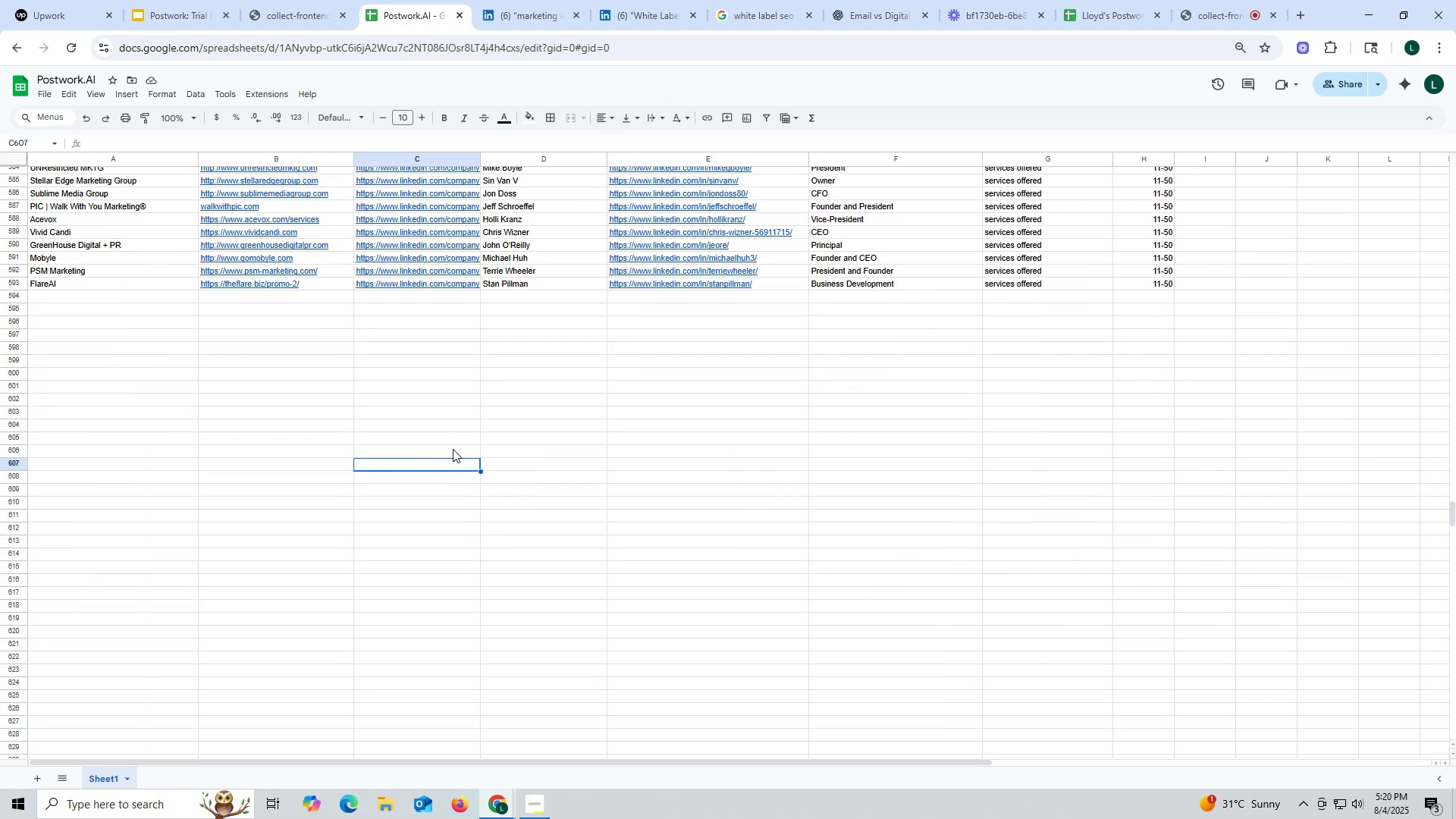 
left_click([470, 438])
 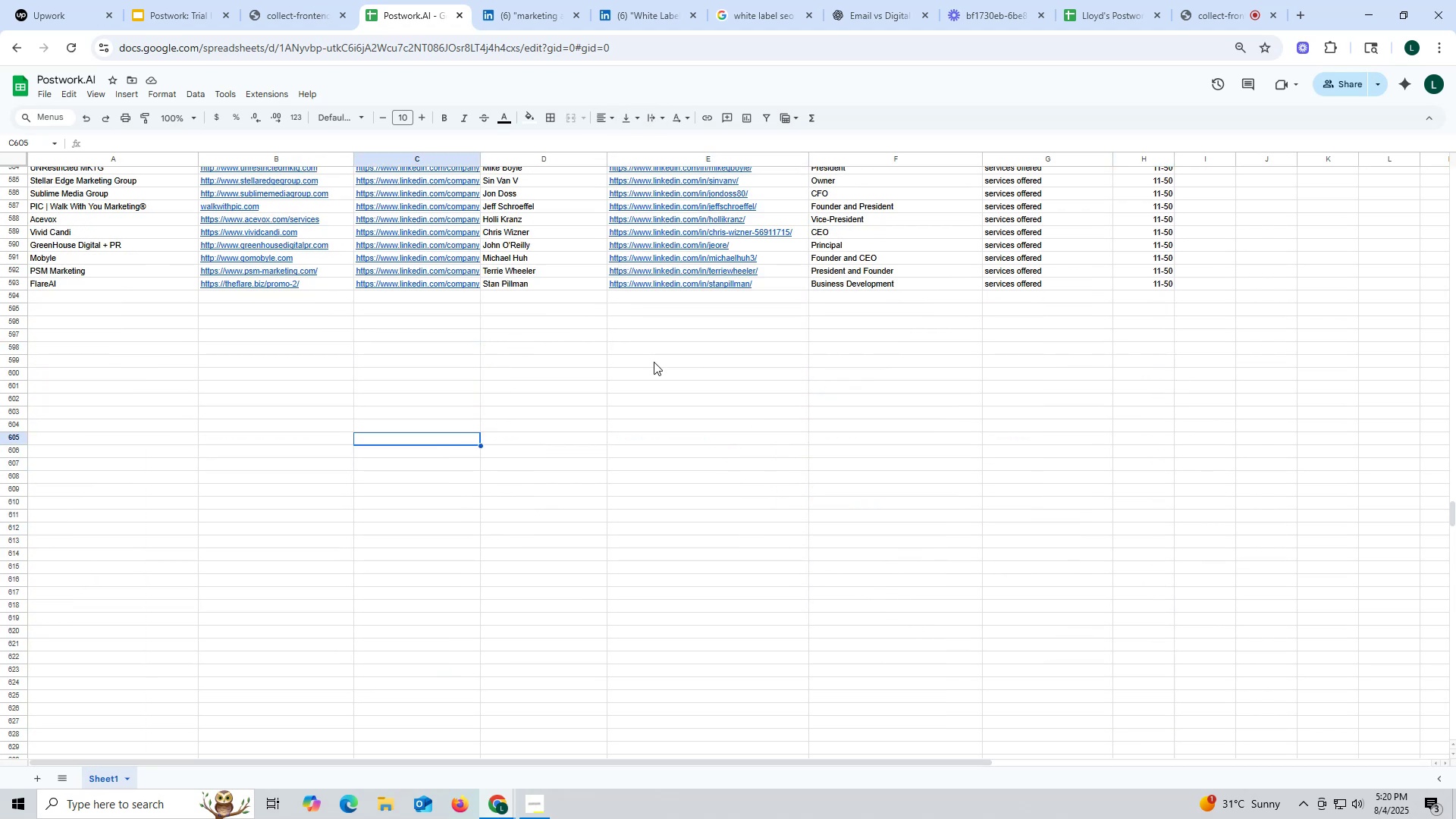 
left_click([677, 374])
 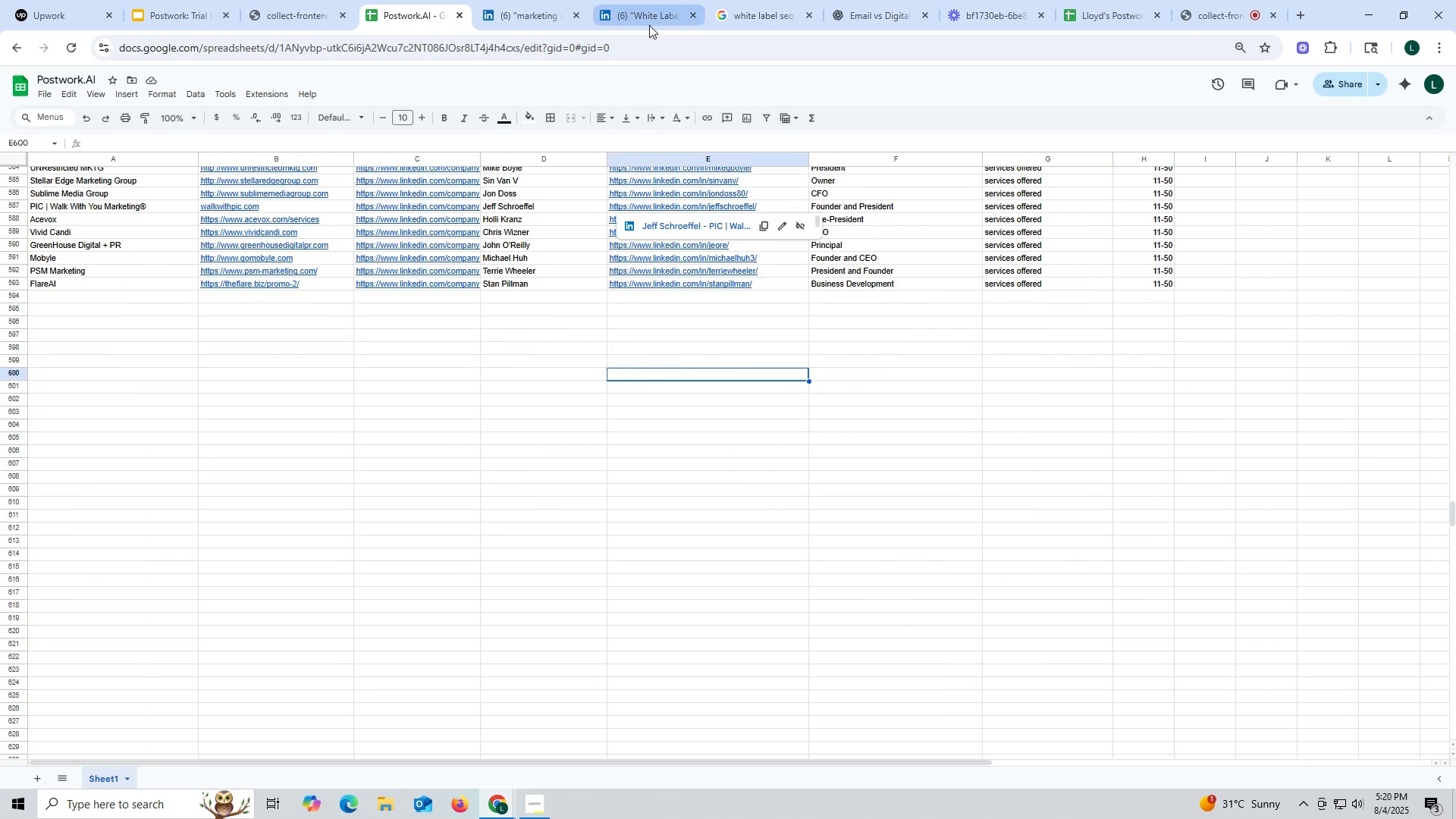 
left_click([648, 24])
 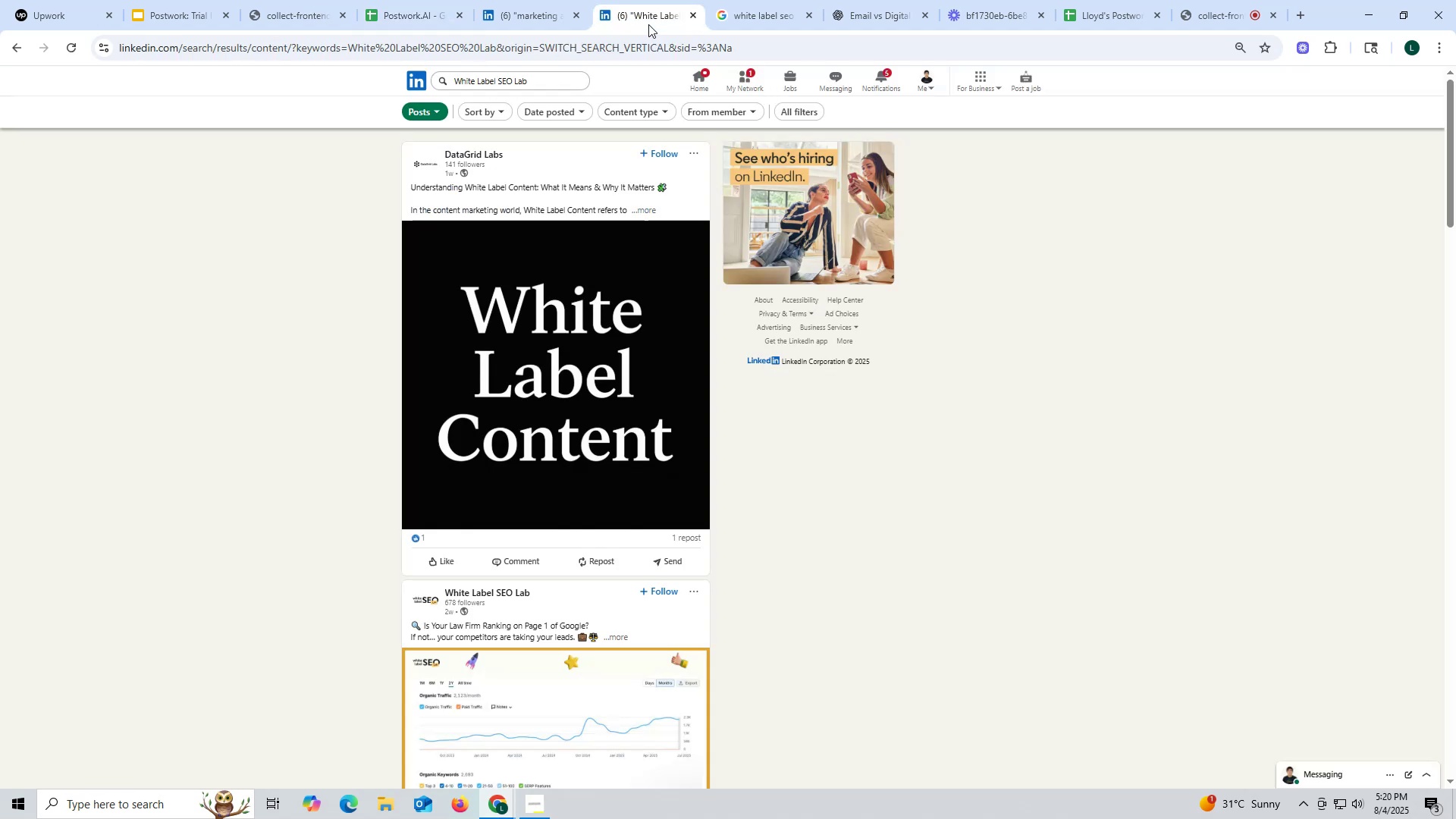 
mouse_move([576, 12])
 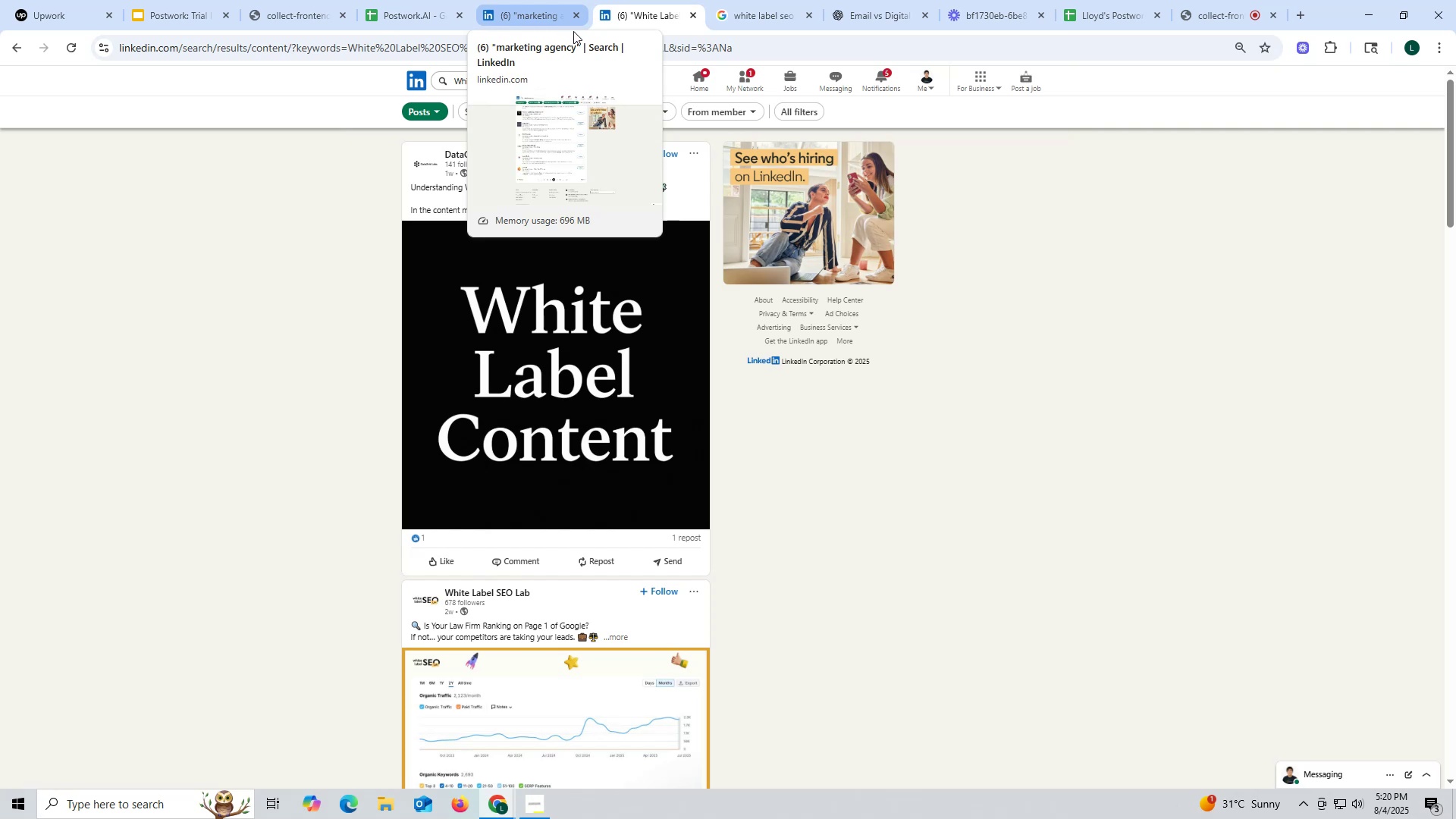 
left_click([767, 19])
 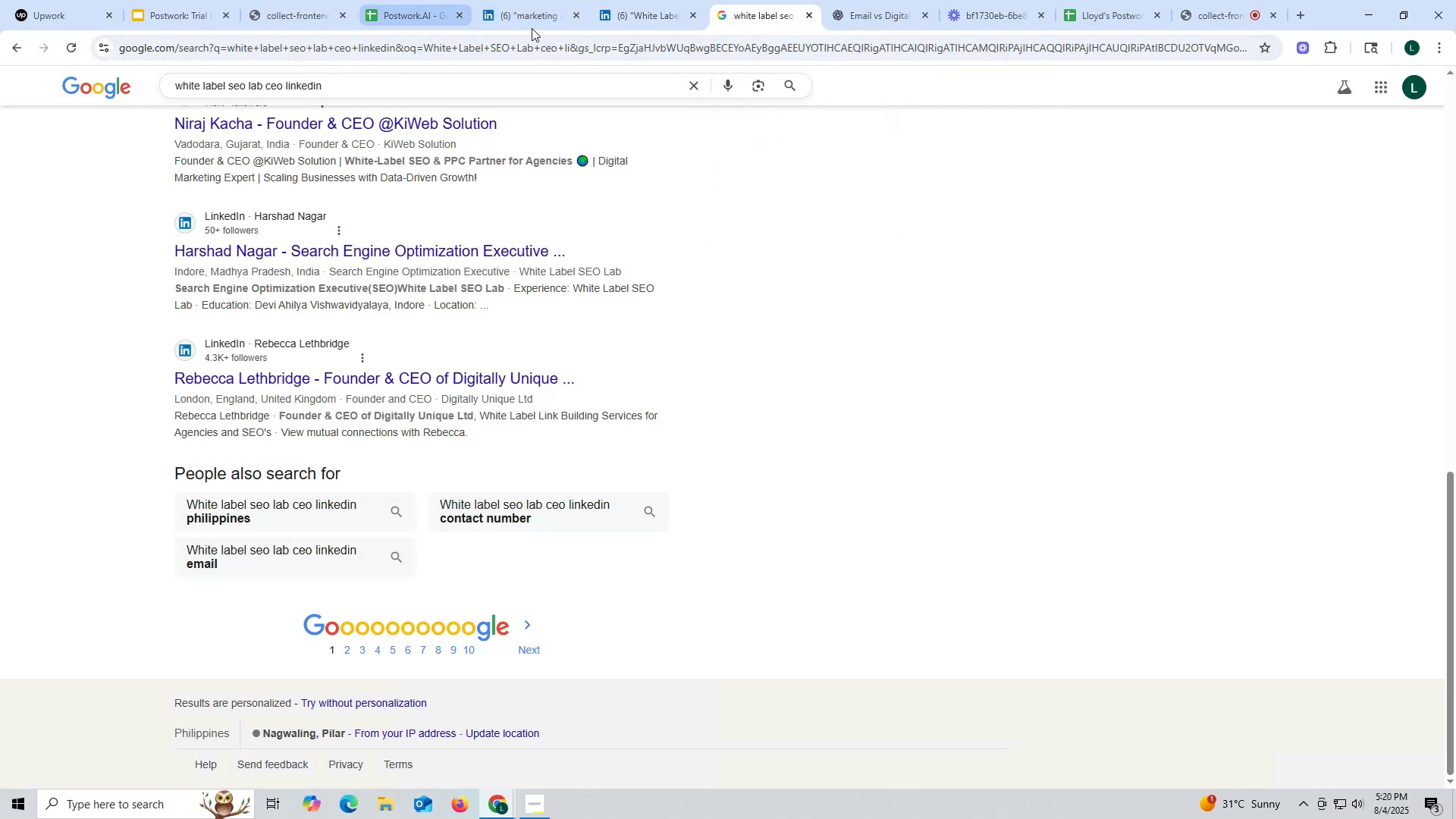 
left_click([520, 16])
 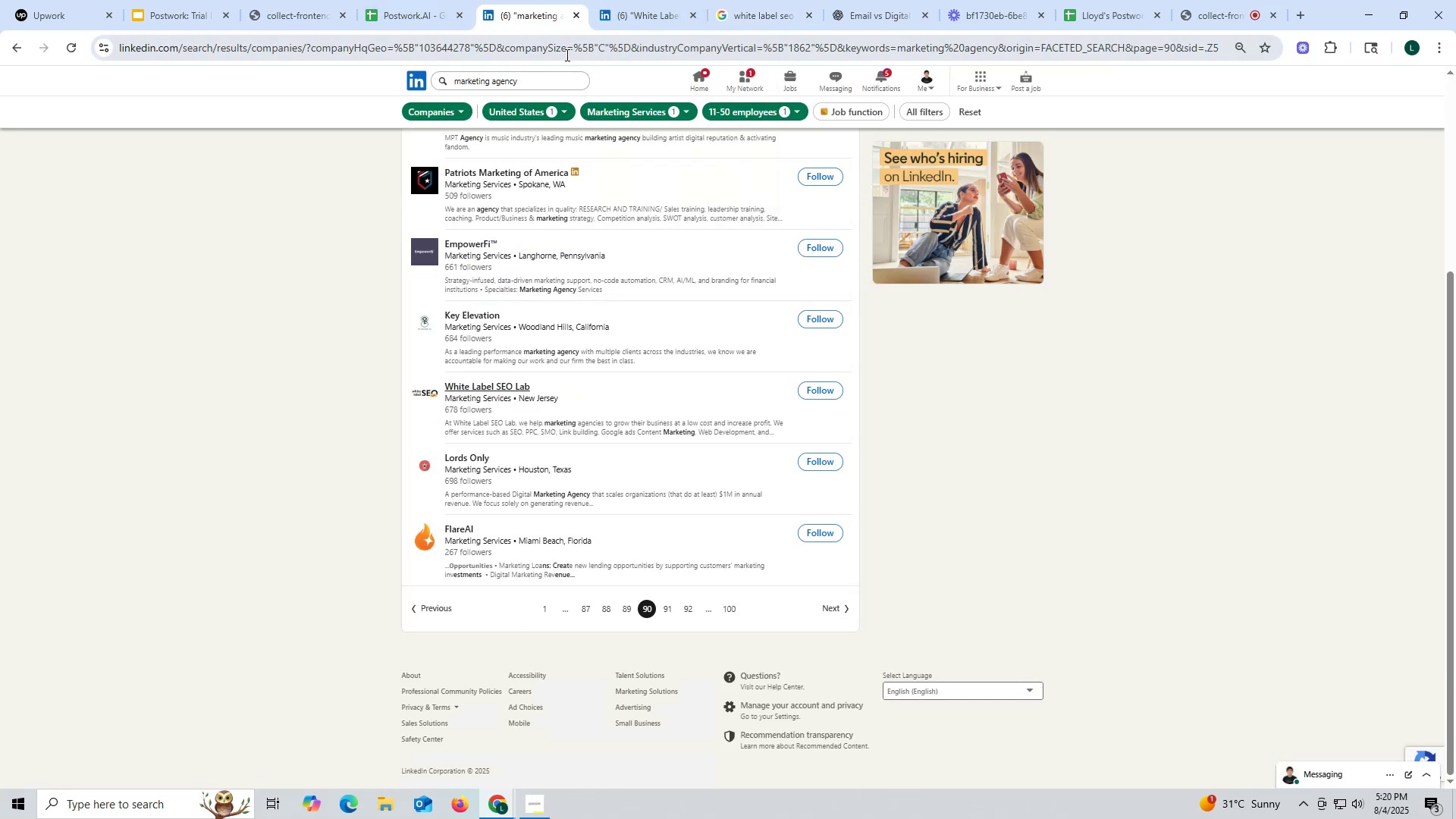 
wait(8.73)
 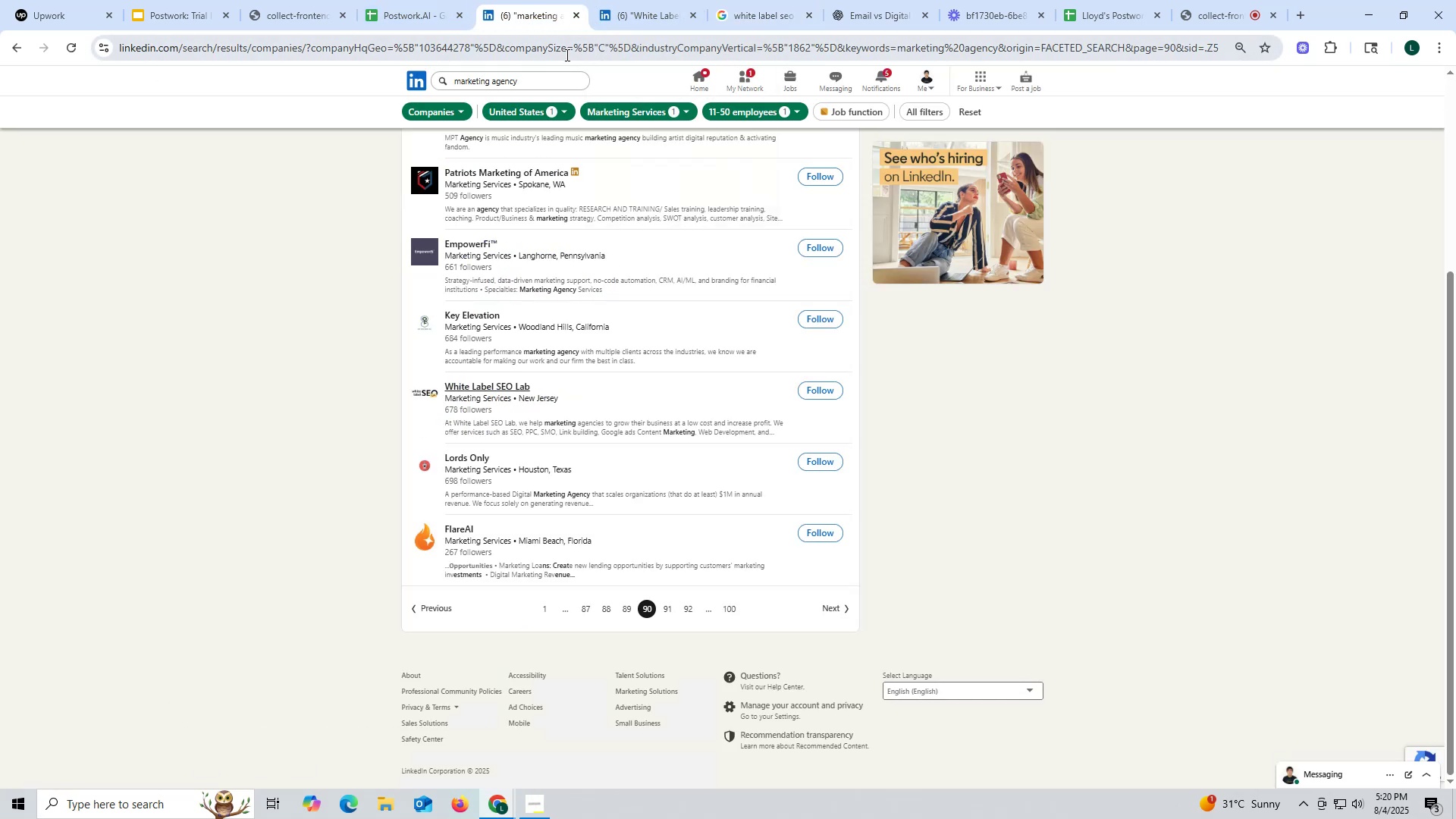 
left_click([647, 8])
 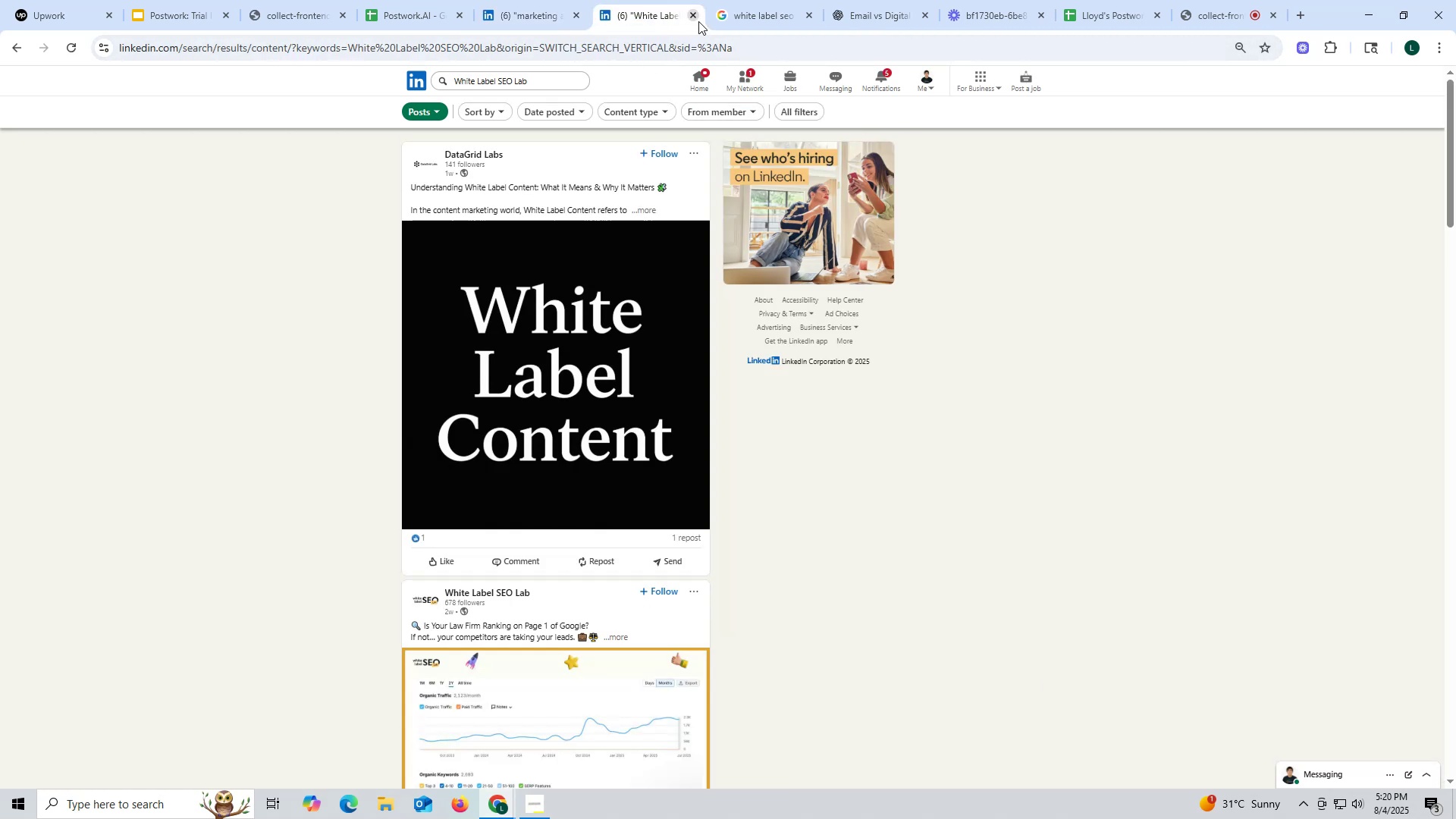 
left_click([692, 14])
 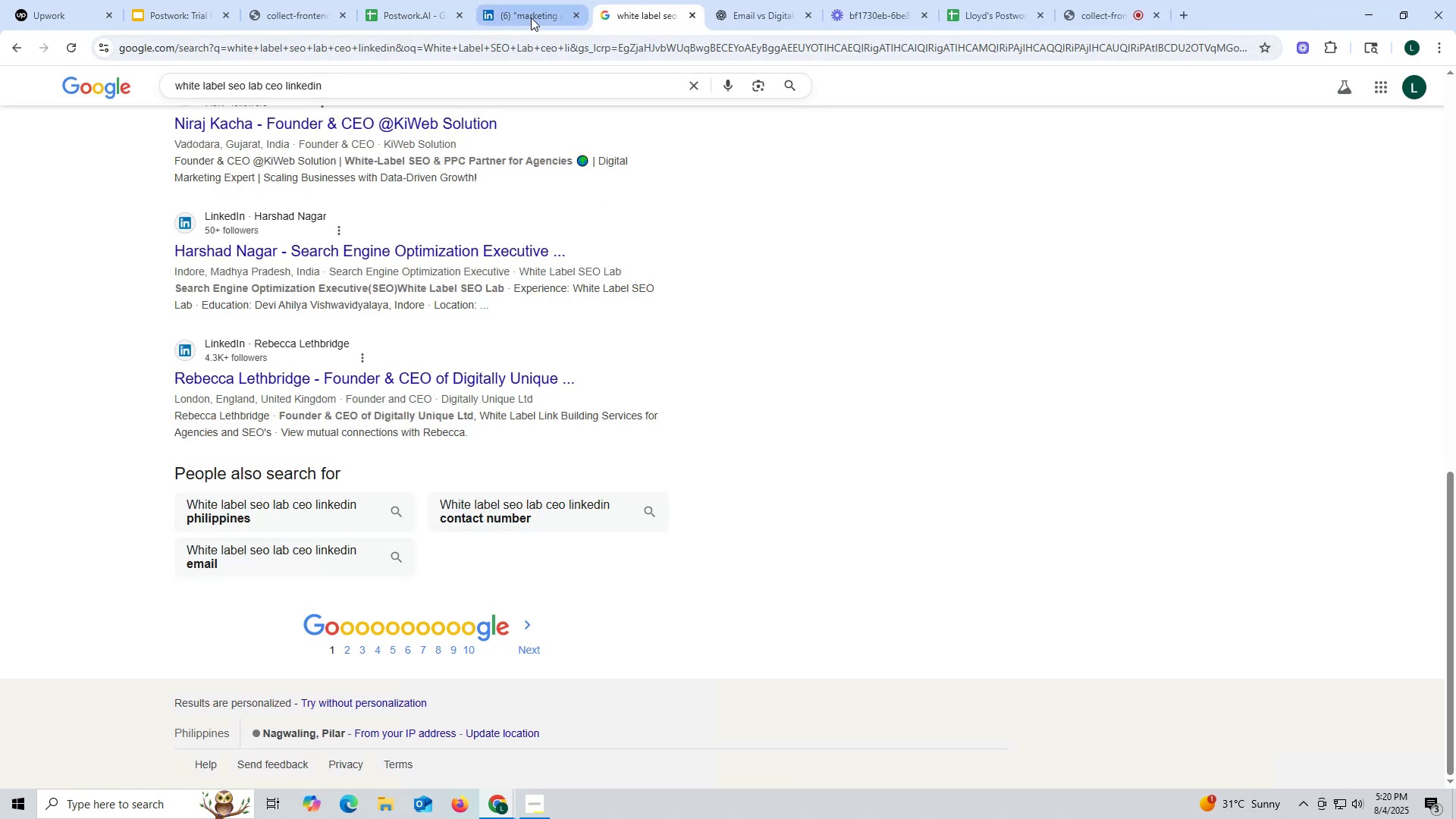 
left_click([531, 17])
 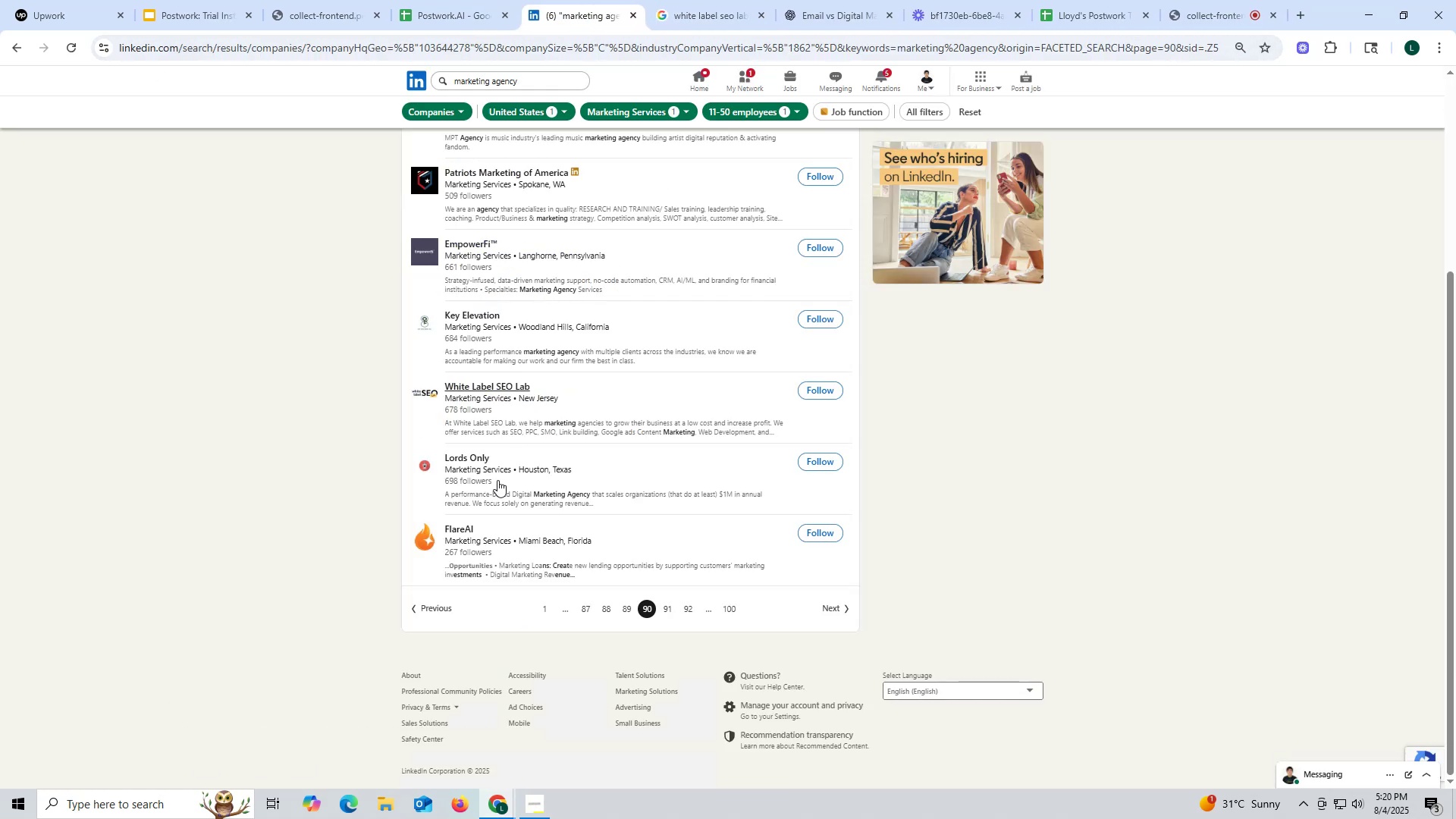 
scroll: coordinate [527, 463], scroll_direction: up, amount: 2.0
 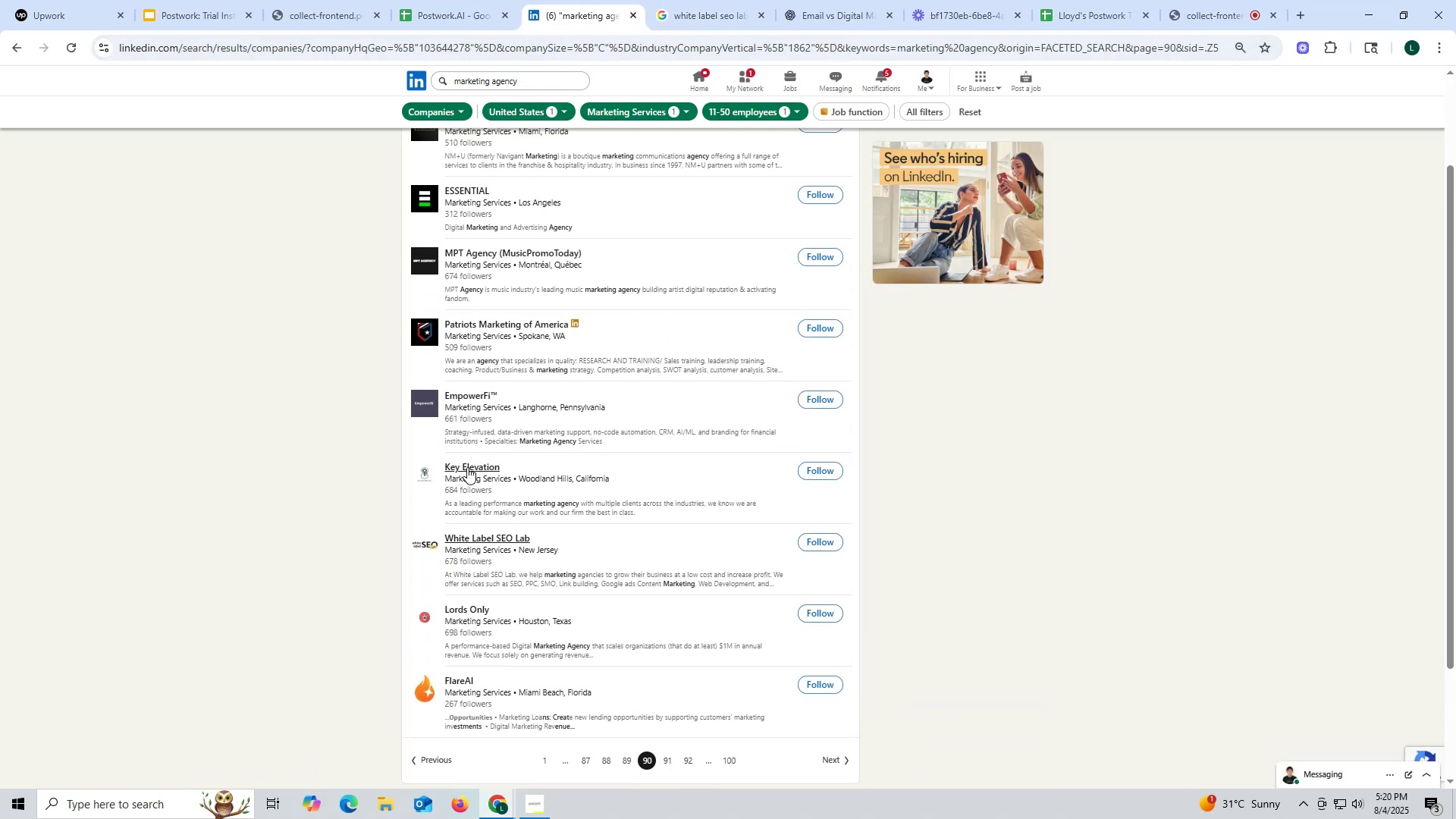 
right_click([467, 466])
 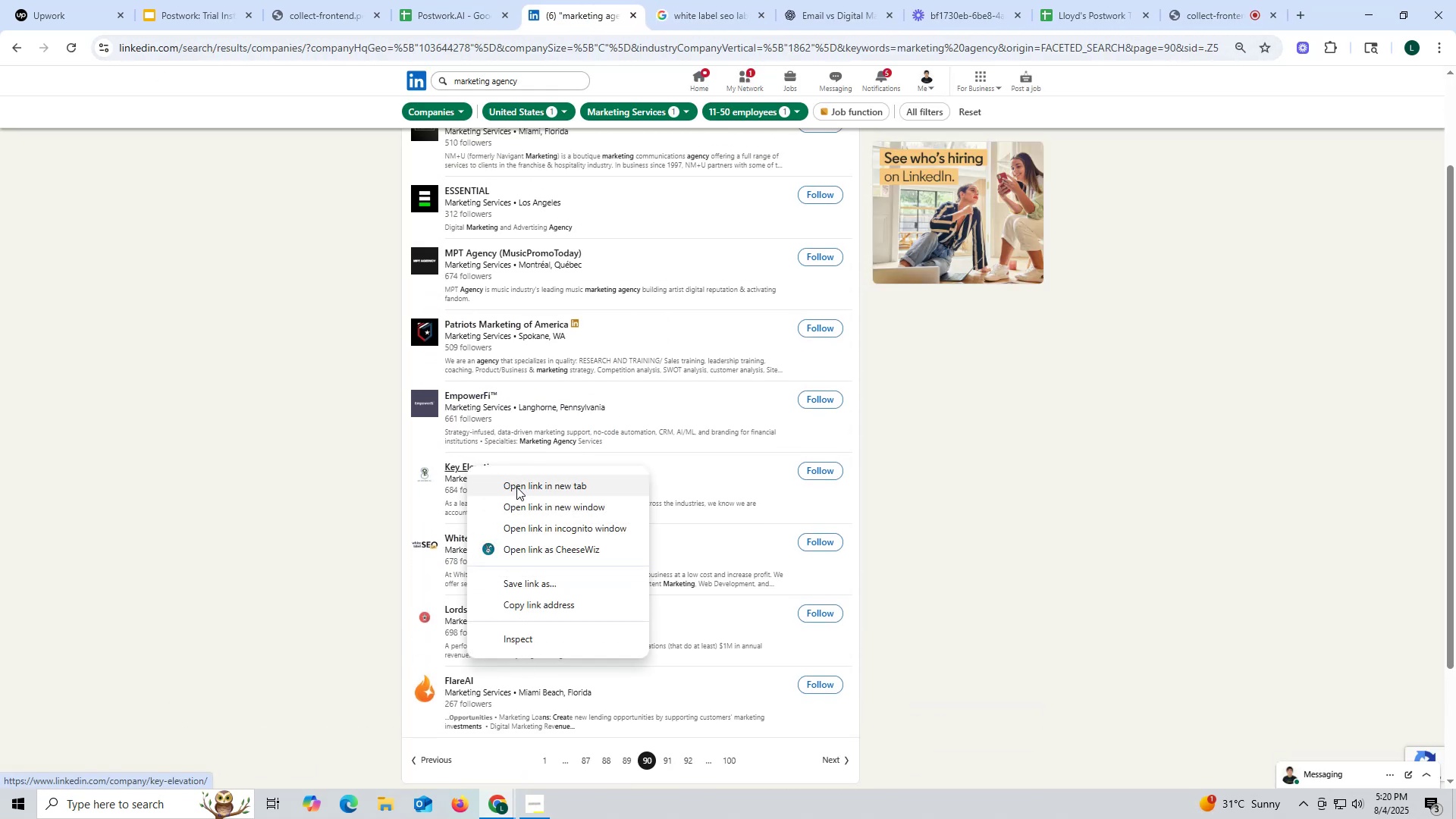 
left_click([516, 487])
 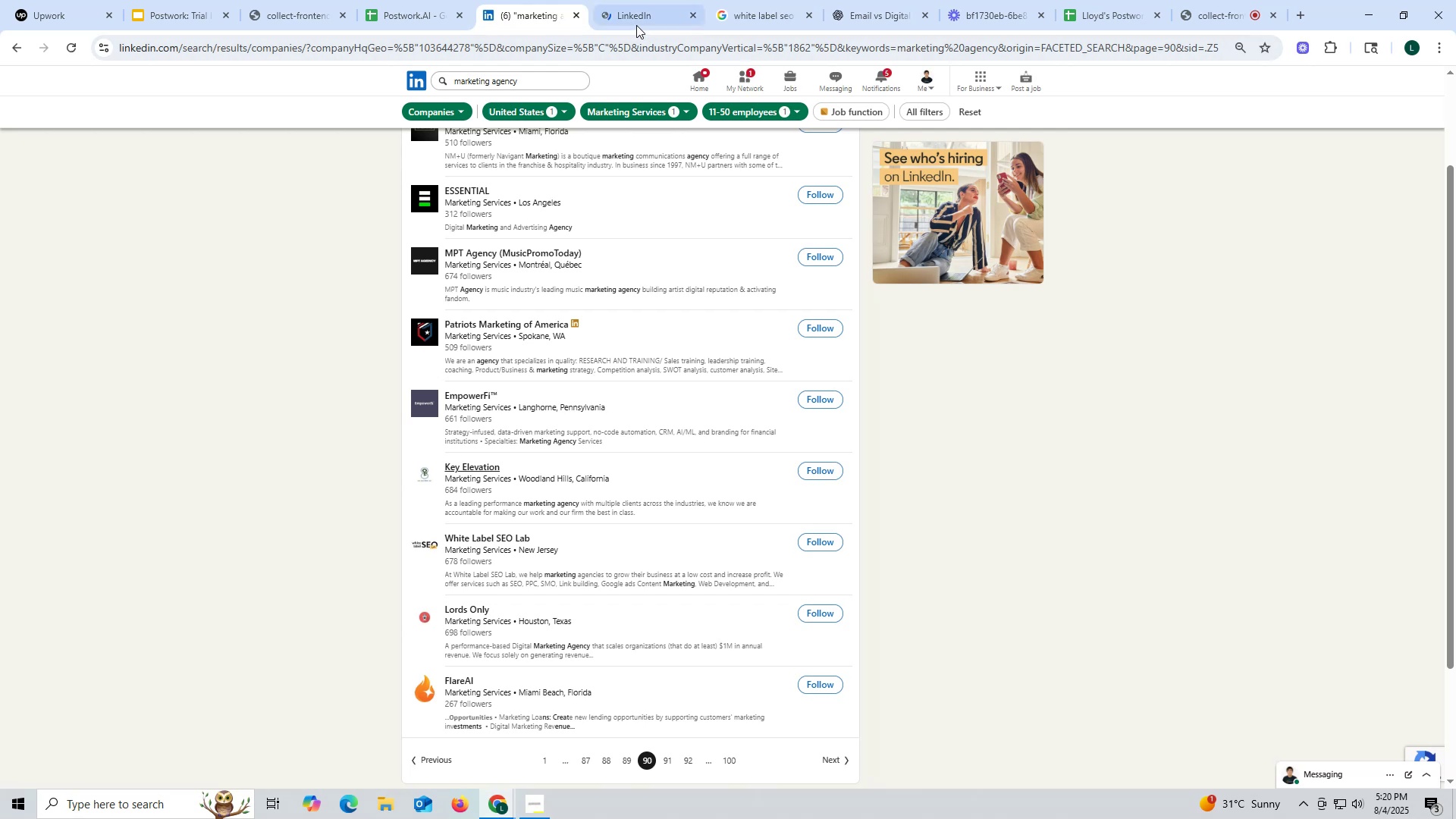 
left_click([633, 18])
 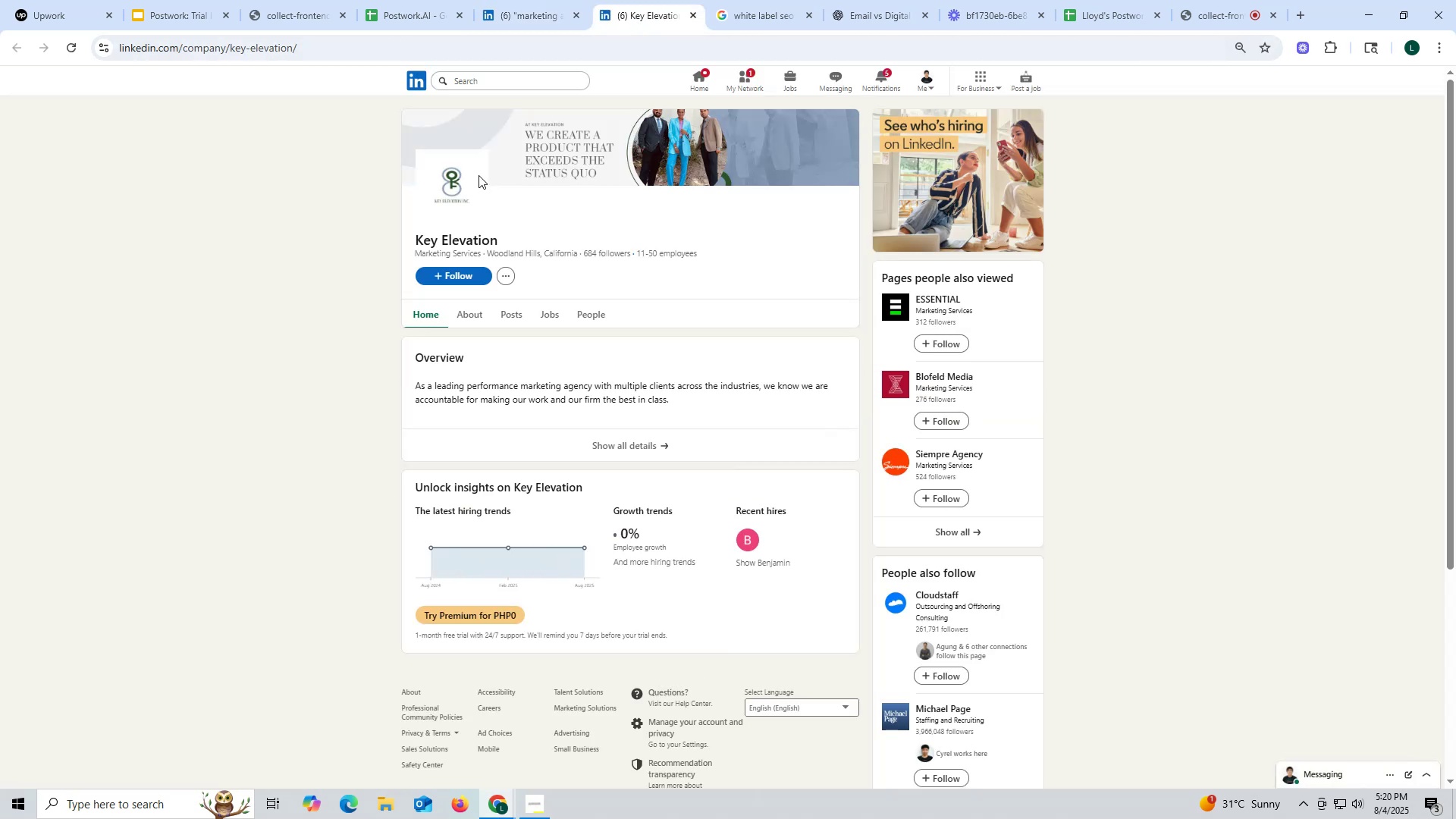 
left_click([514, 315])
 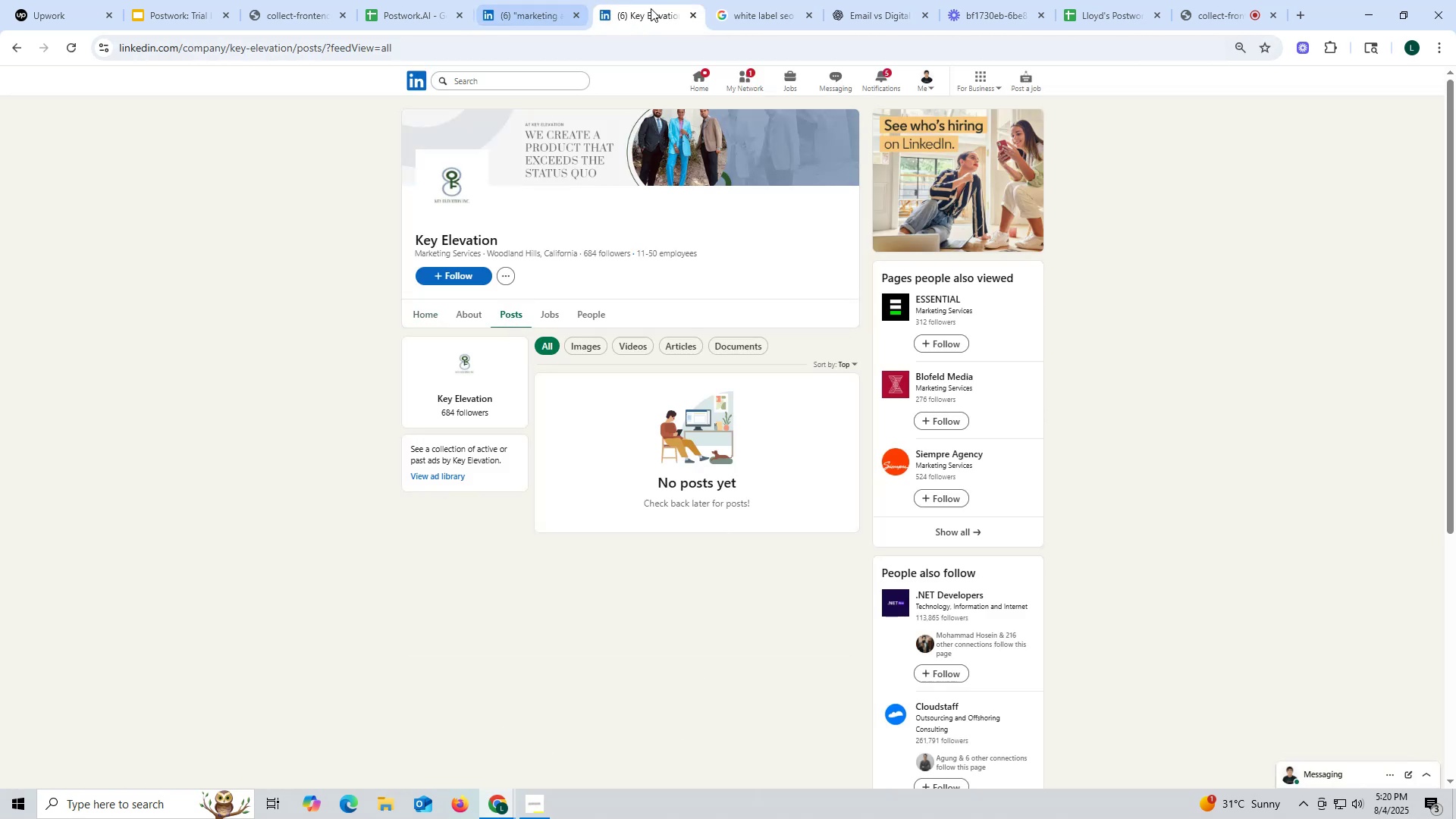 
left_click([698, 14])
 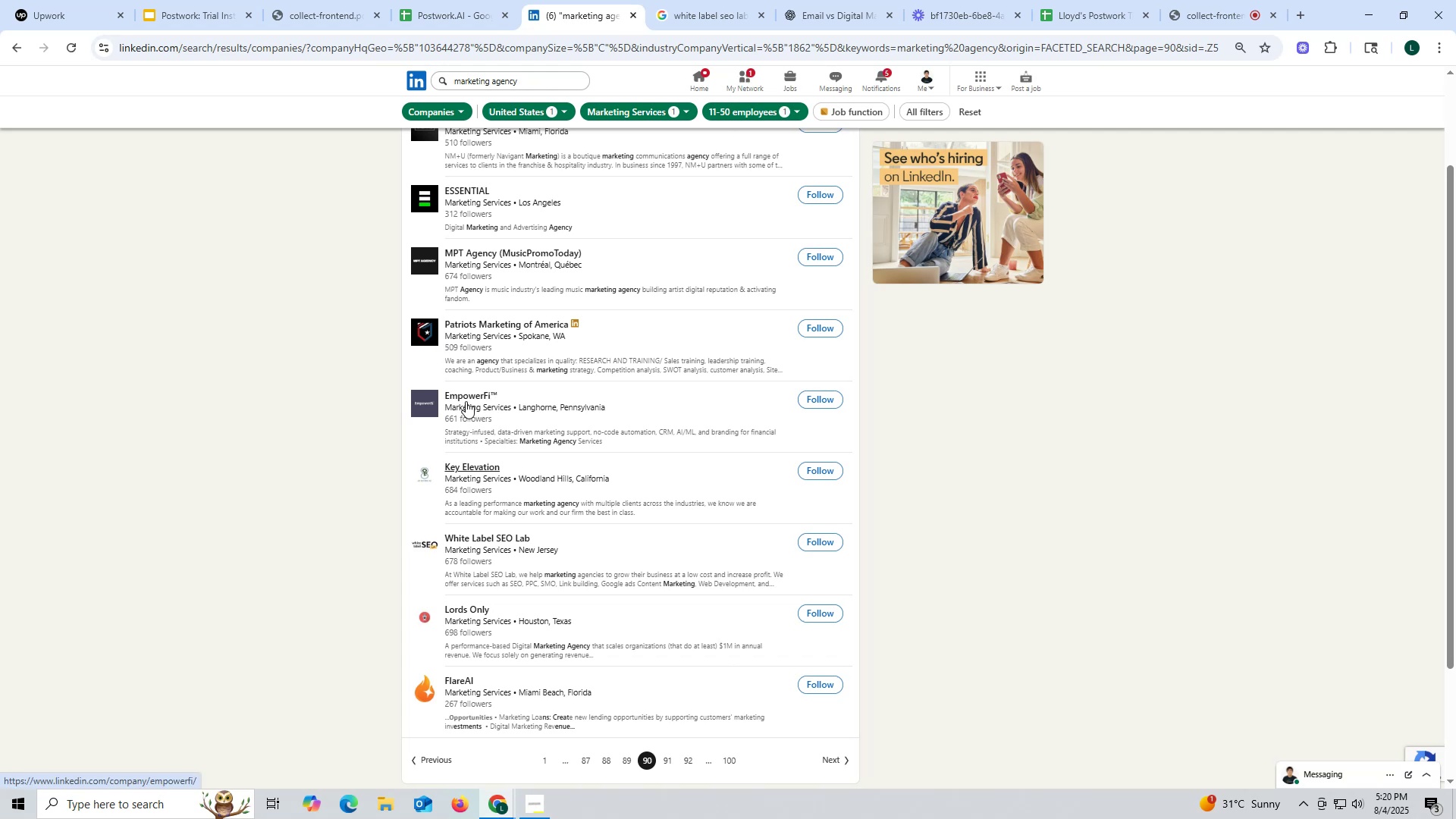 
left_click([504, 417])
 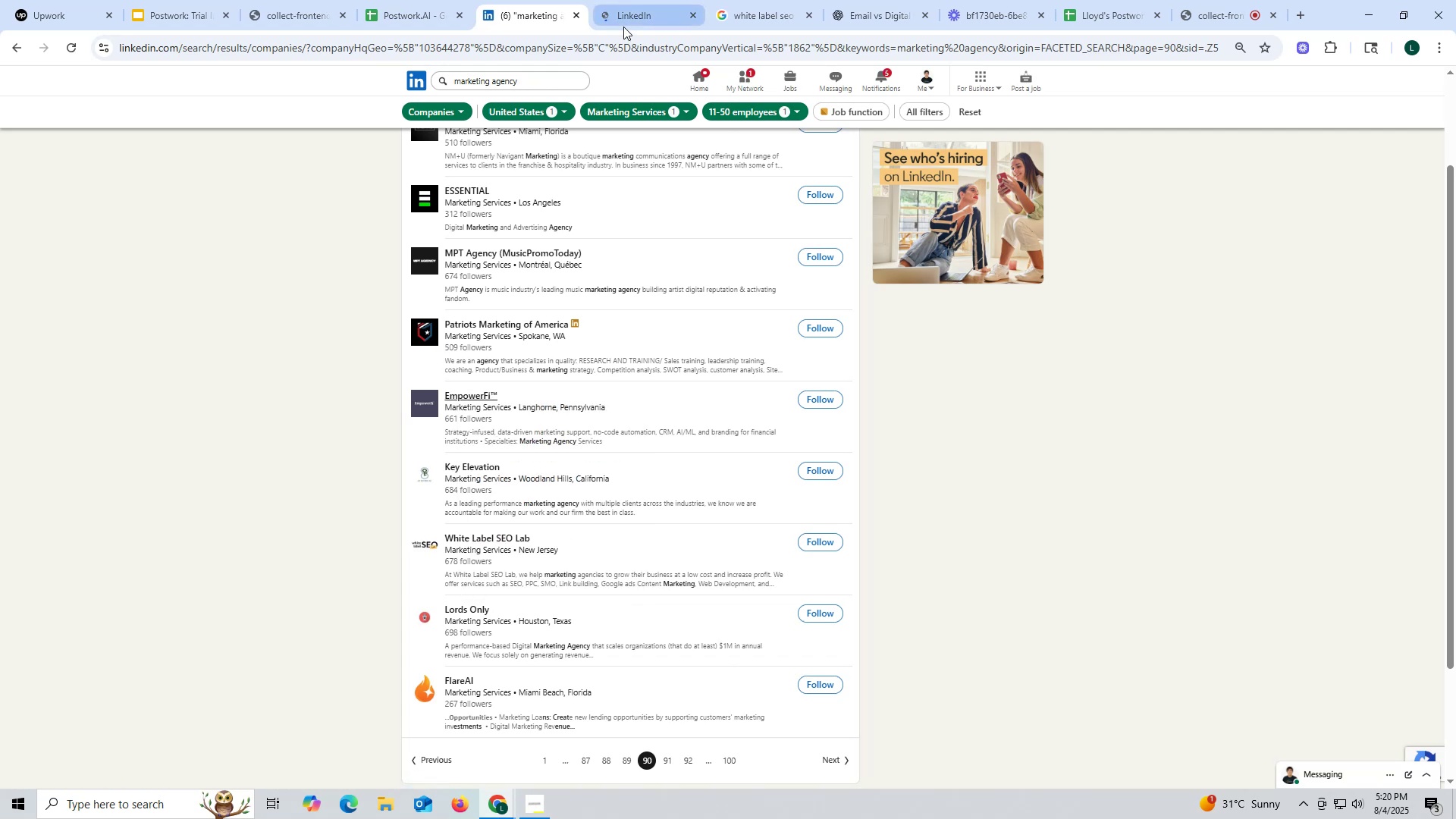 
left_click([630, 14])
 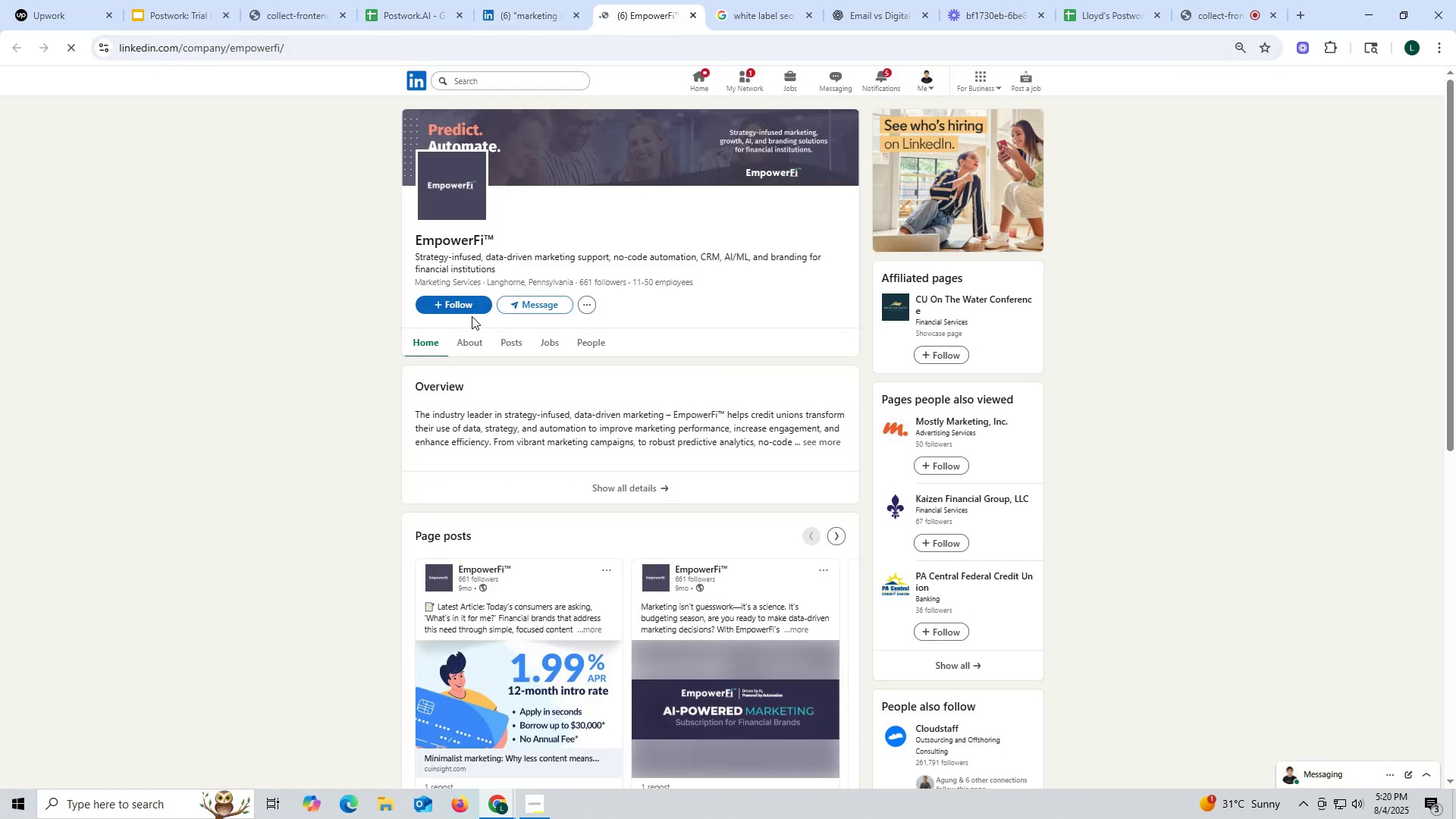 
left_click([516, 344])
 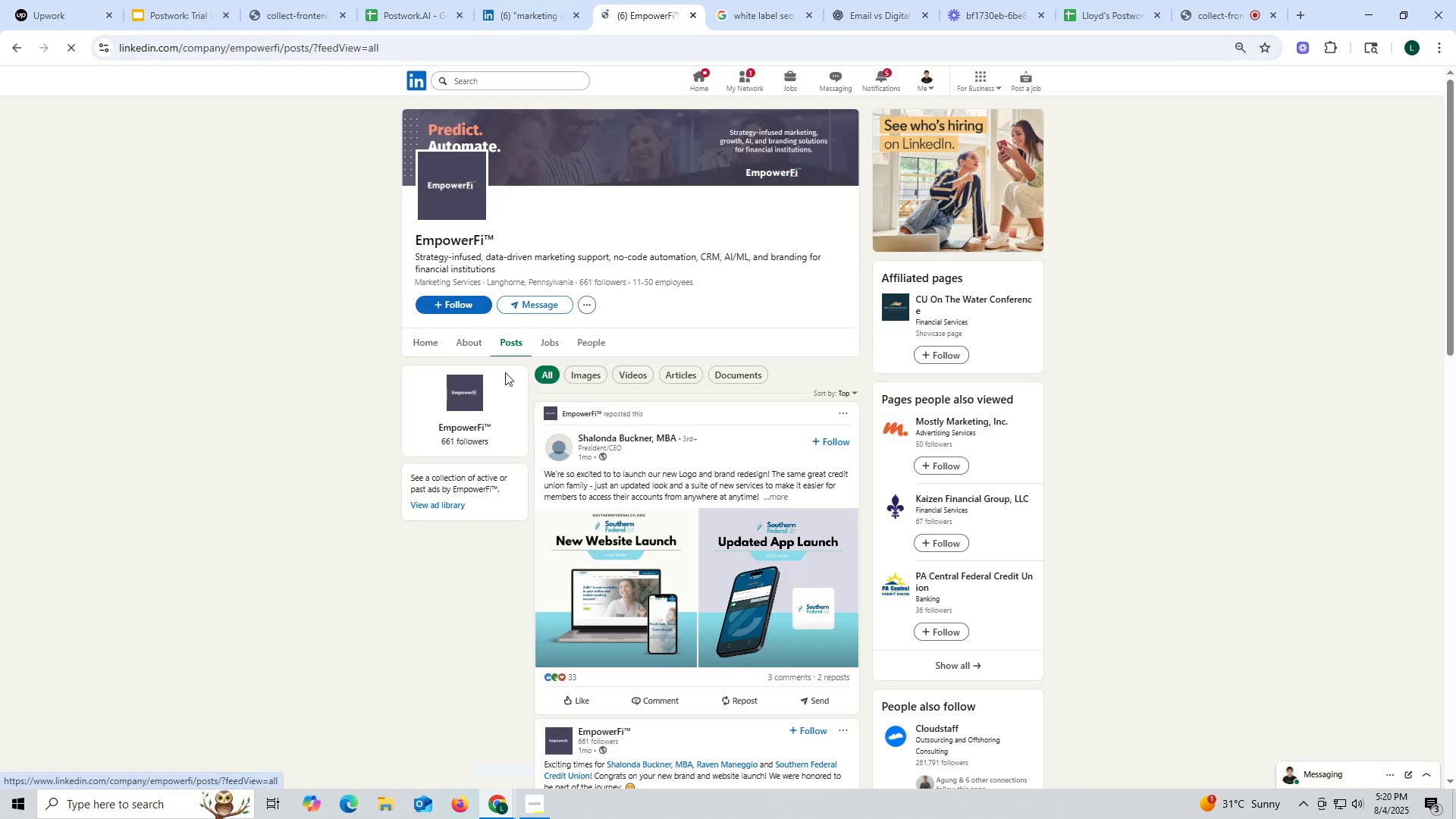 
left_click([478, 341])
 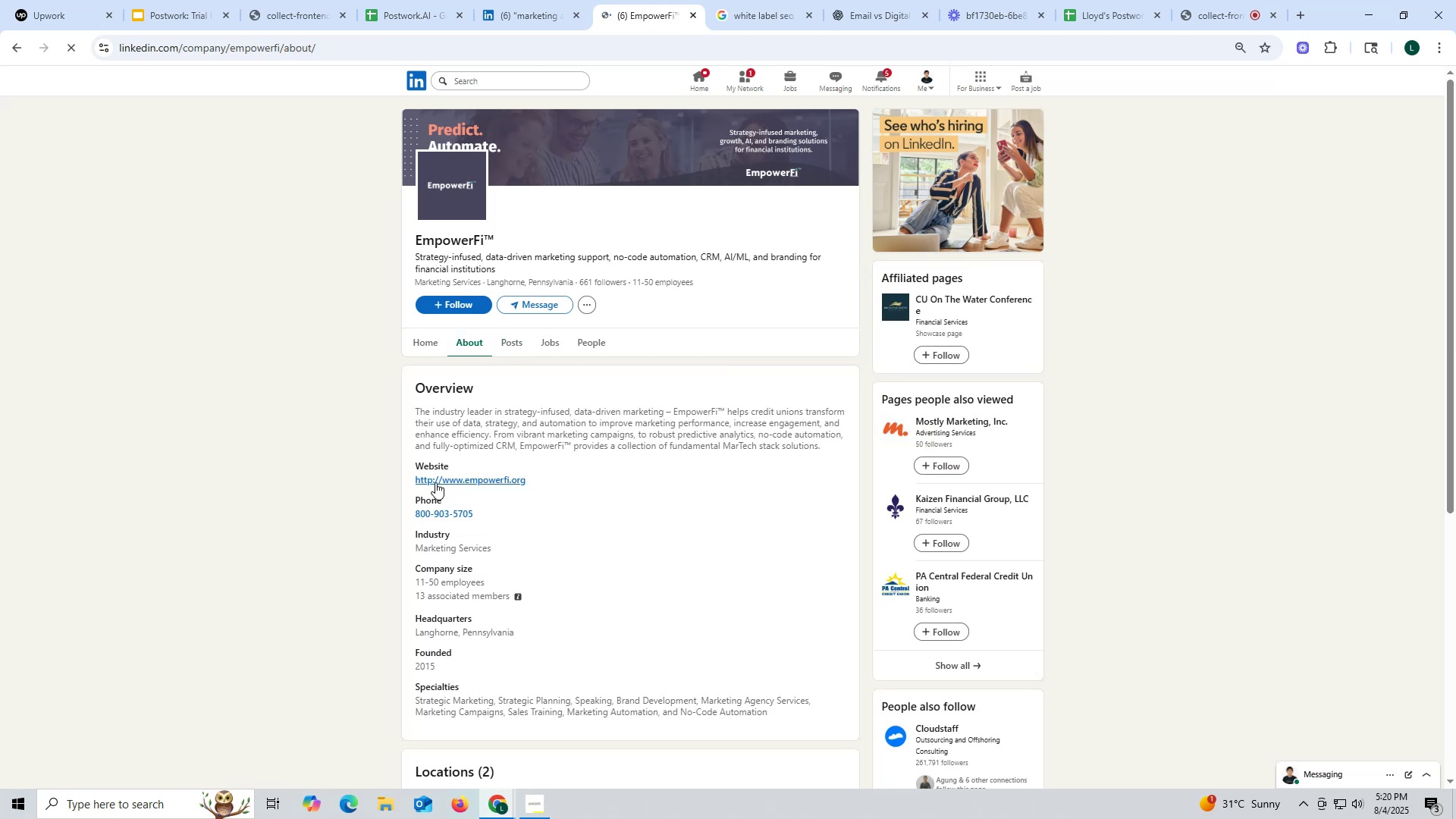 
left_click_drag(start_coordinate=[412, 477], to_coordinate=[581, 480])
 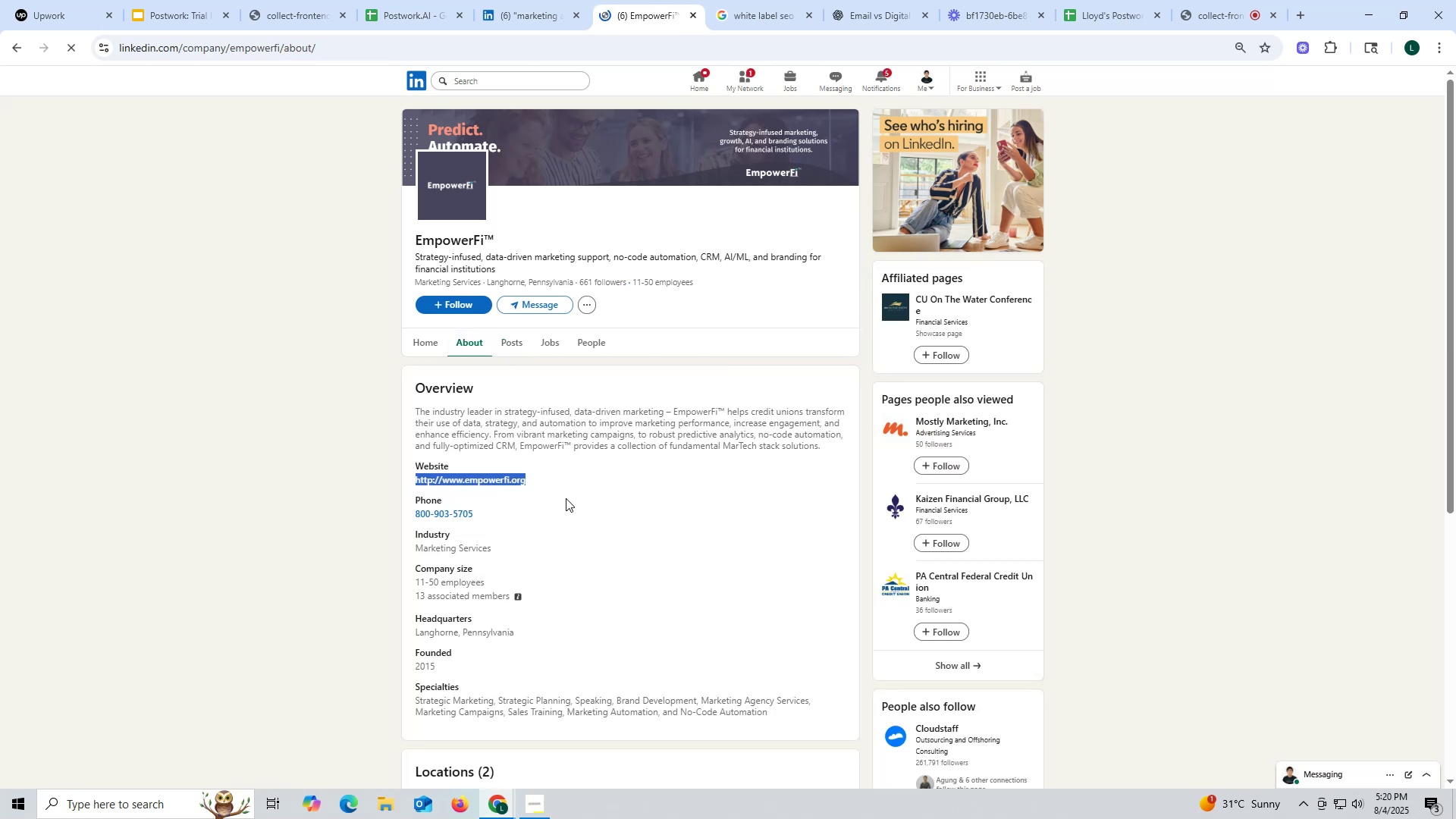 
key(Control+ControlLeft)
 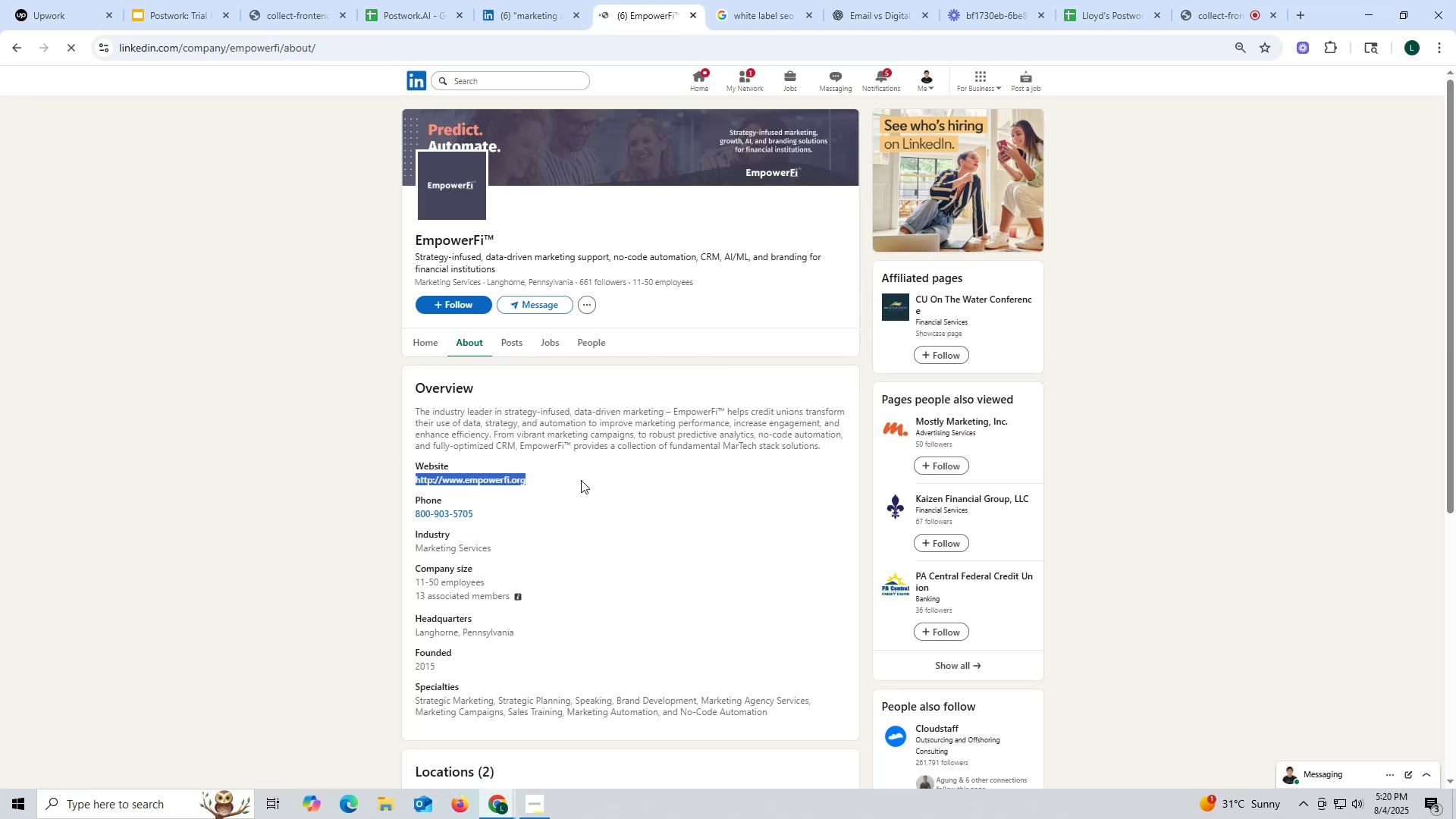 
key(Control+C)
 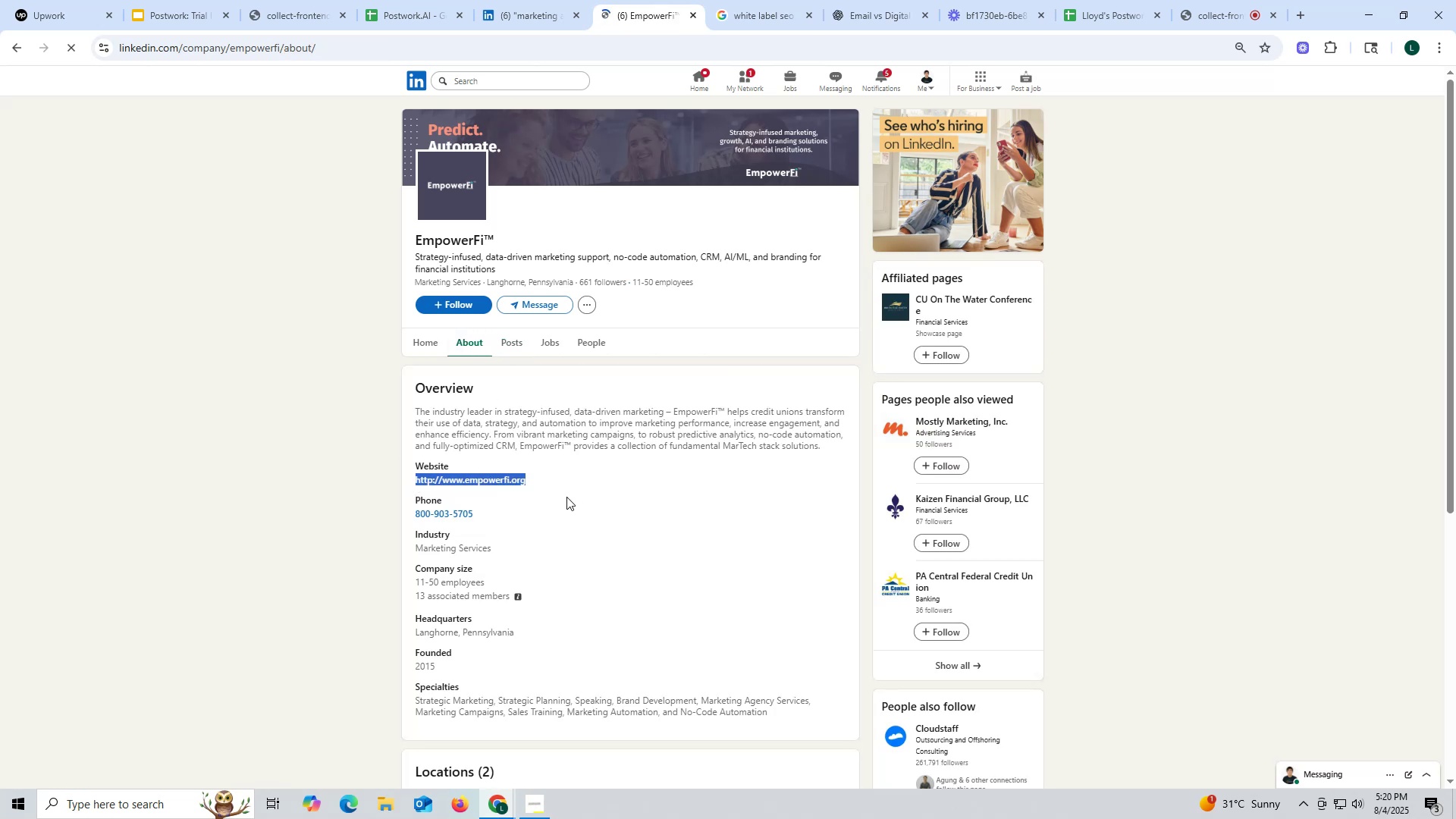 
key(Control+ControlLeft)
 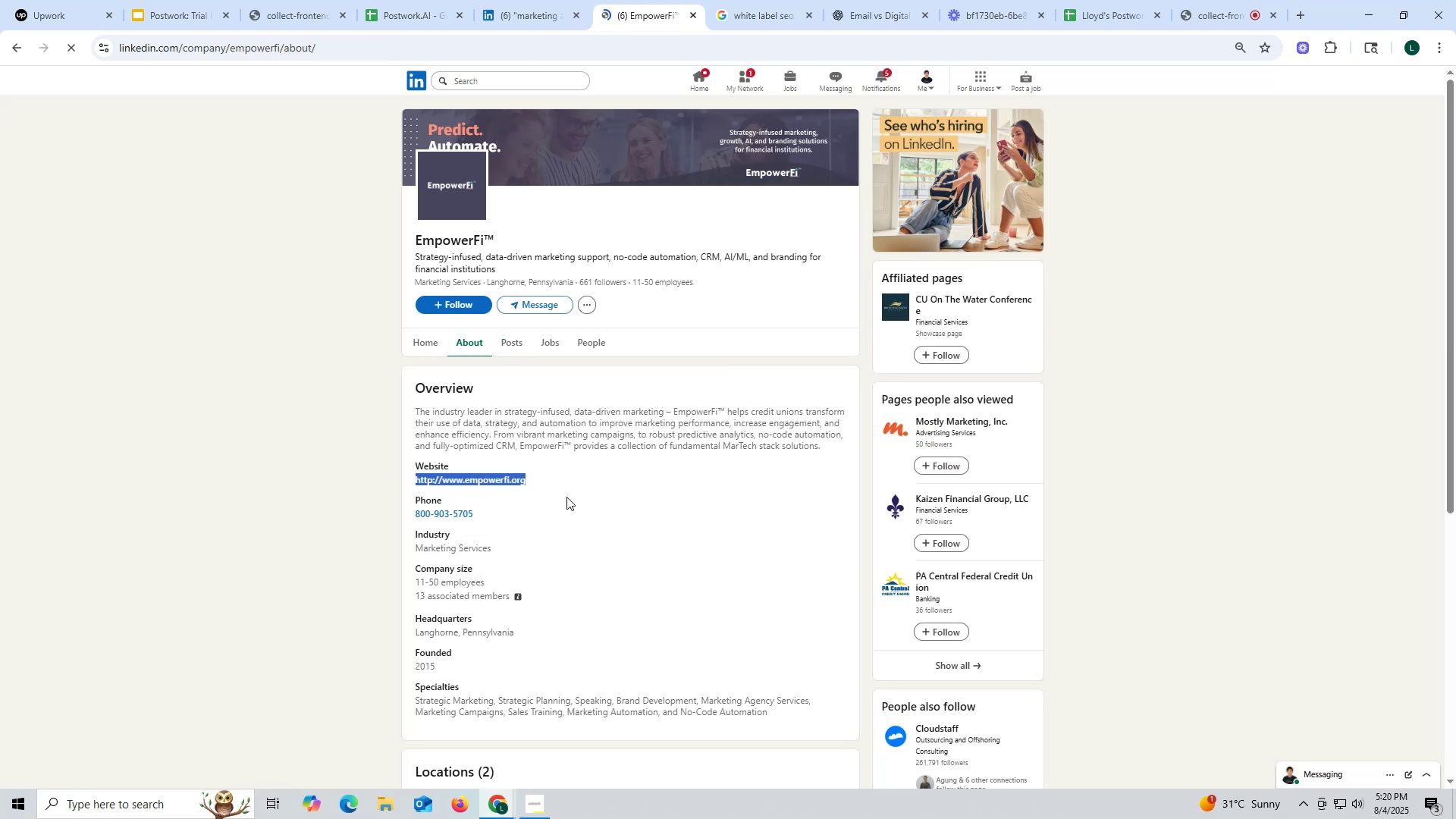 
key(Control+C)
 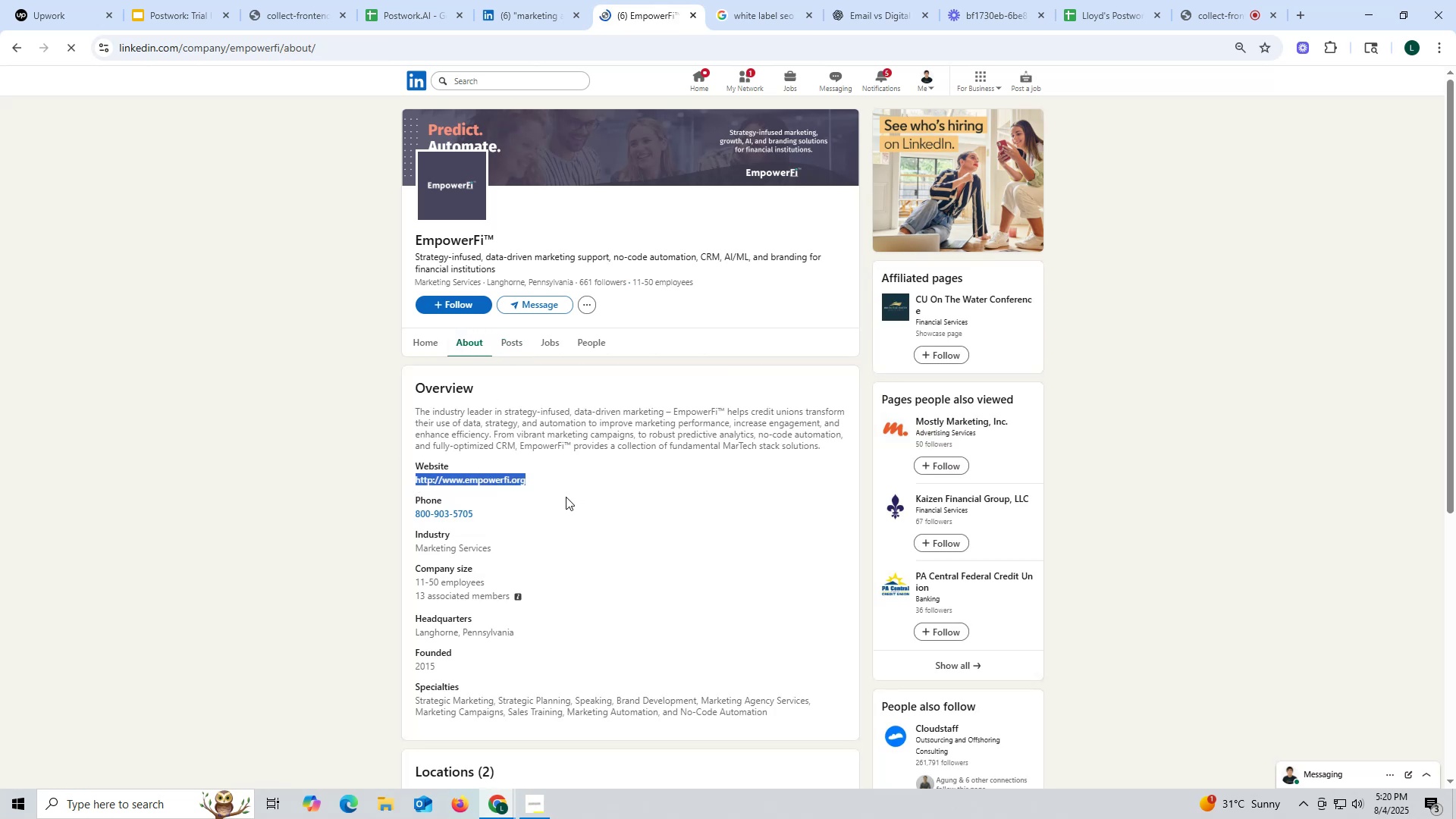 
key(Control+ControlLeft)
 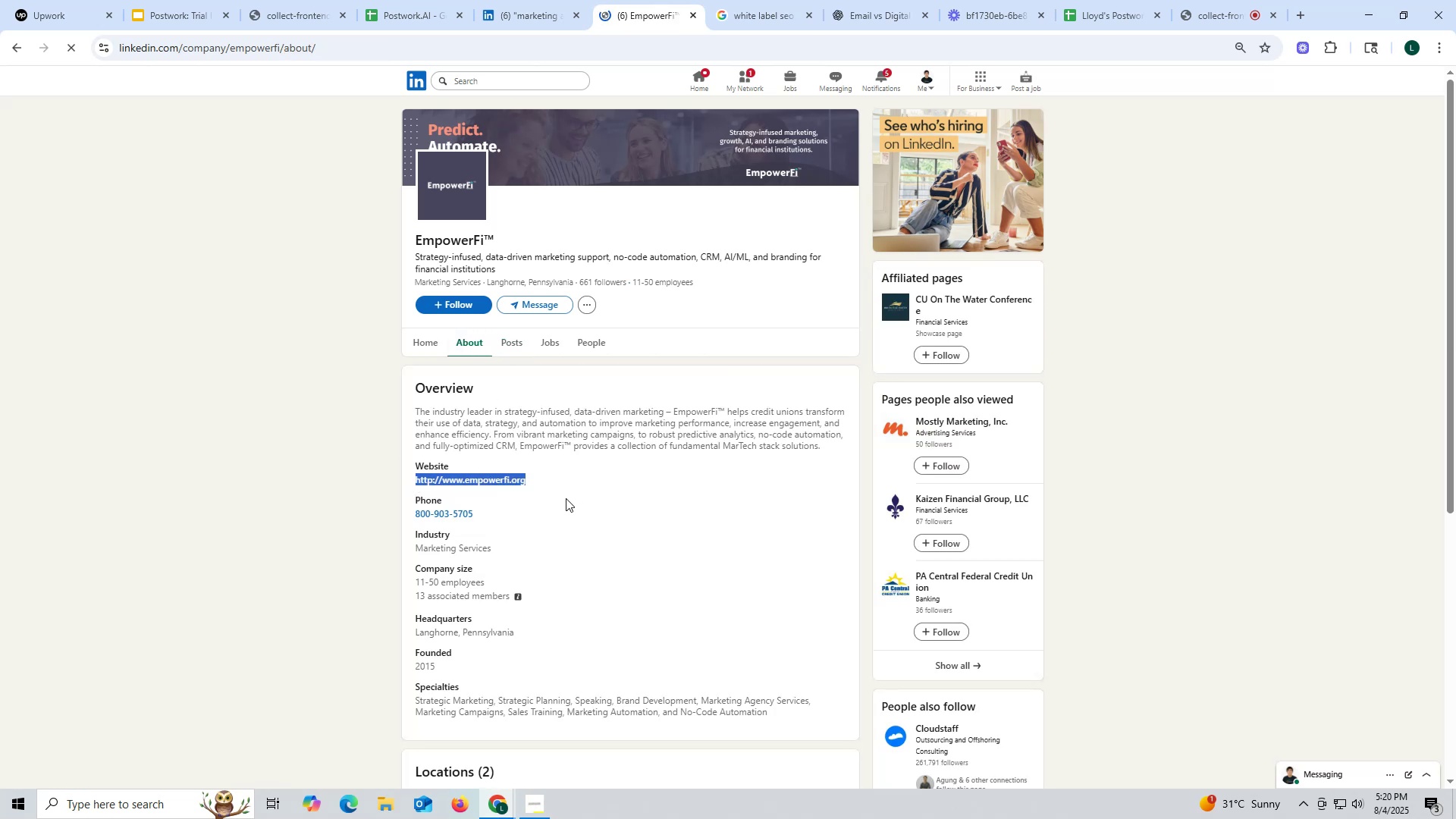 
key(Control+C)
 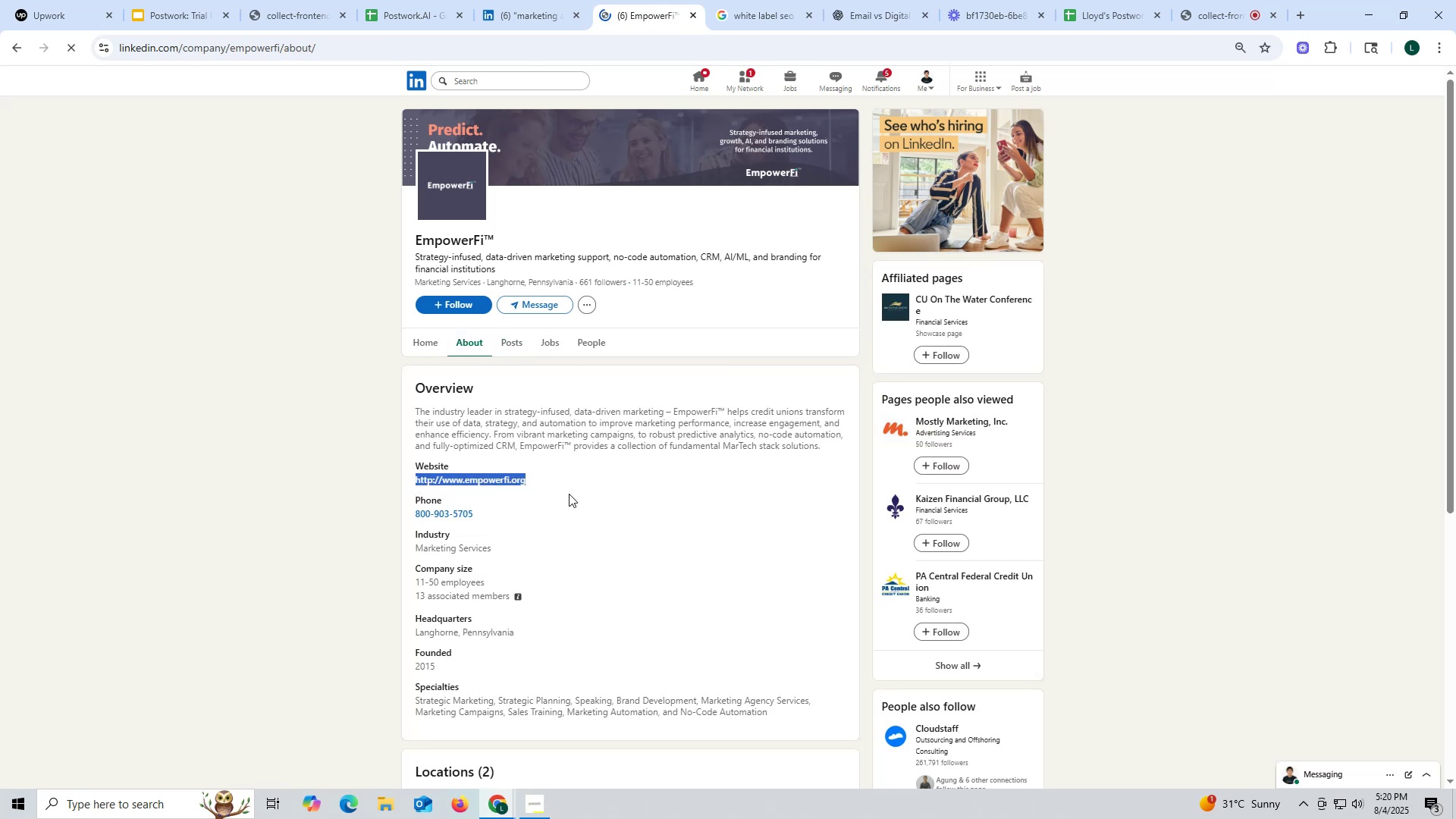 
key(Control+ControlLeft)
 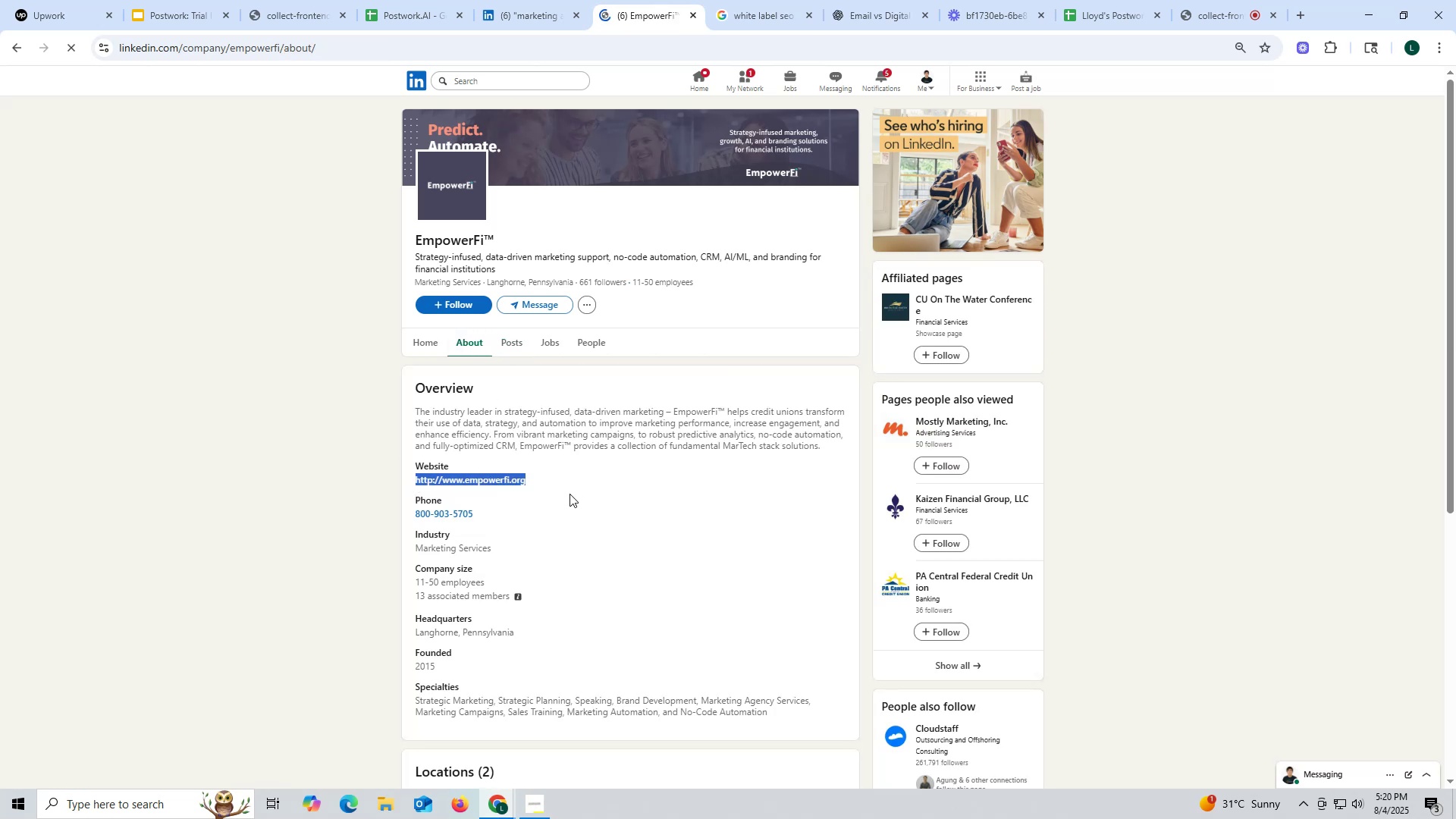 
key(Control+C)
 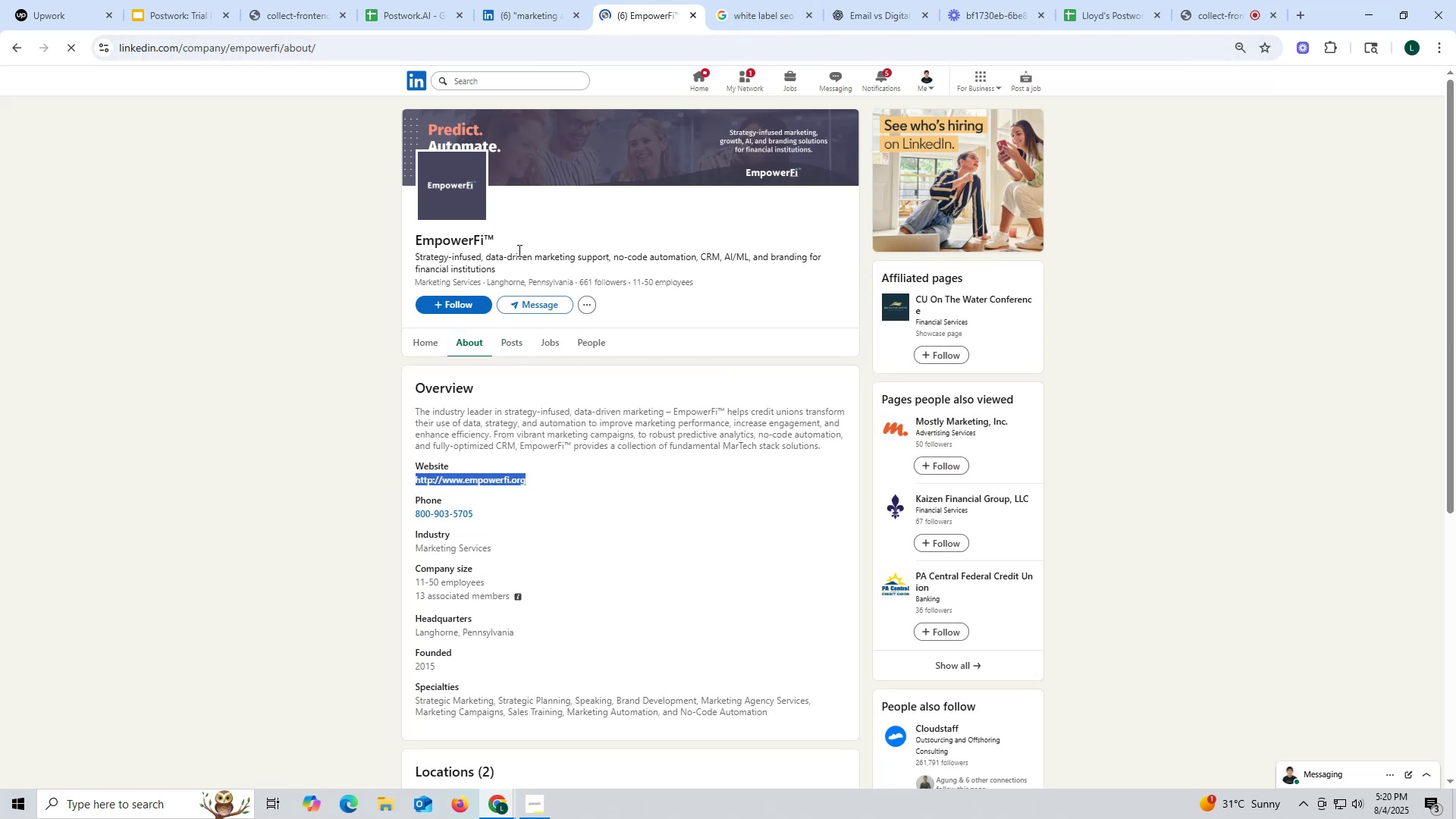 
wait(10.13)
 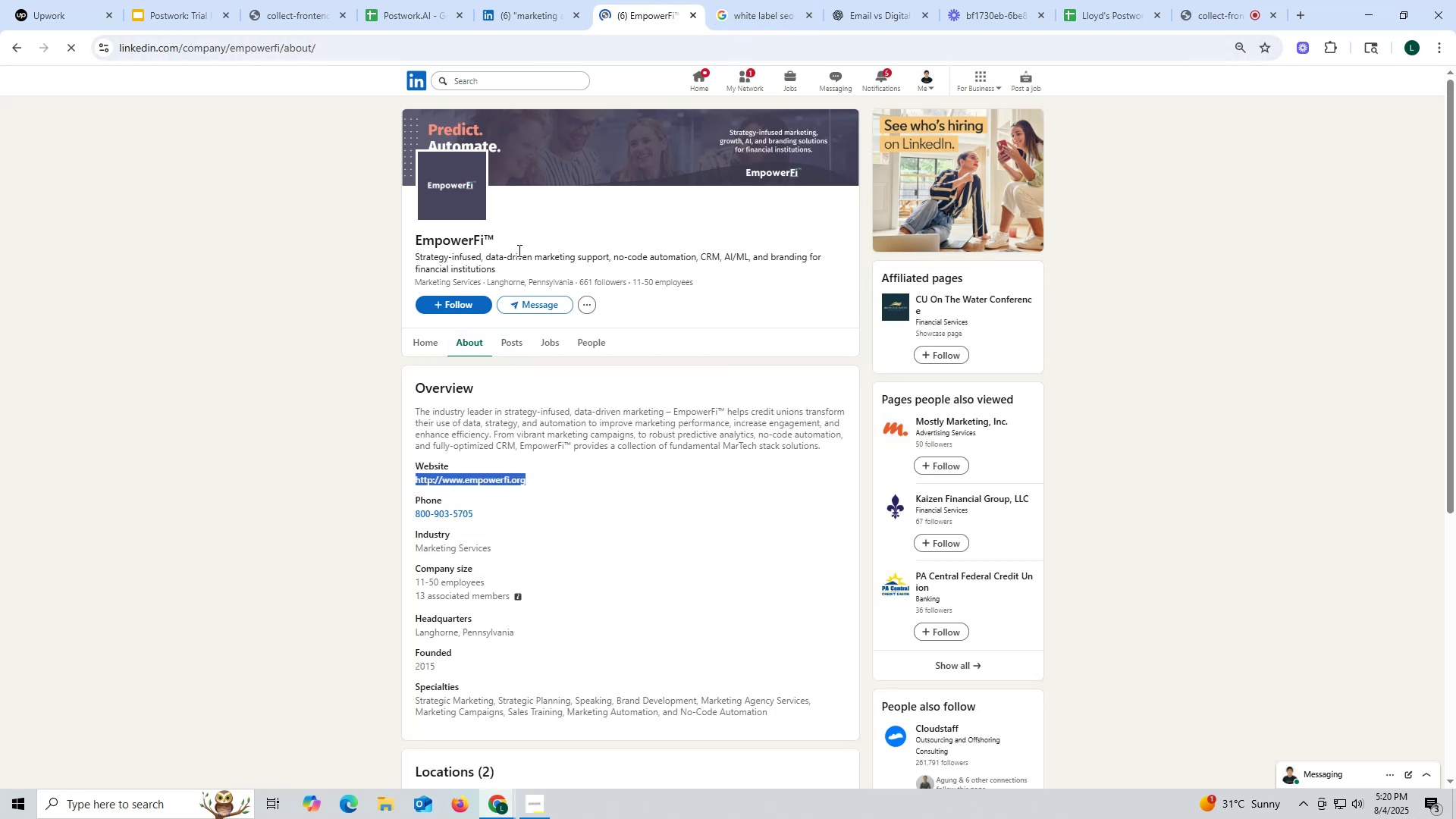 
key(Control+ControlLeft)
 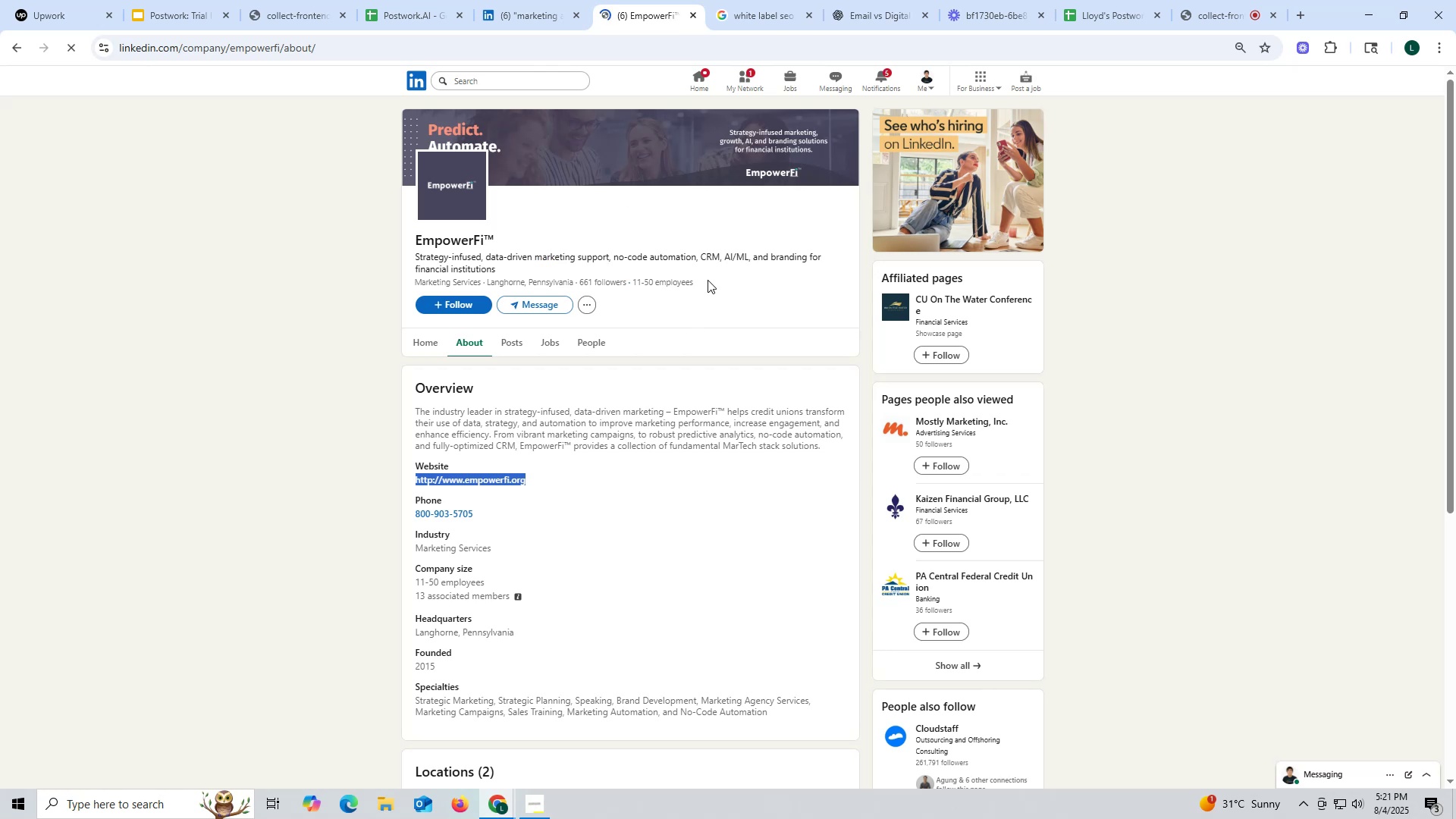 
key(Control+C)
 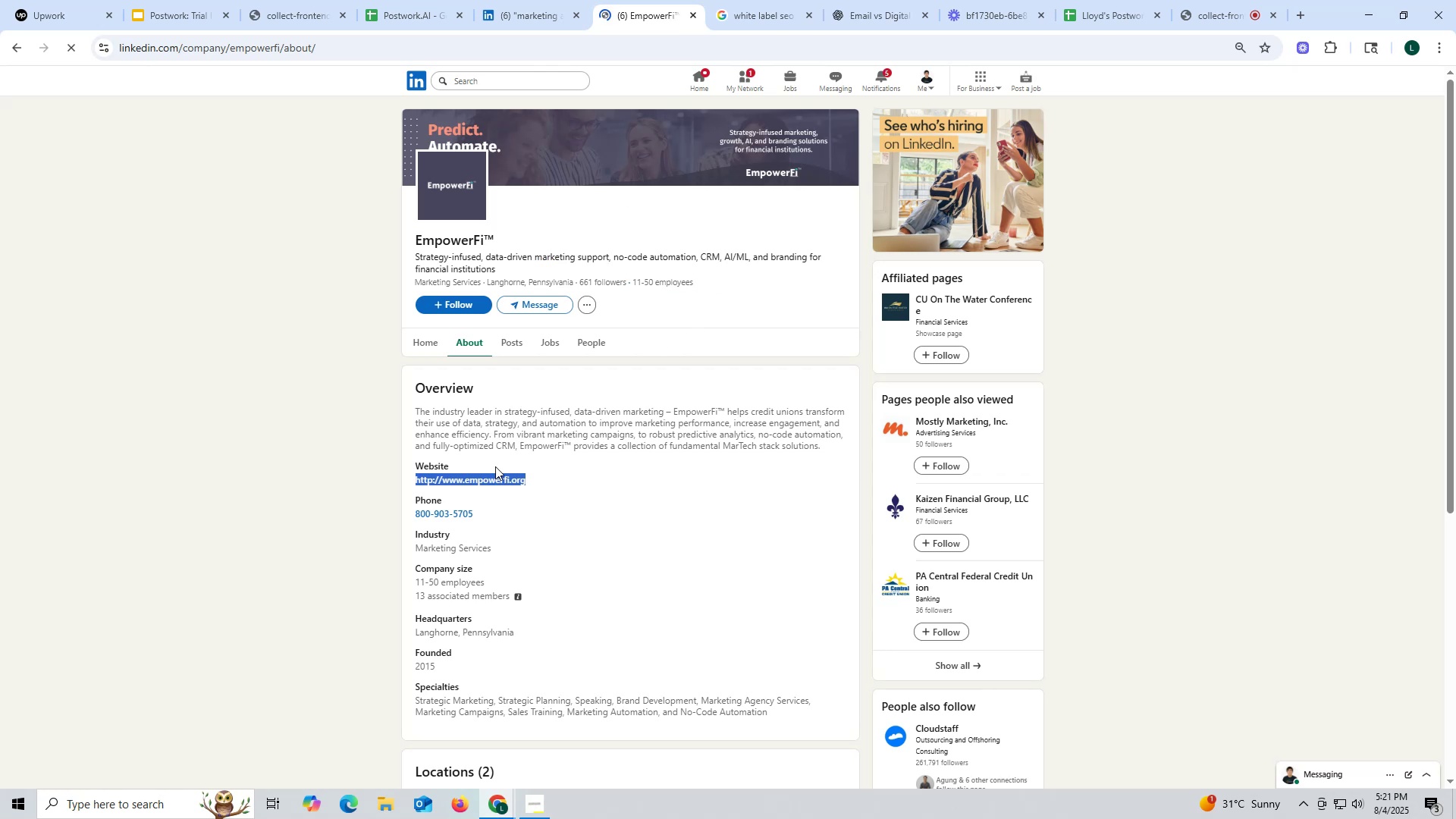 
right_click([491, 479])
 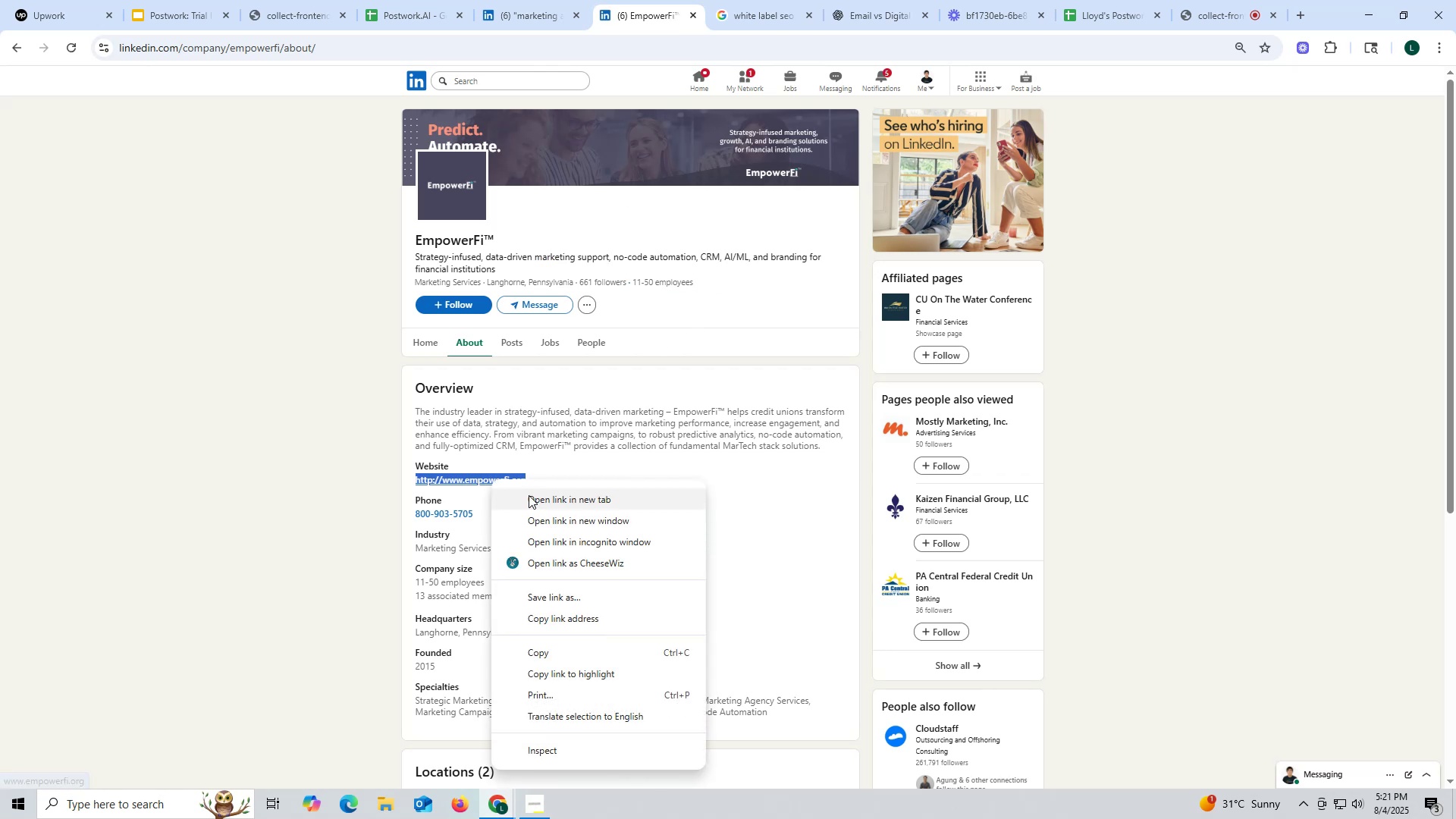 
left_click([529, 496])
 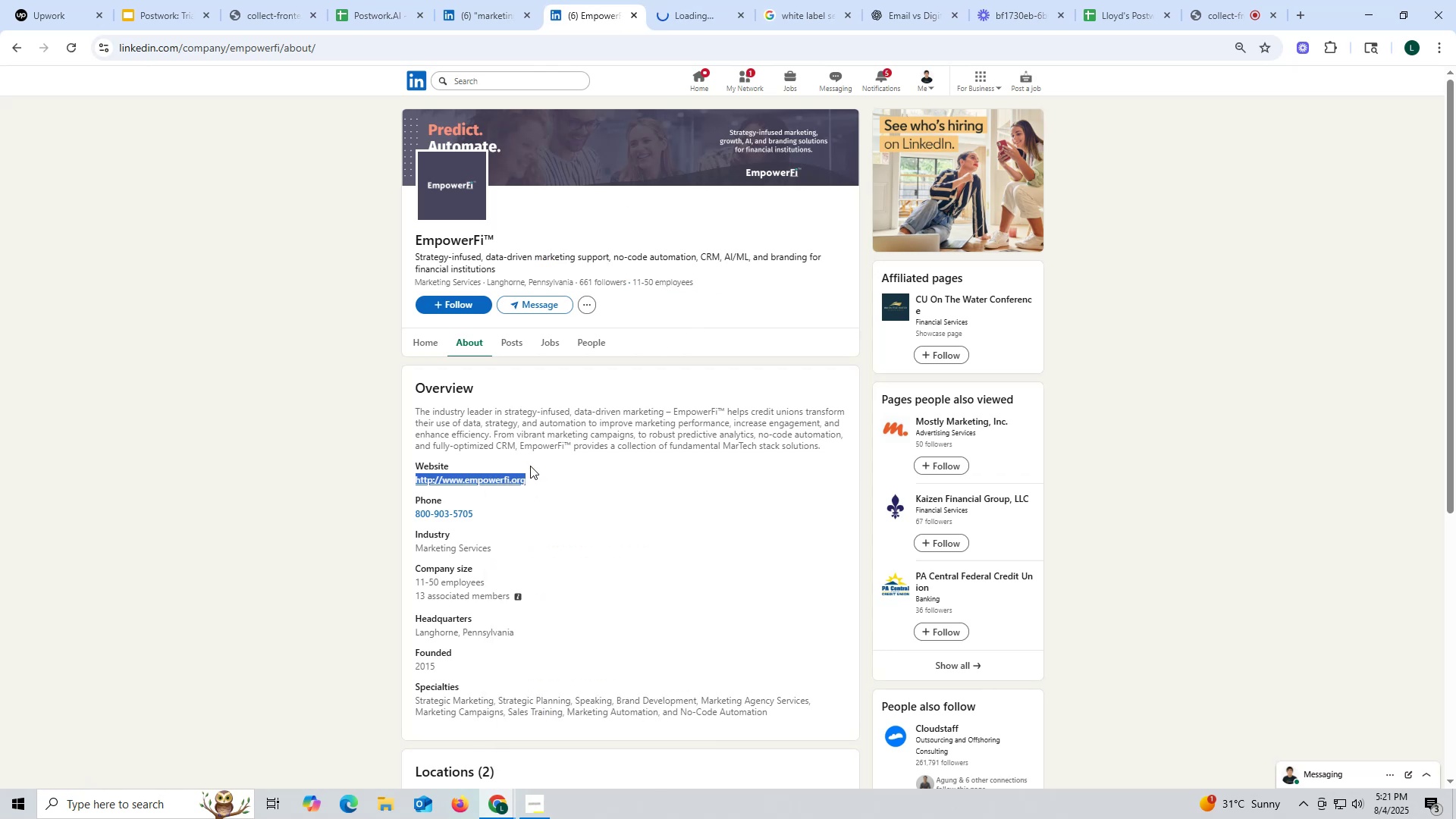 
mouse_move([679, 31])
 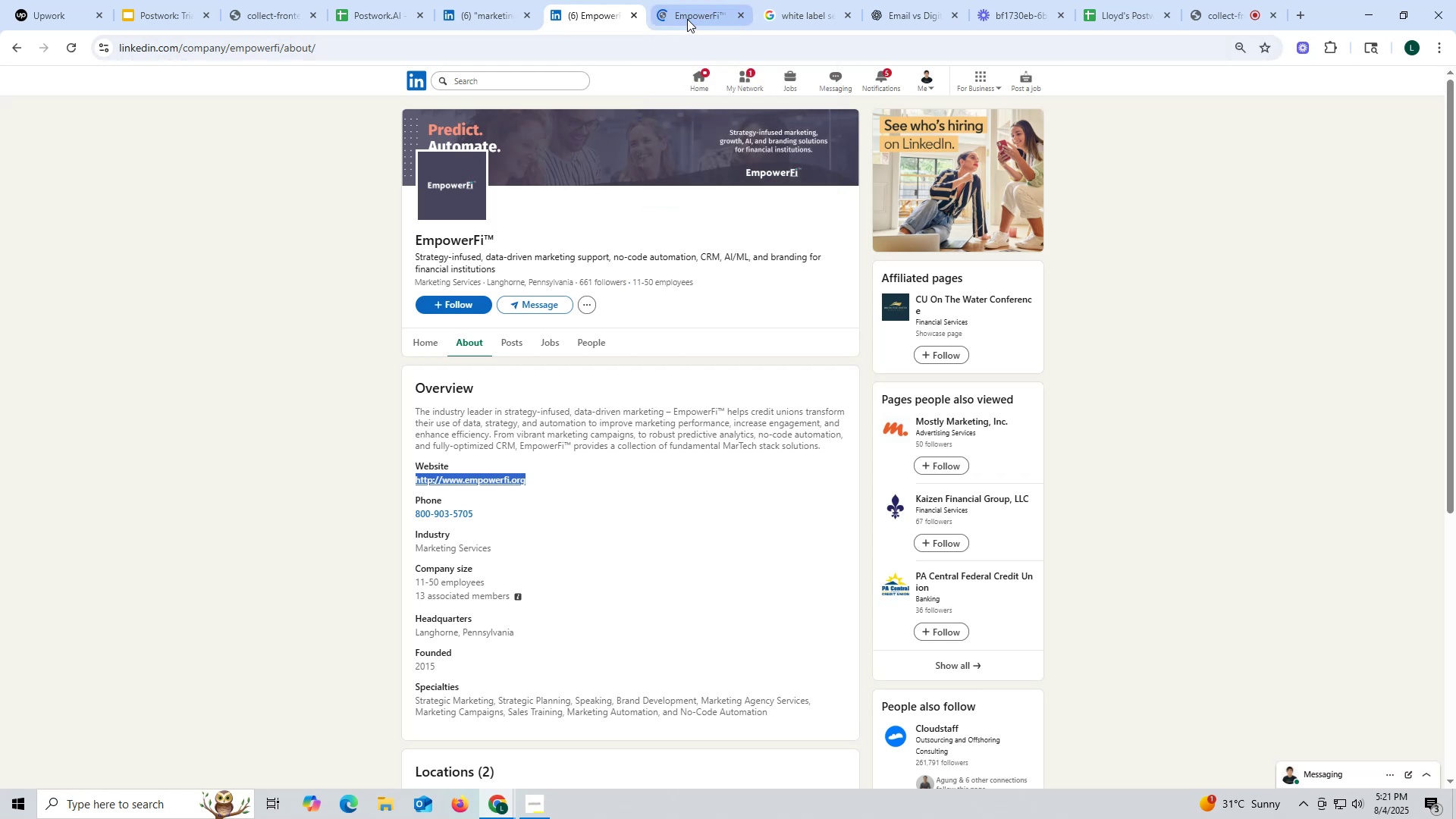 
left_click([687, 19])
 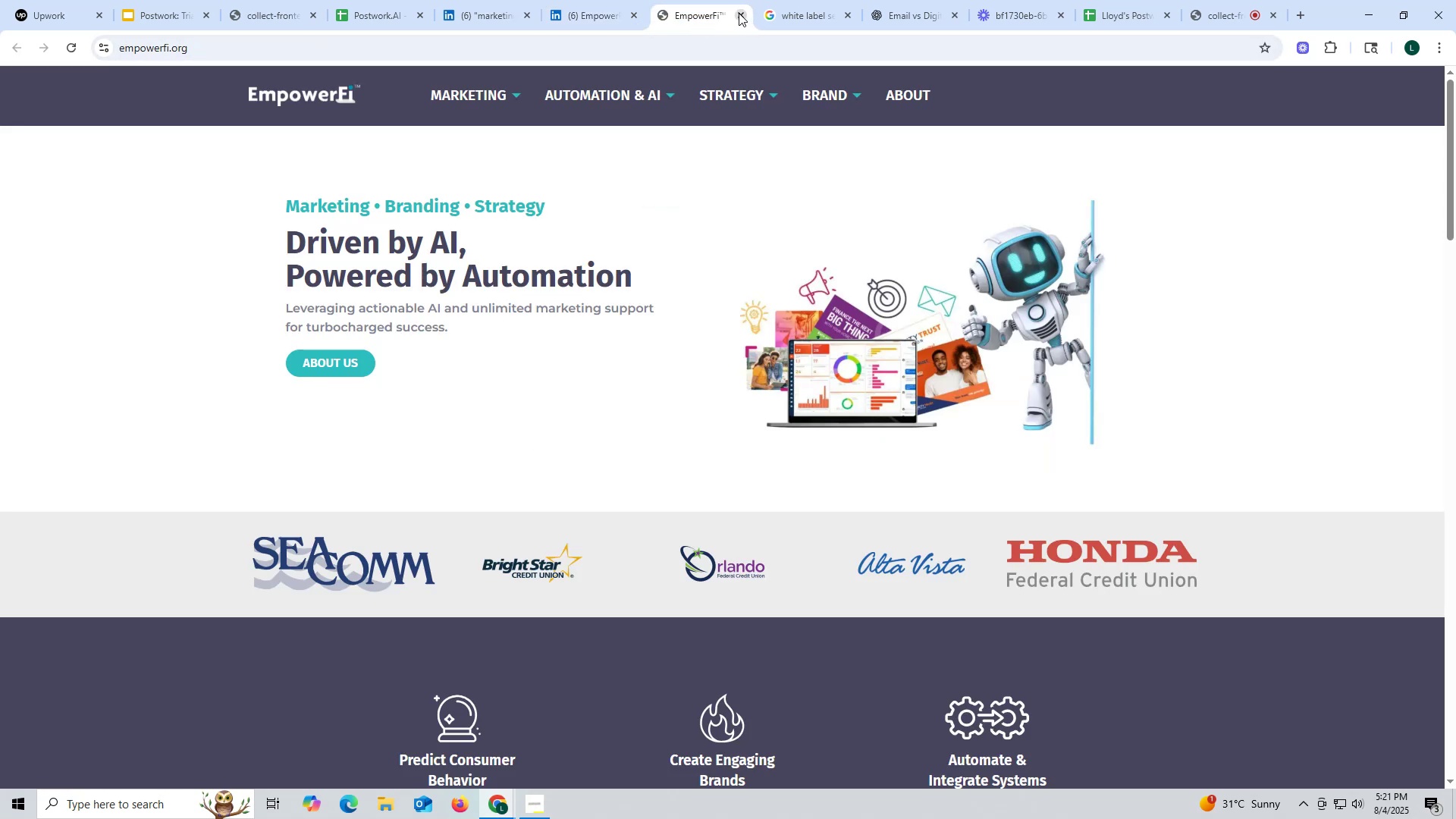 
left_click([737, 13])
 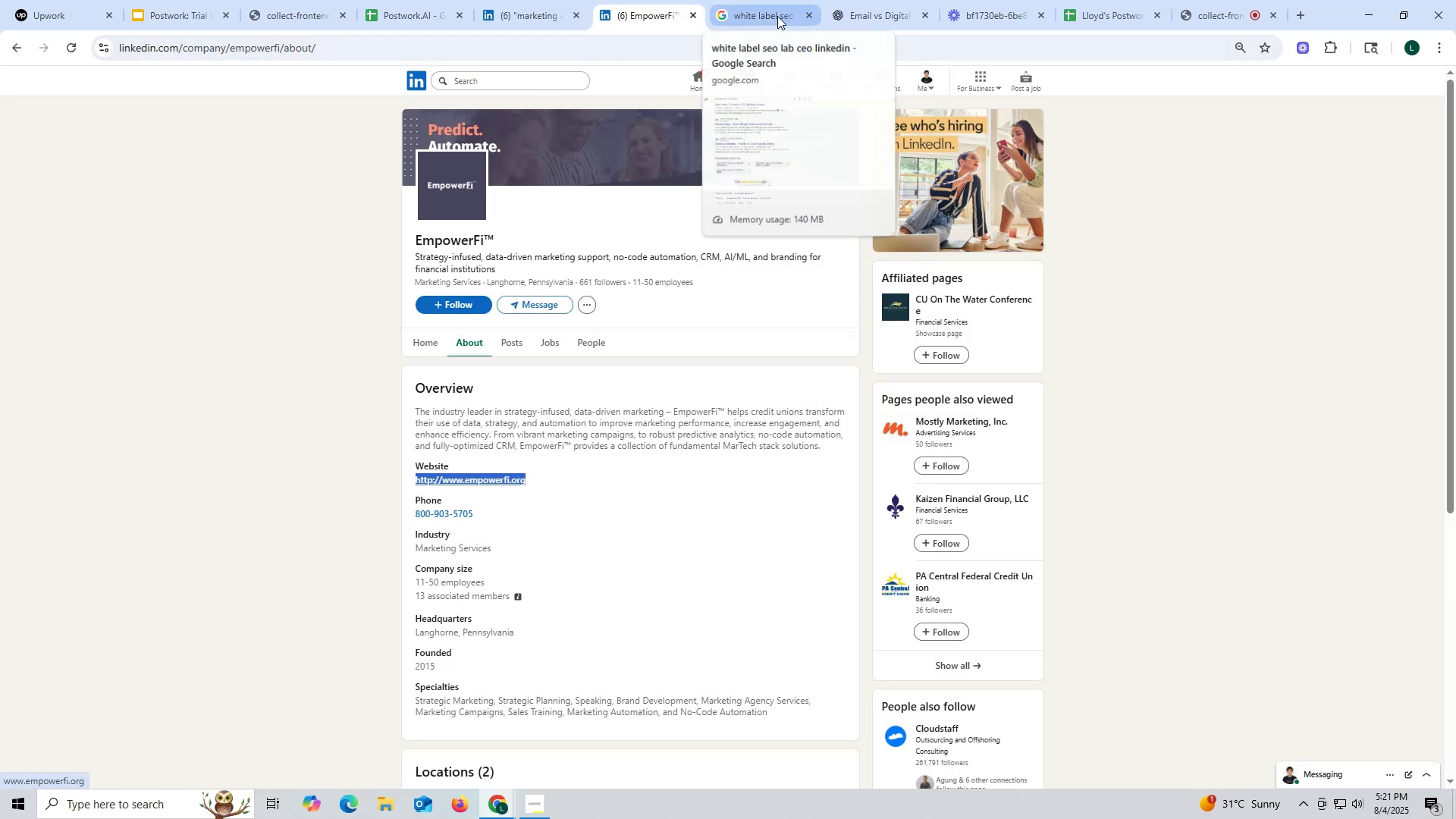 
wait(7.61)
 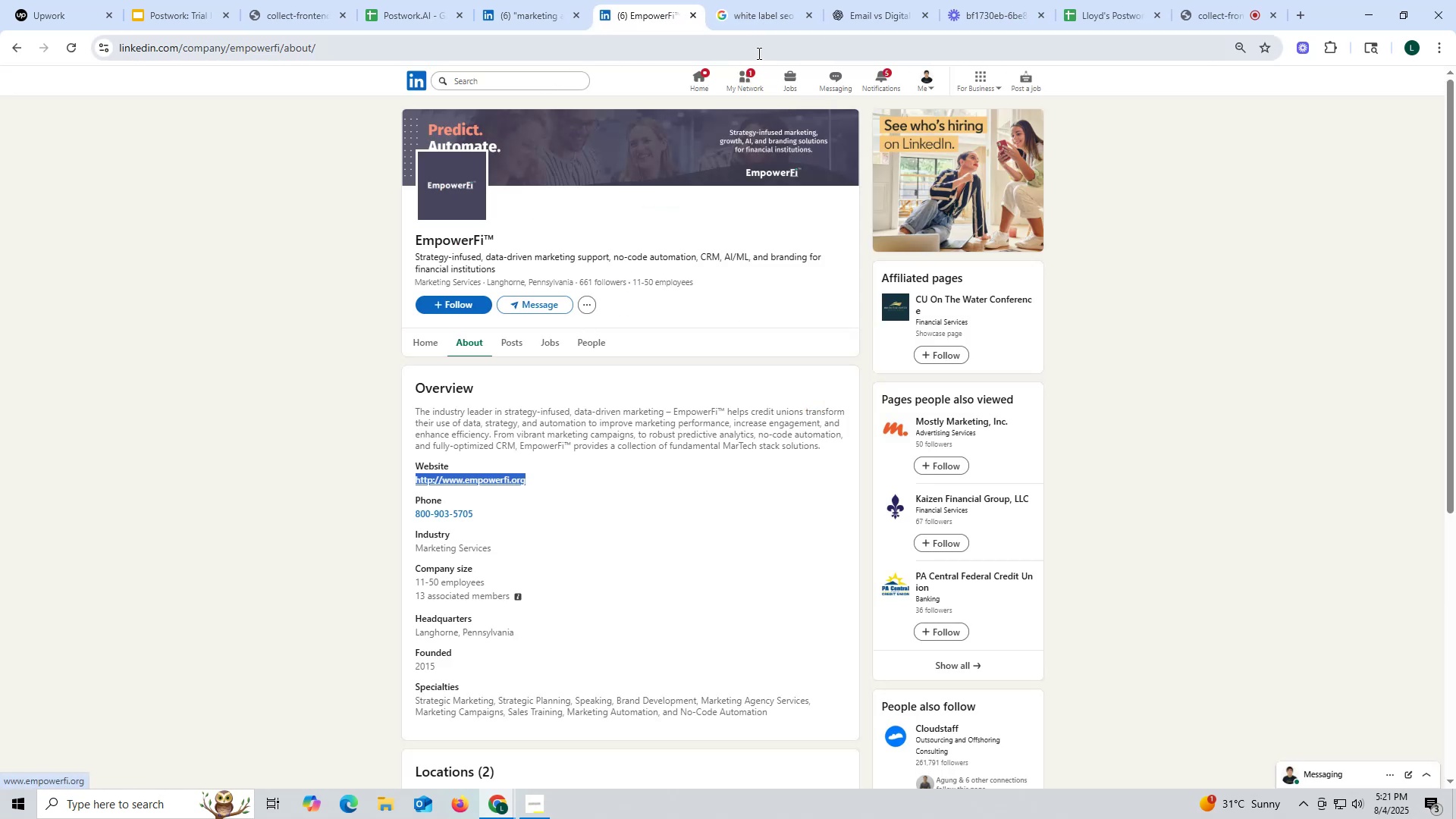 
left_click([780, 14])
 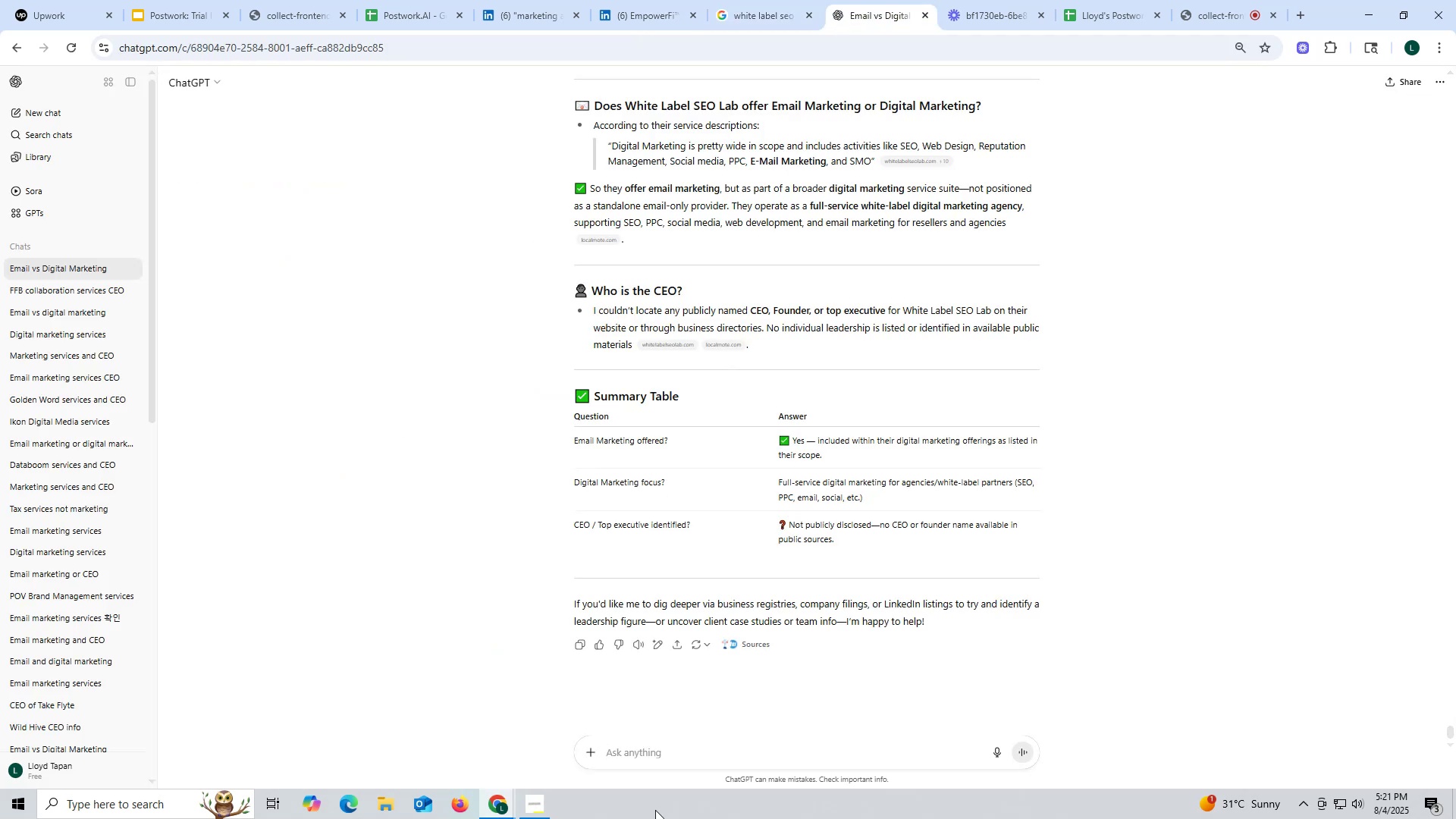 
left_click([702, 747])
 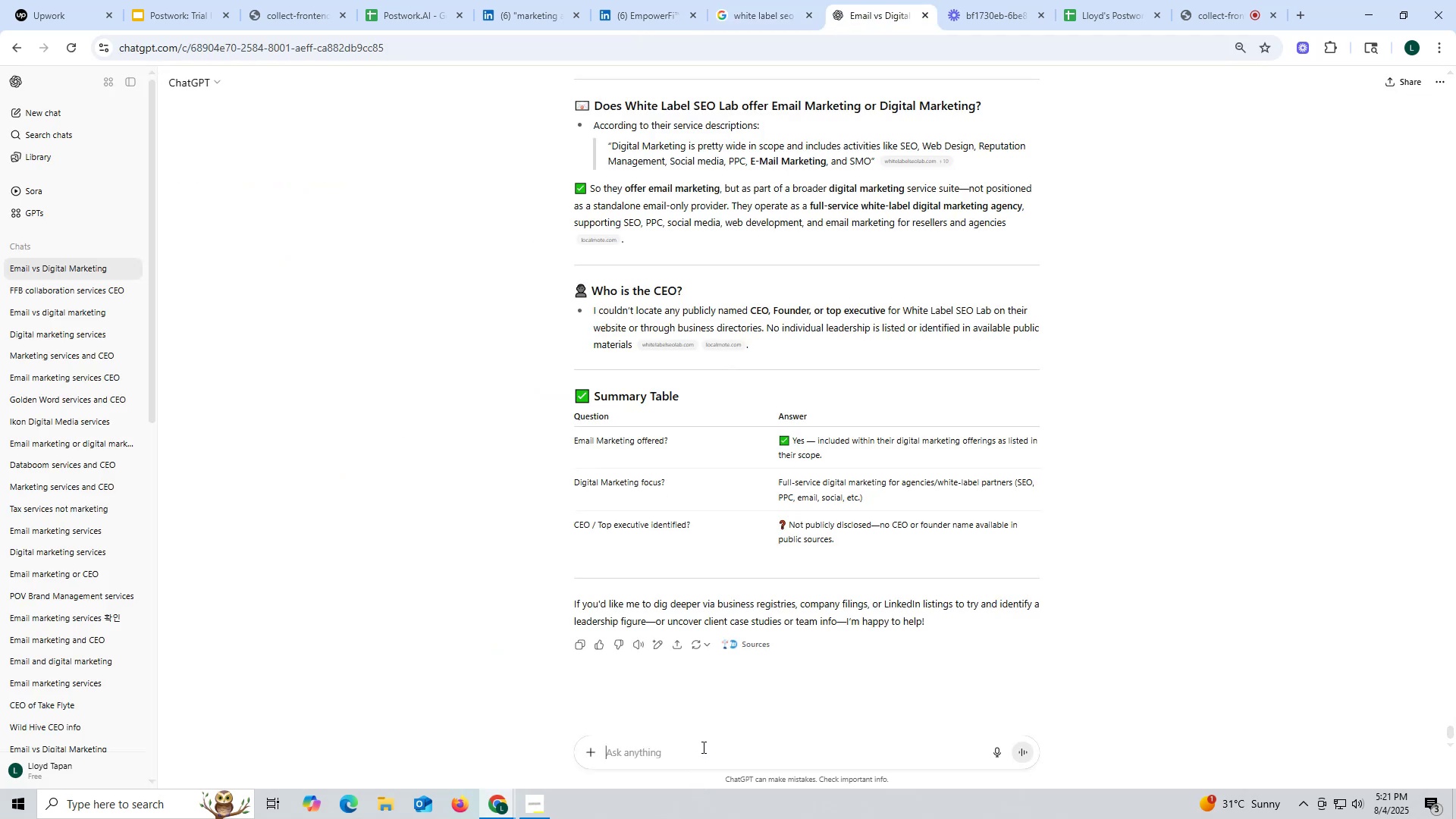 
key(Control+ControlLeft)
 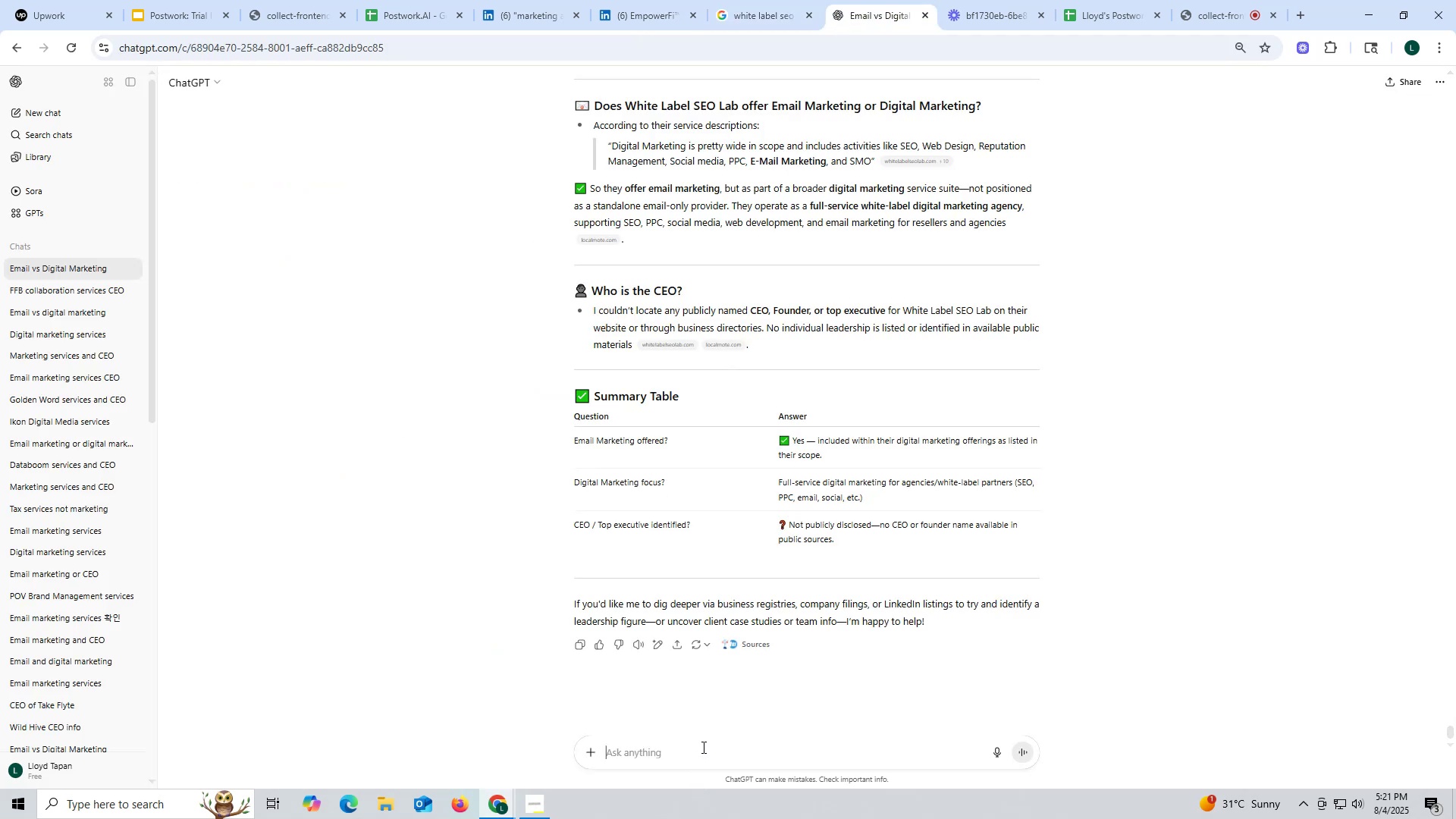 
key(Control+V)
 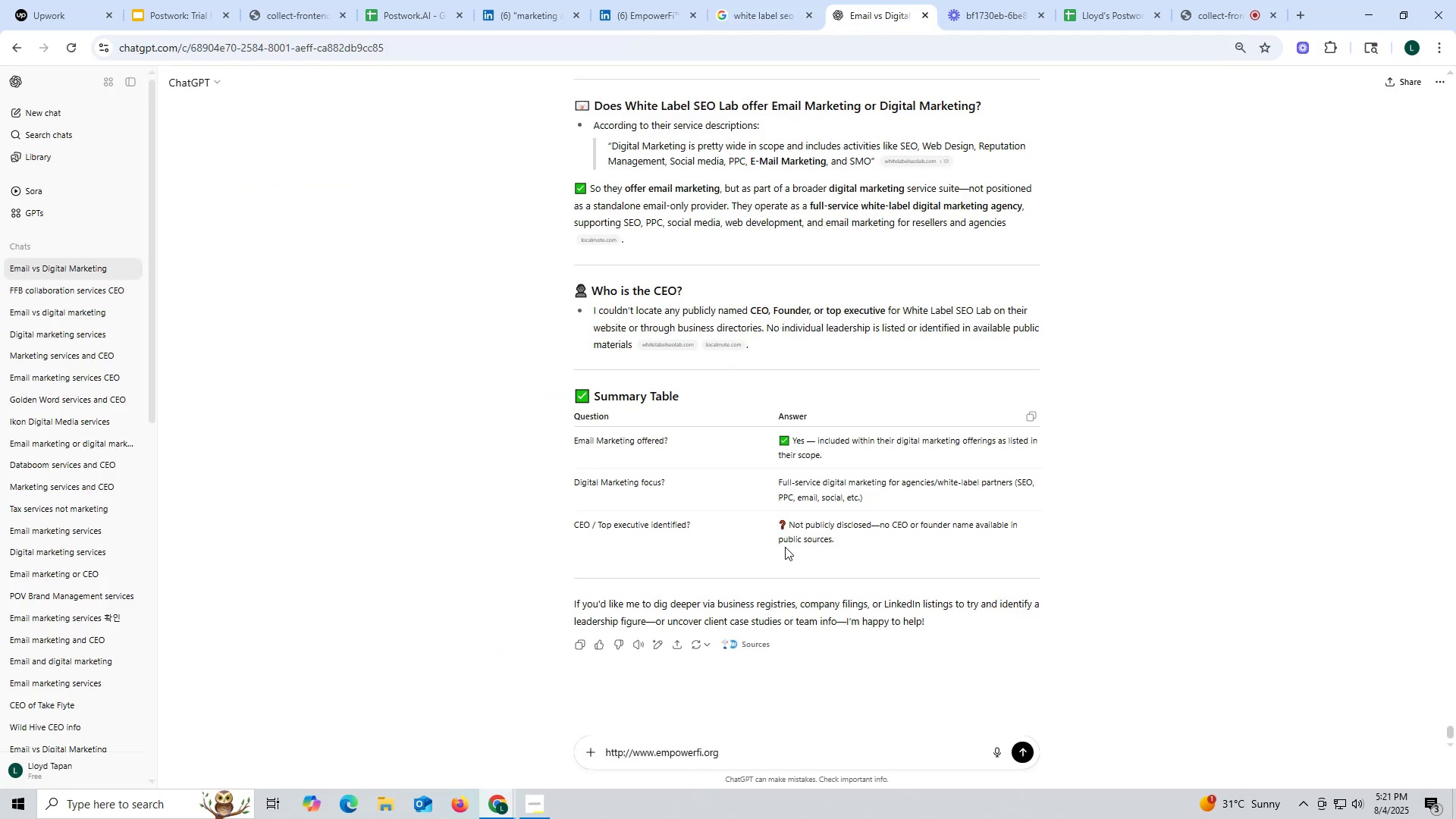 
key(Space)
 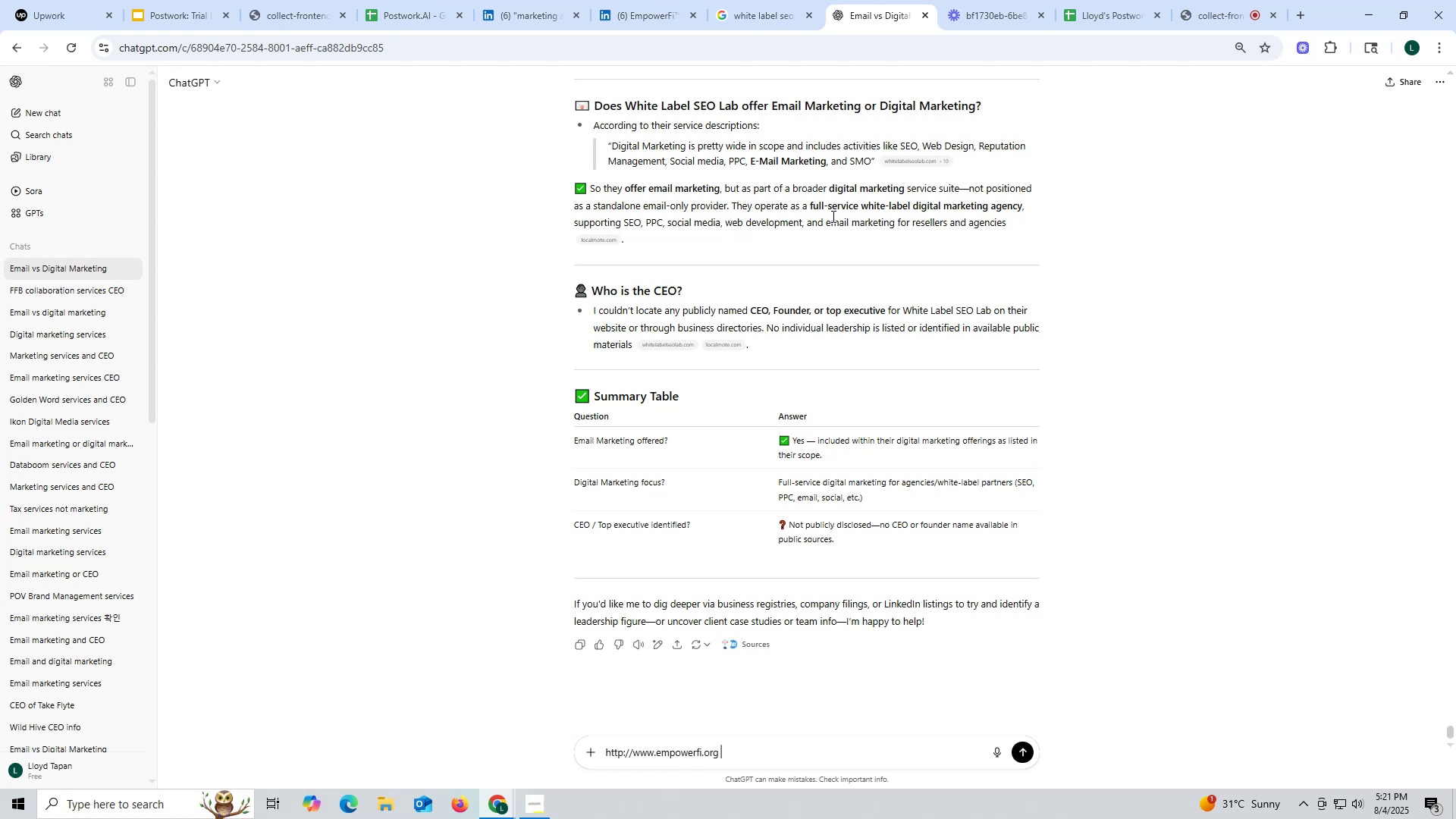 
wait(23.29)
 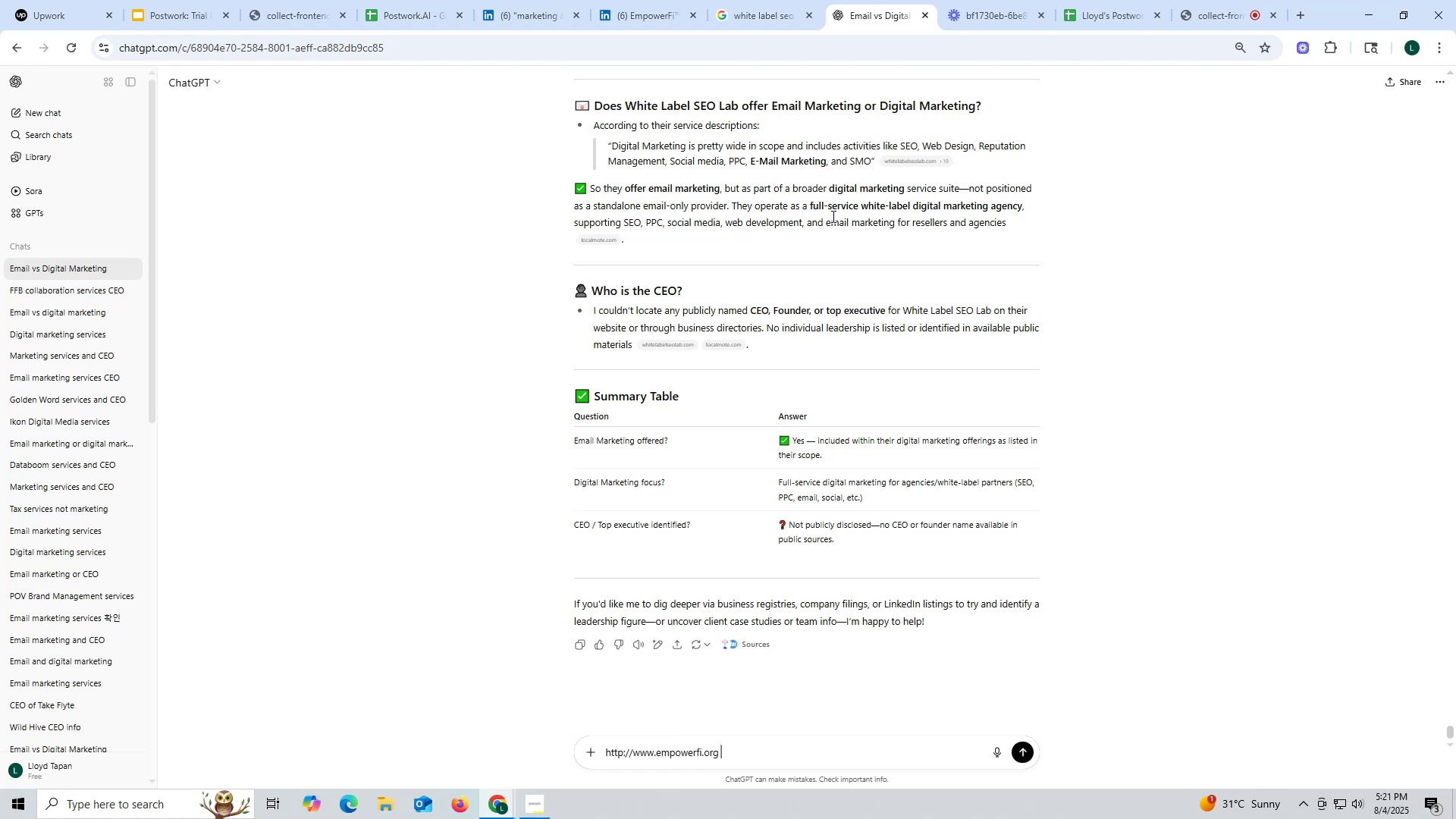 
scroll: coordinate [795, 312], scroll_direction: up, amount: 1.0
 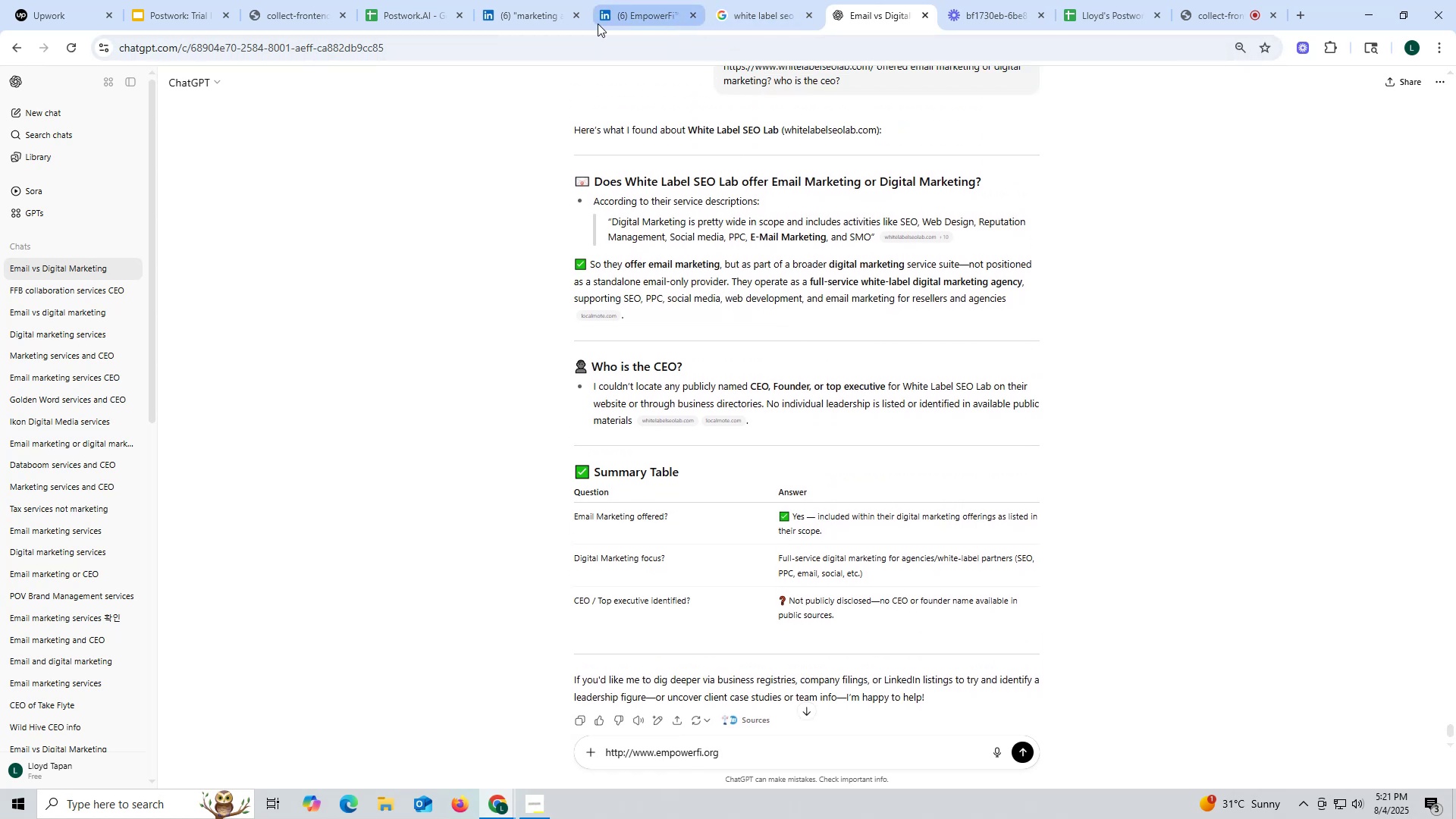 
left_click([632, 13])
 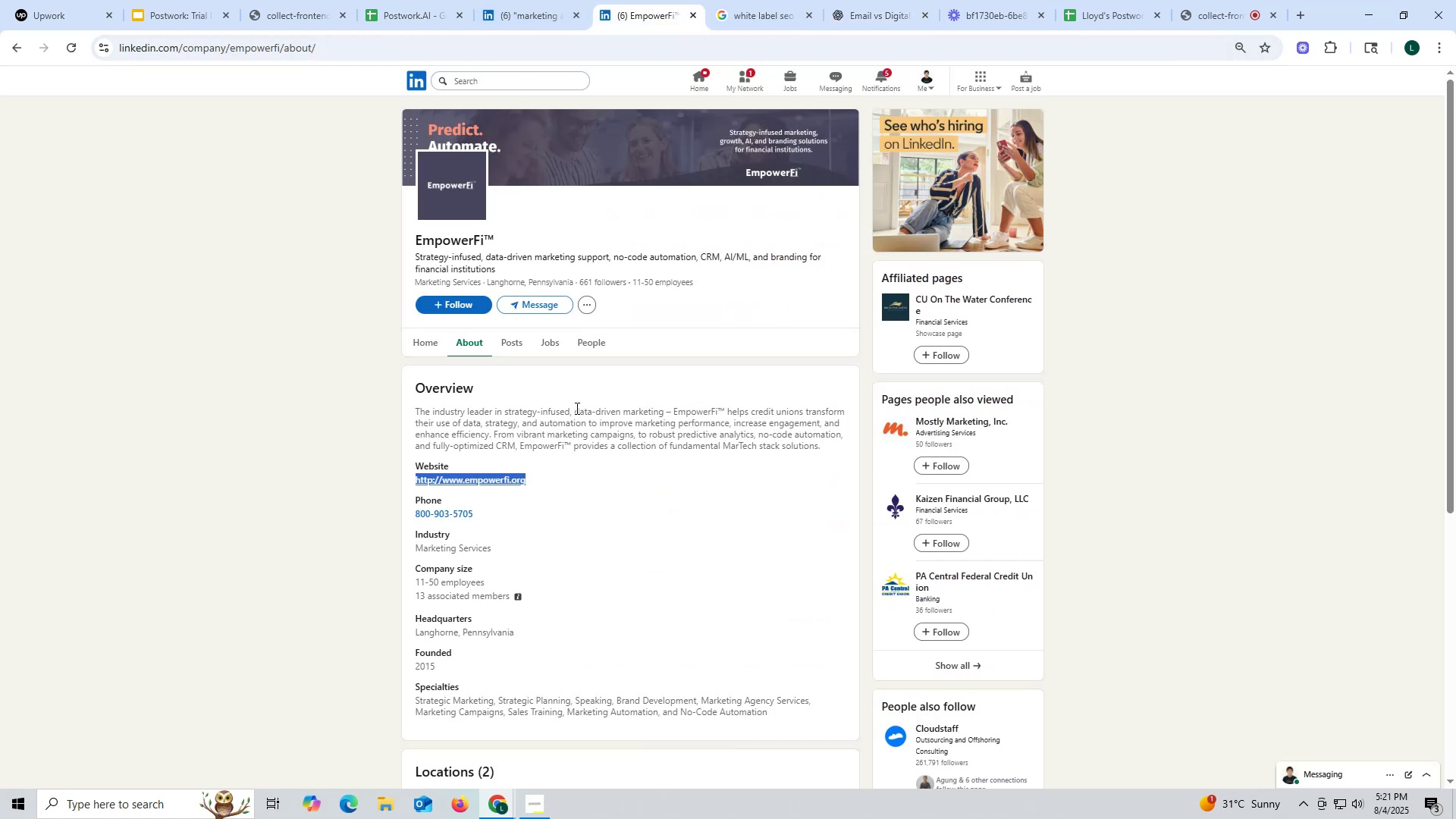 
key(Control+ControlLeft)
 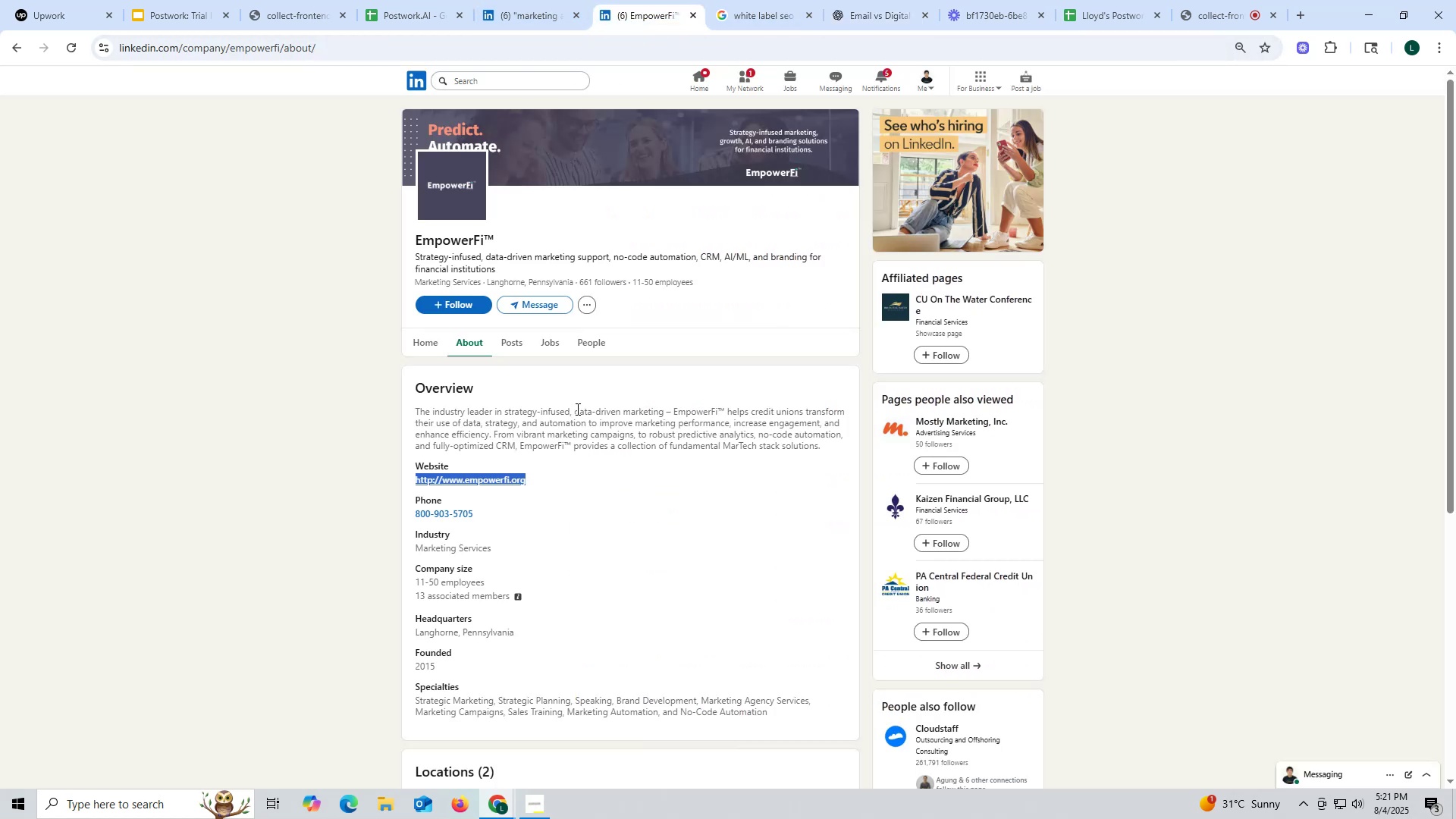 
key(Control+C)
 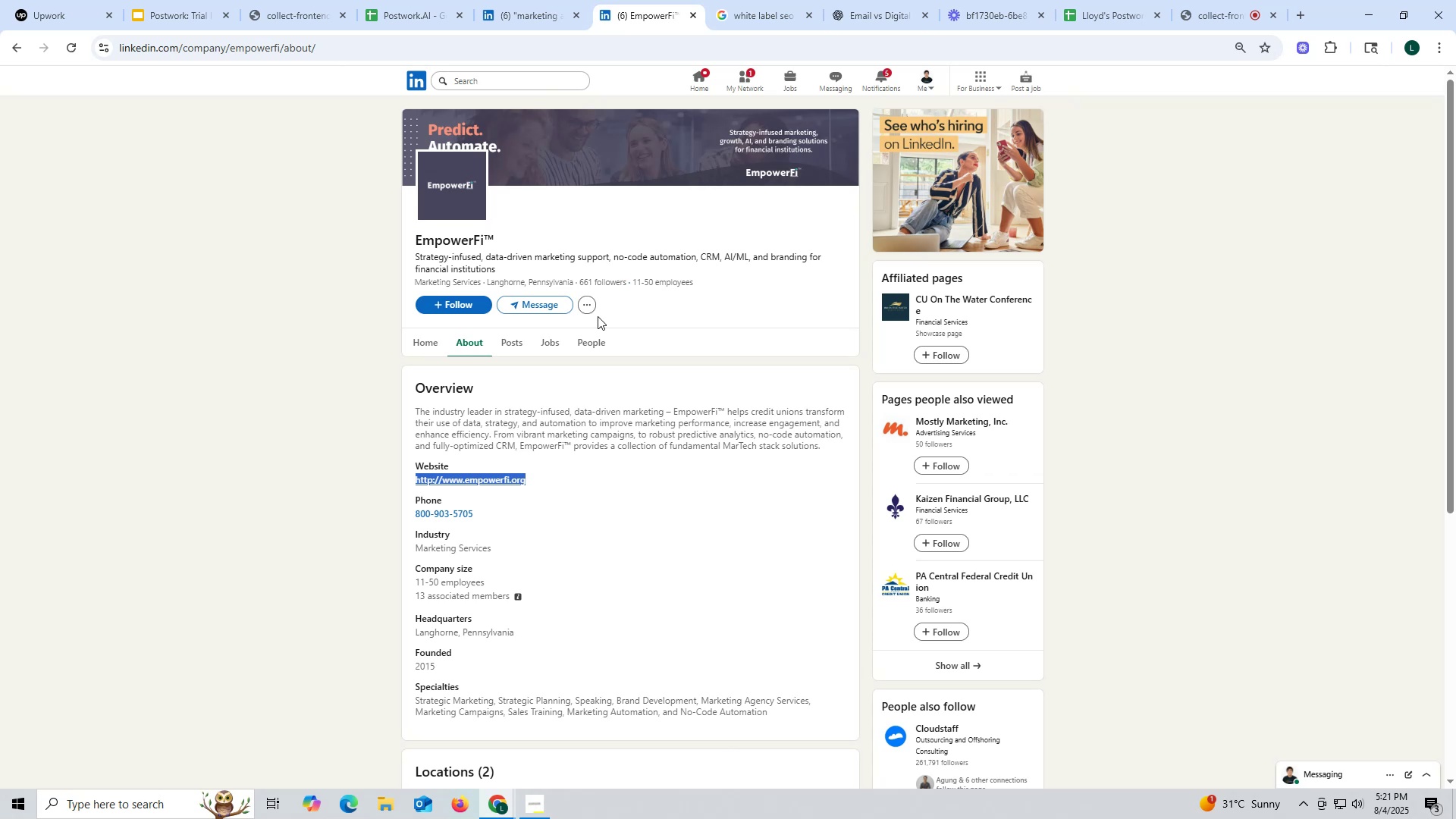 
key(Control+ControlLeft)
 